 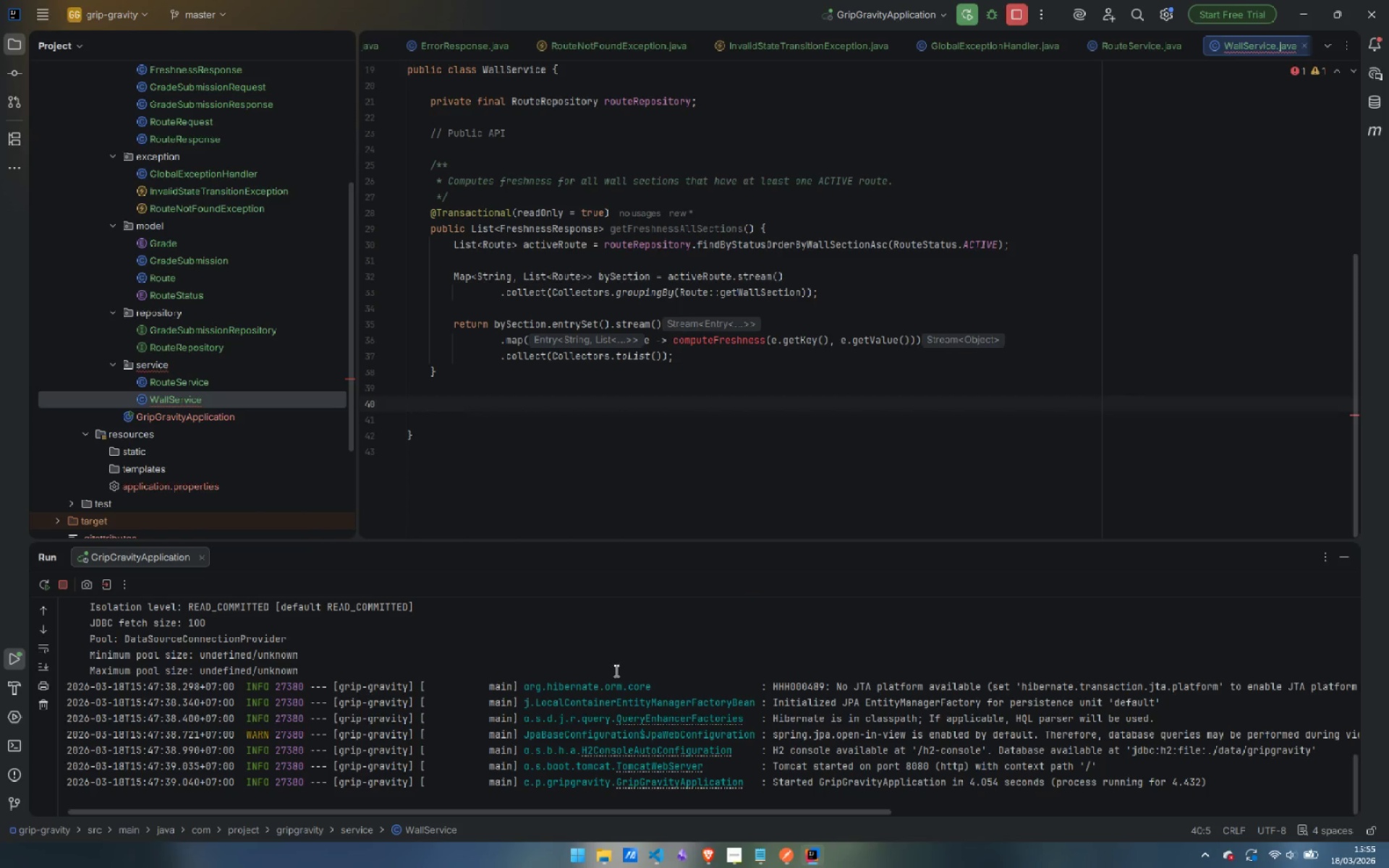 
left_click([501, 401])
 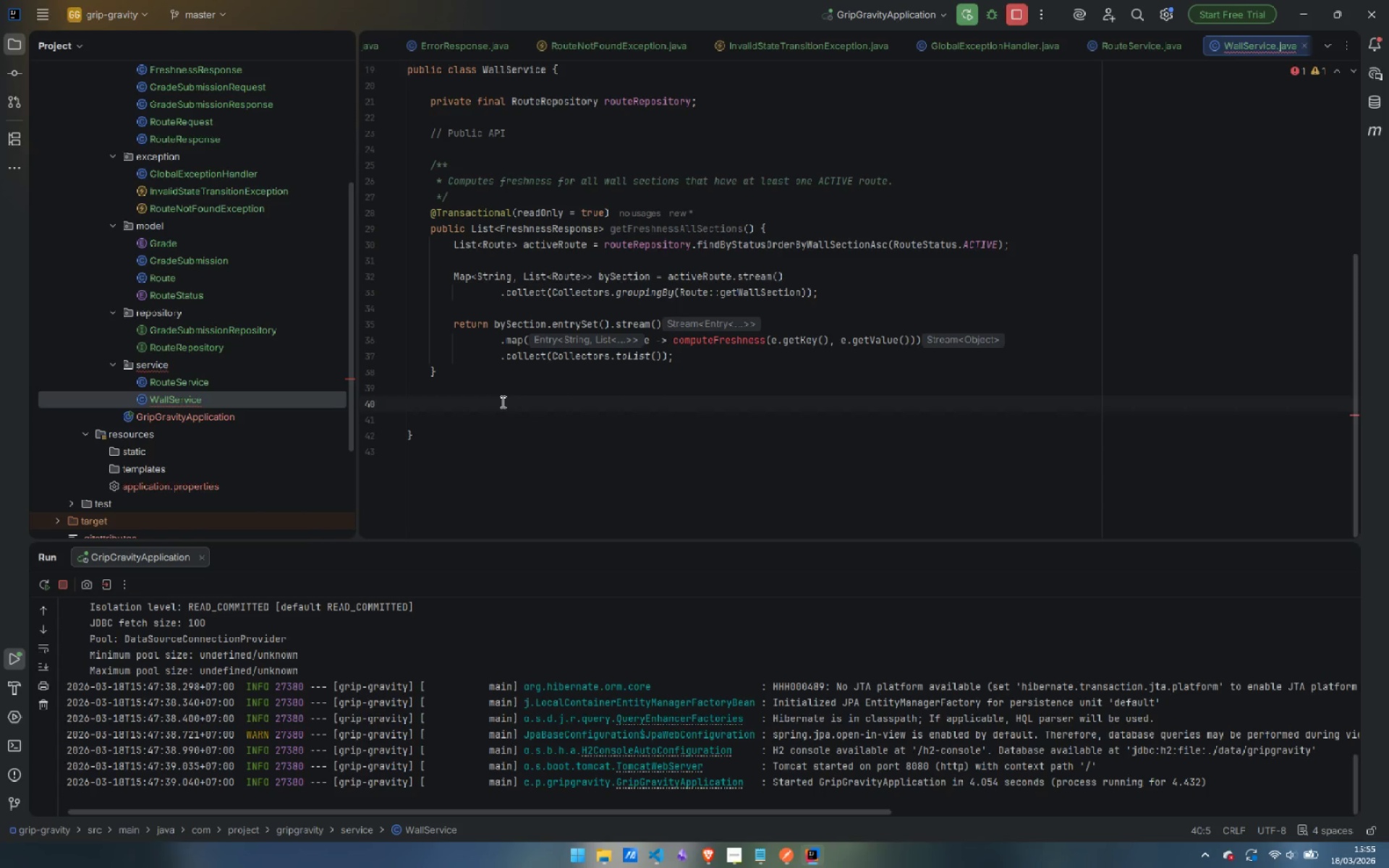 
hold_key(key=ShiftLeft, duration=2.44)
 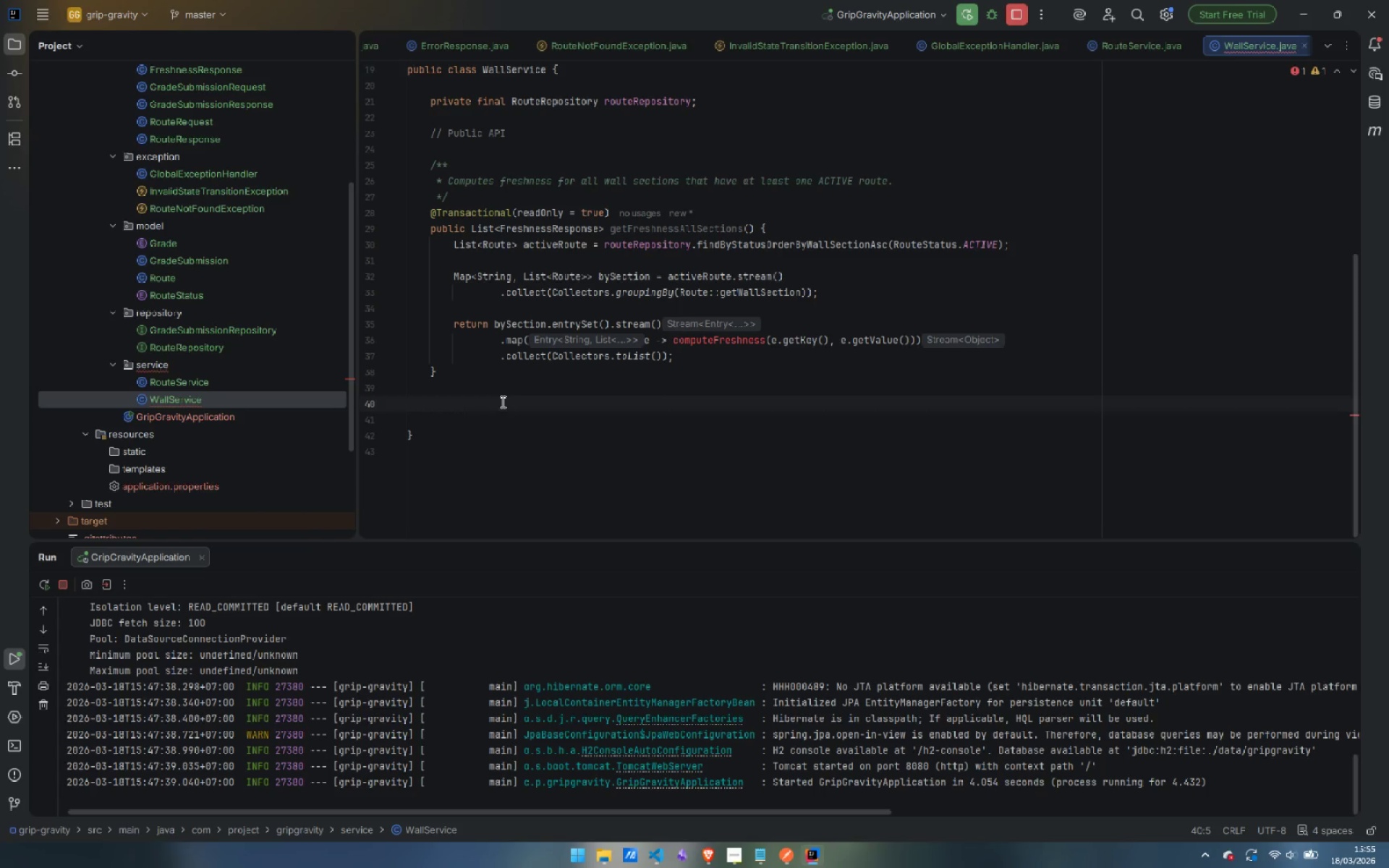 
key(Shift+2)
 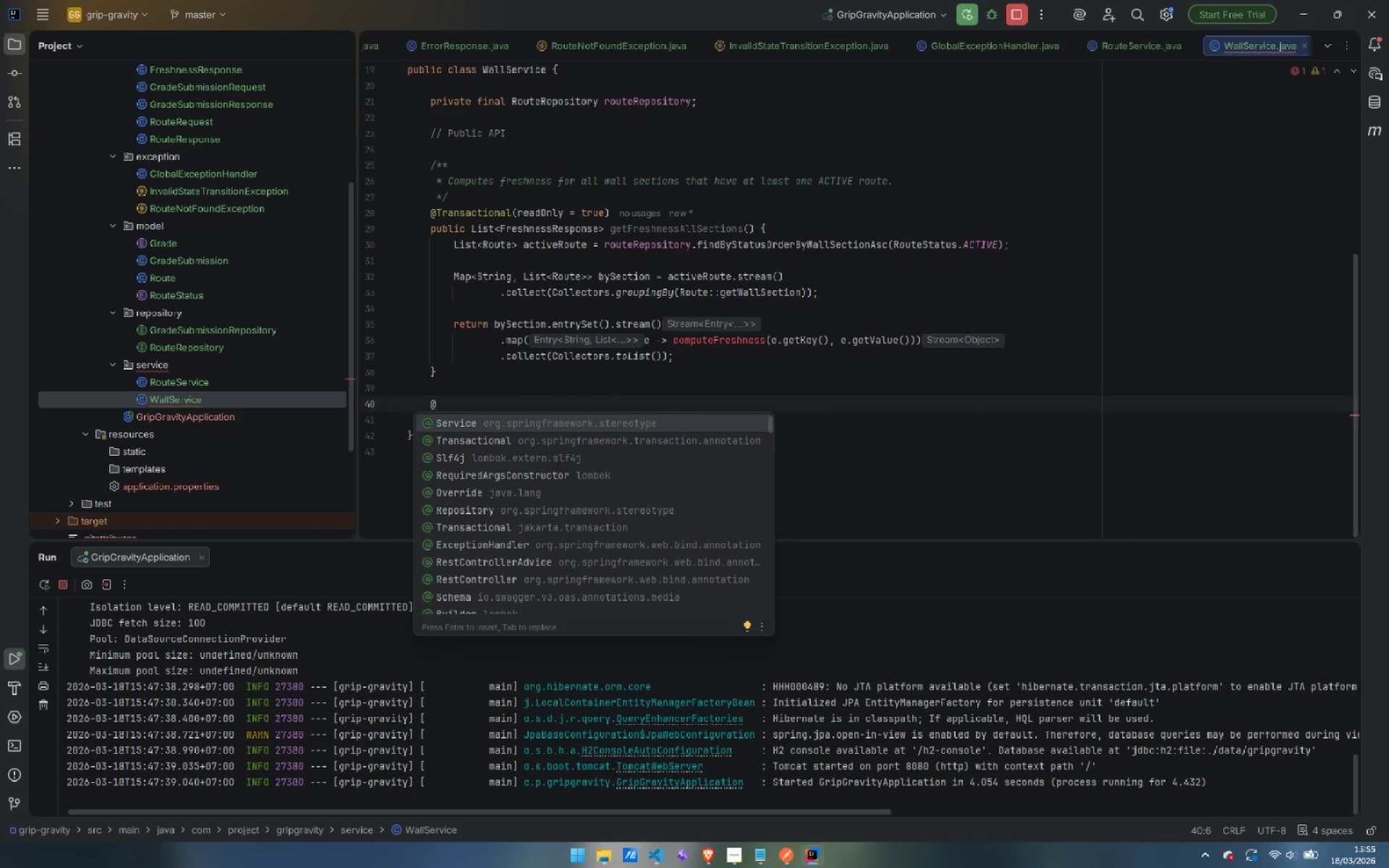 
key(ArrowDown)
 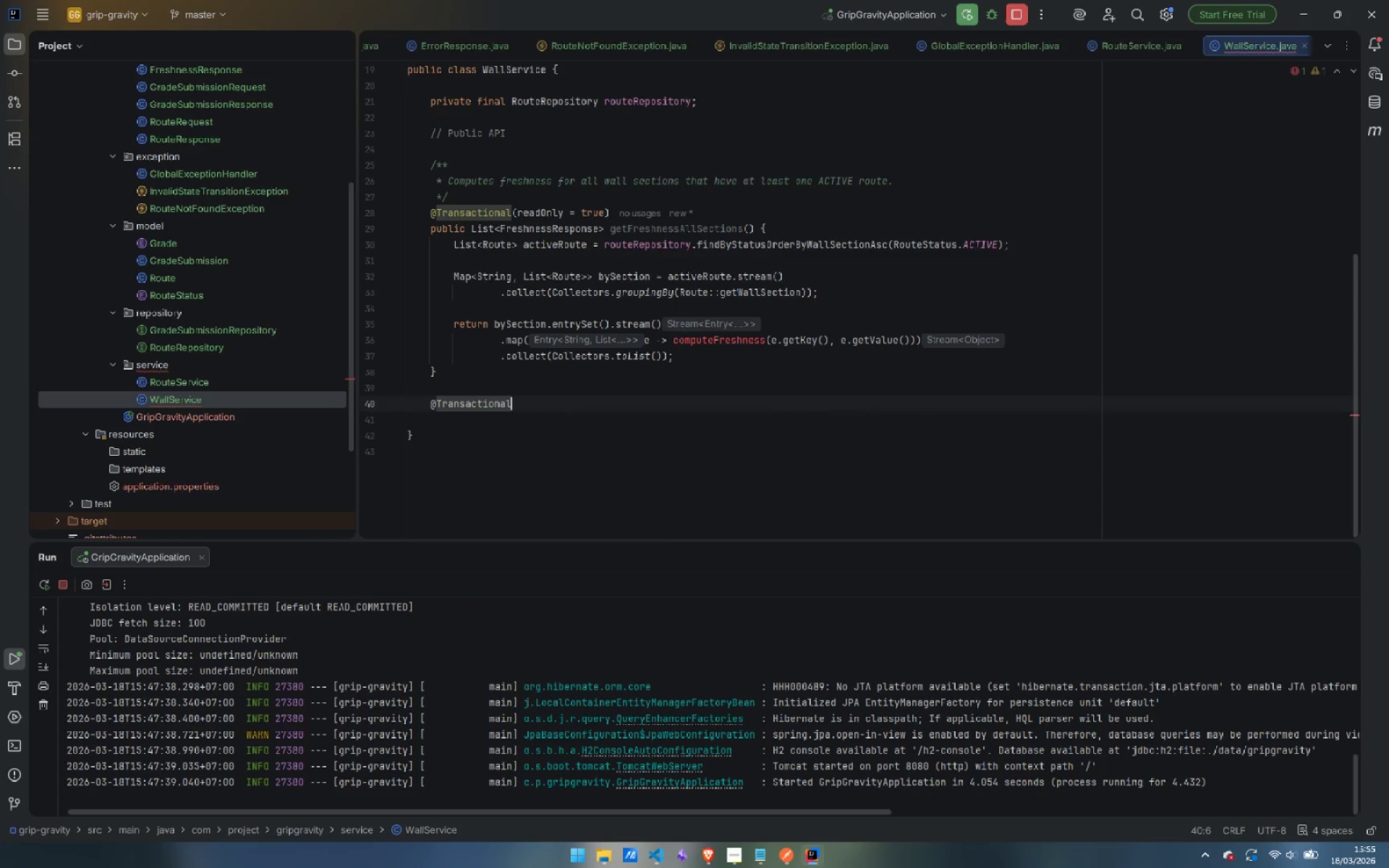 
key(Enter)
 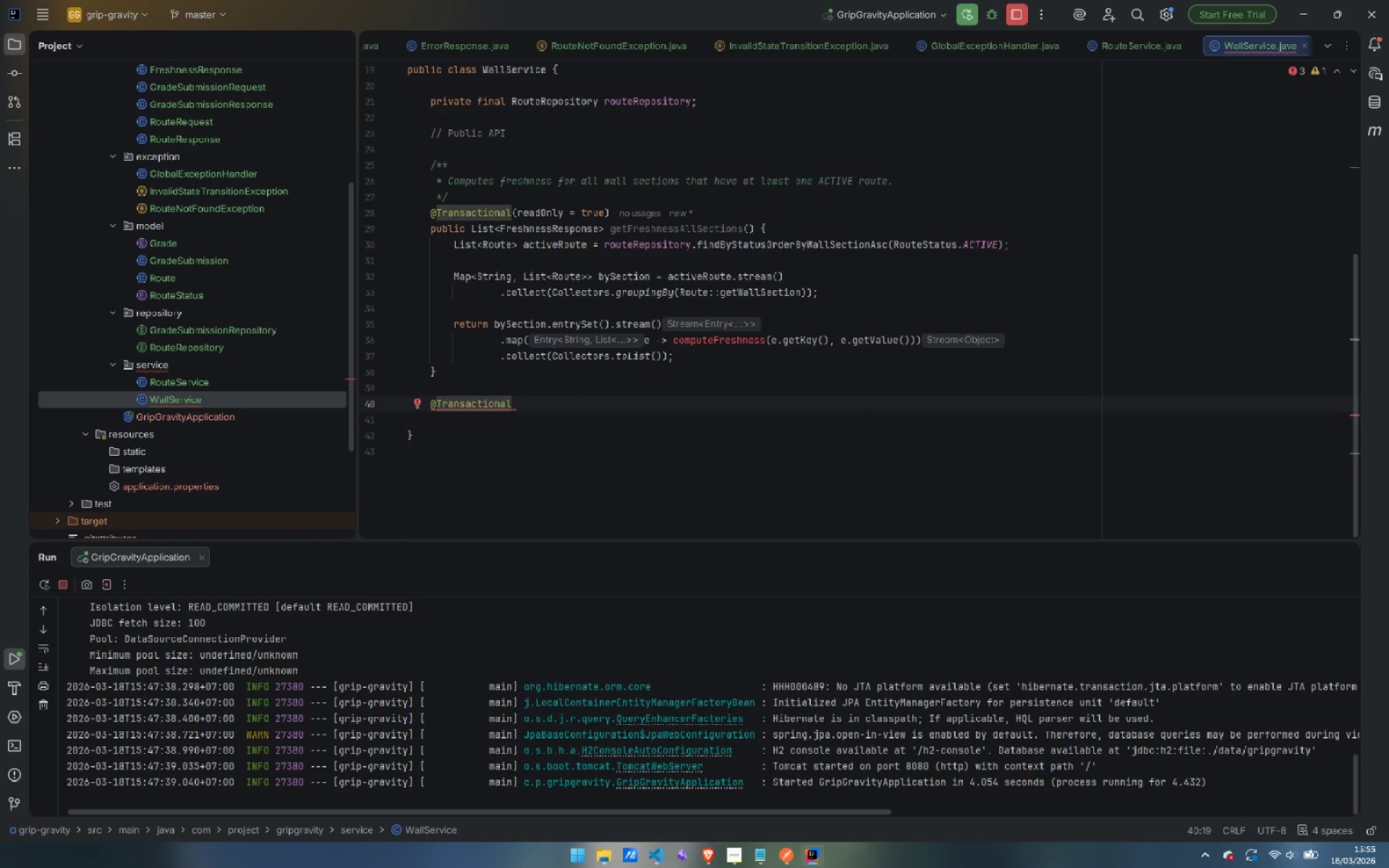 
type((read)
 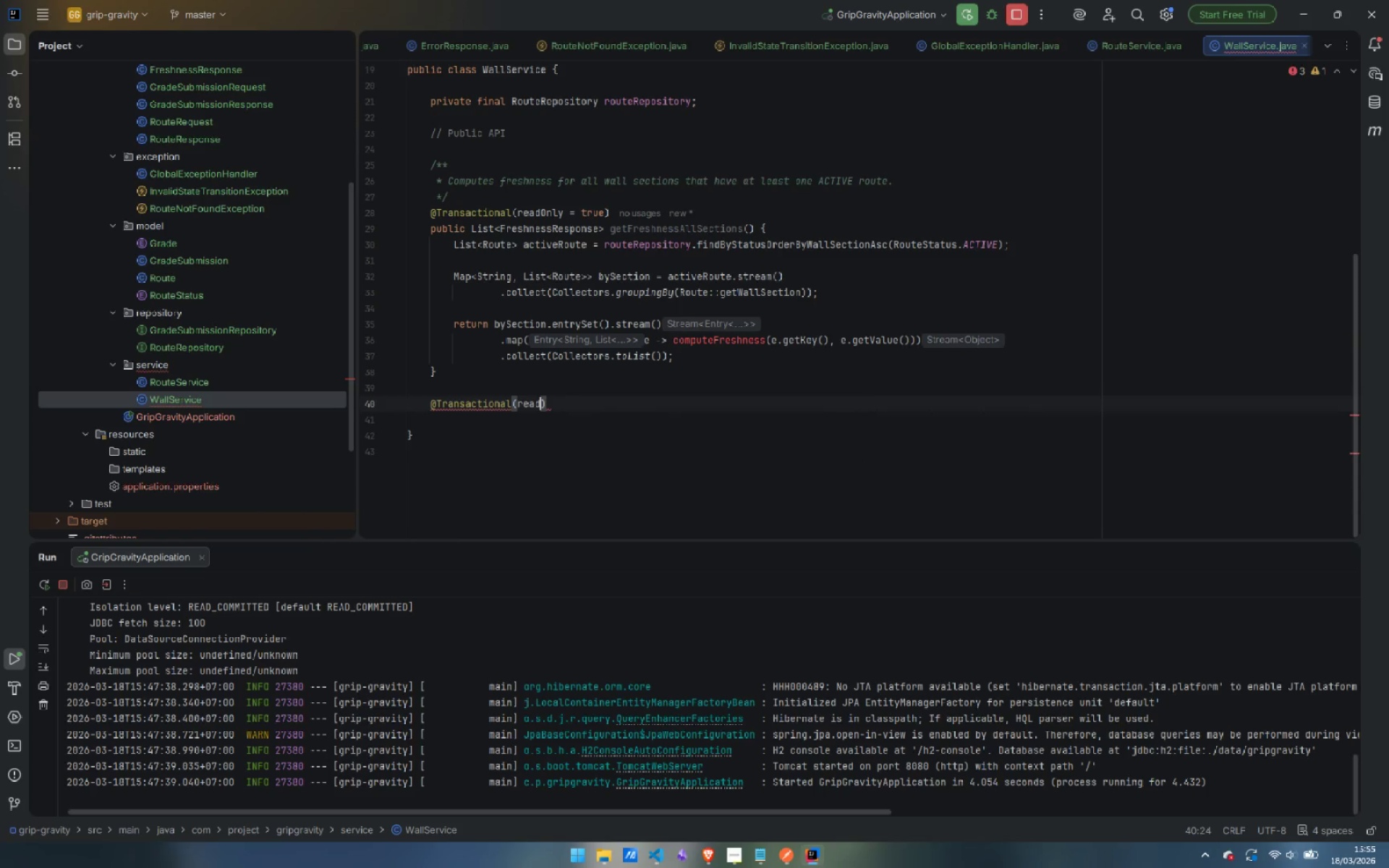 
key(Enter)
 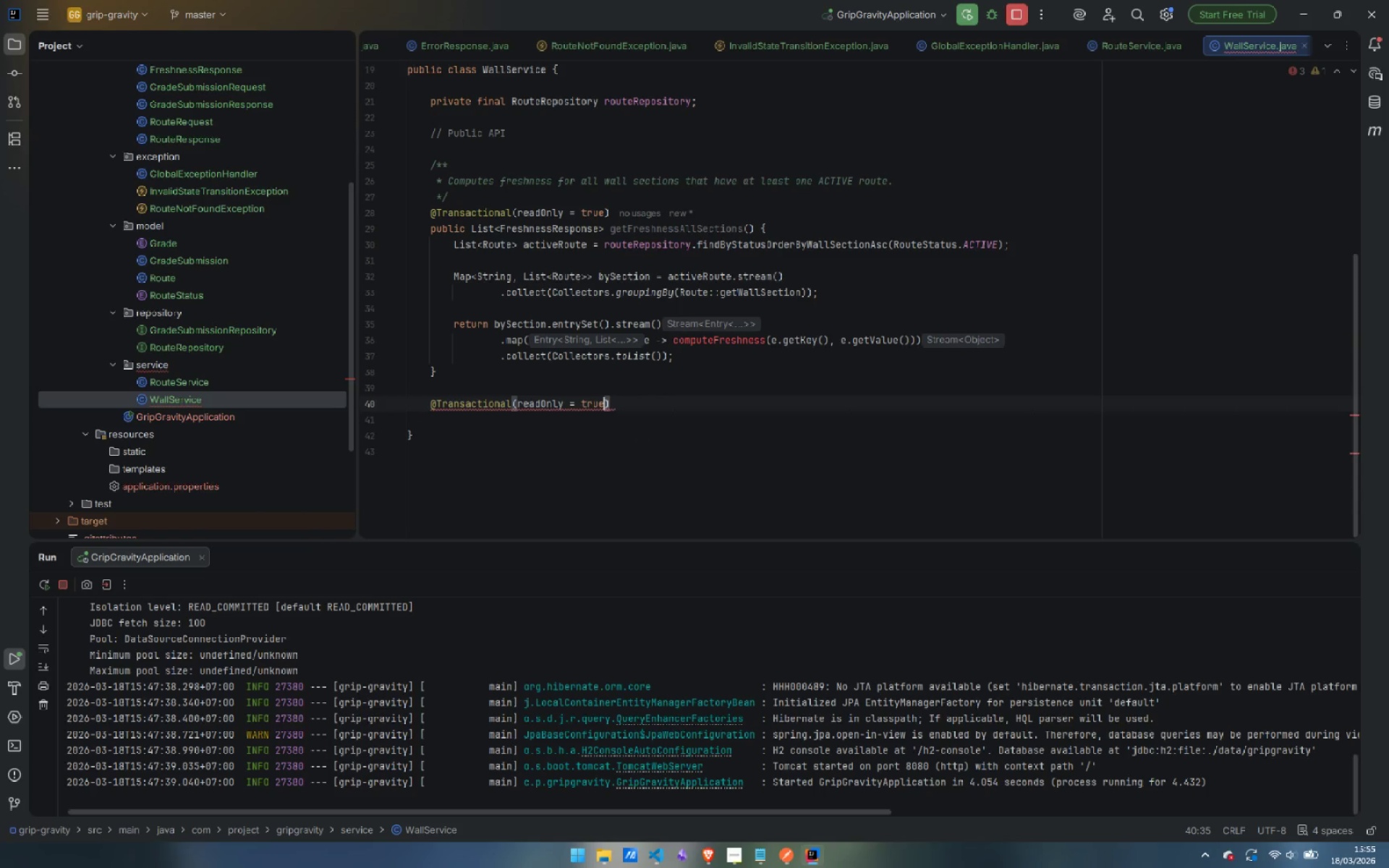 
key(ArrowRight)
 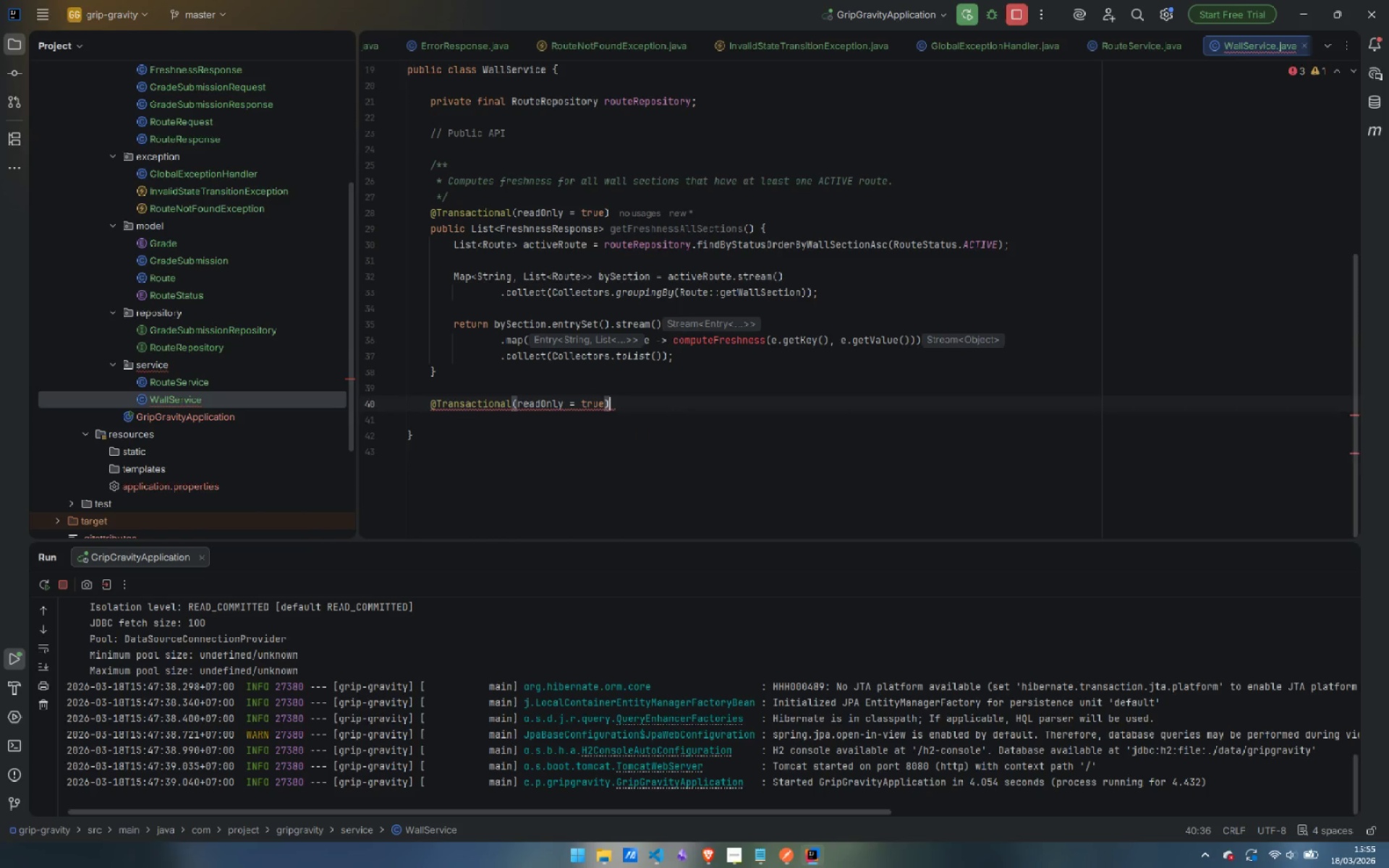 
key(Enter)
 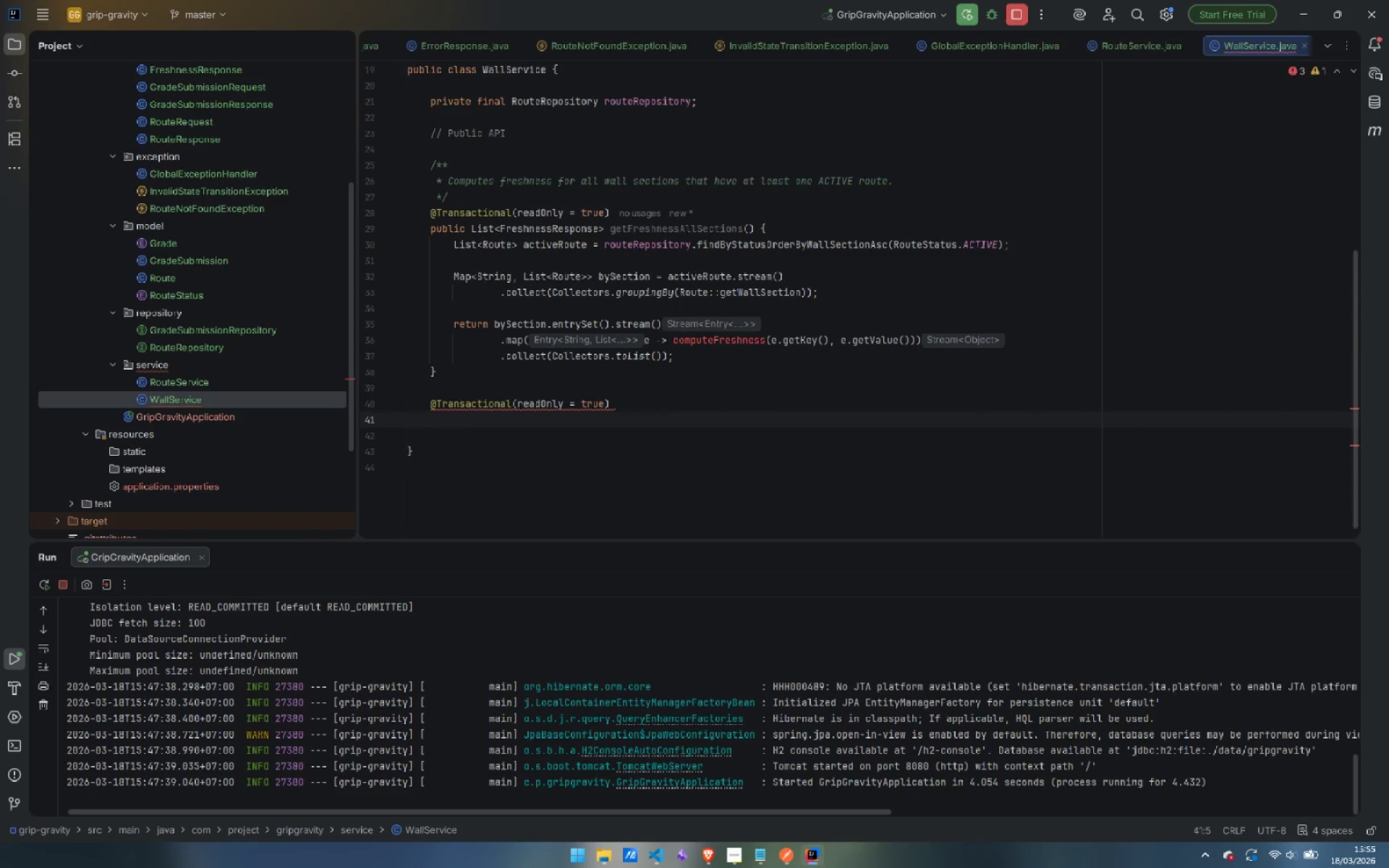 
type(public Freshne)
 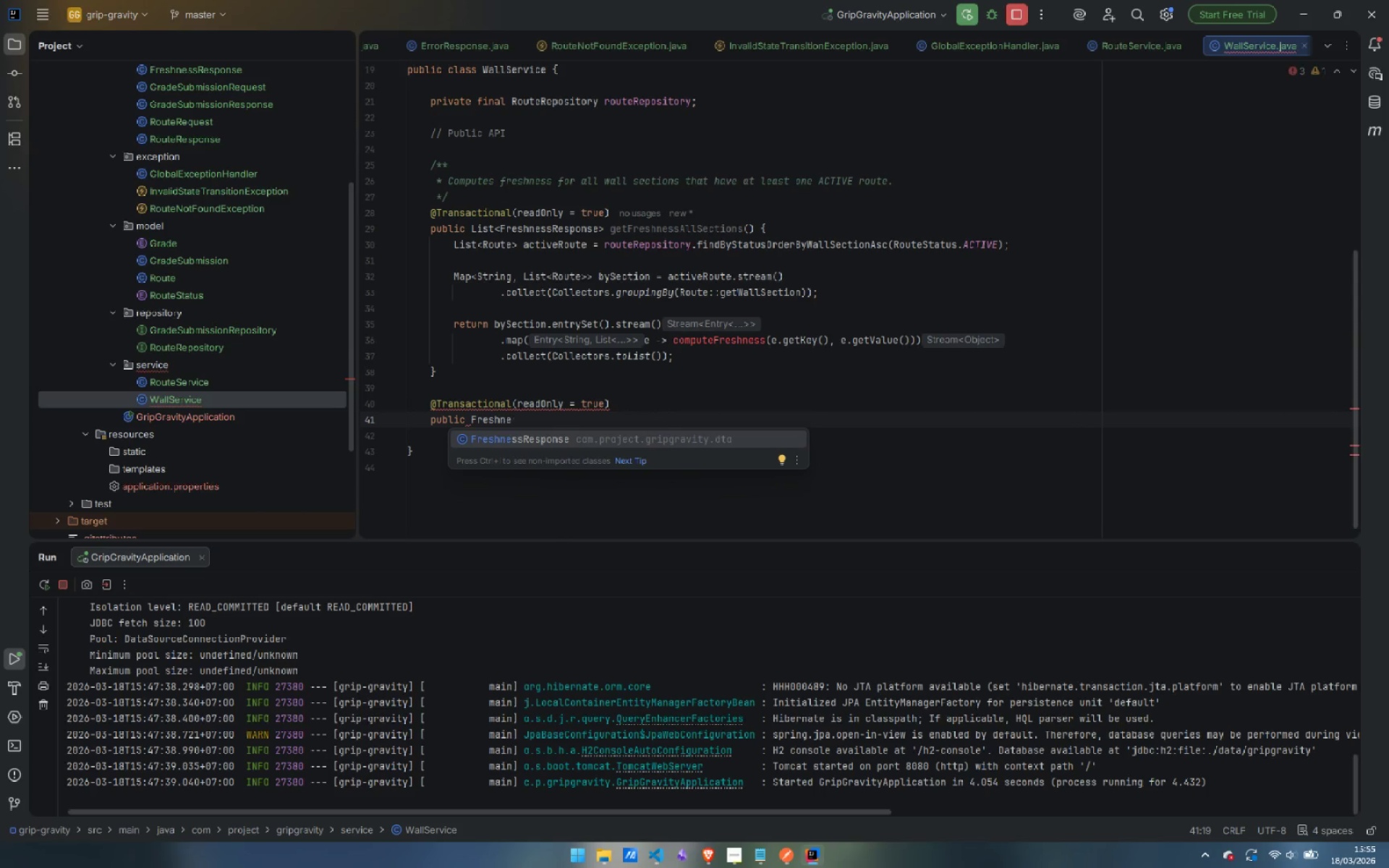 
key(Enter)
 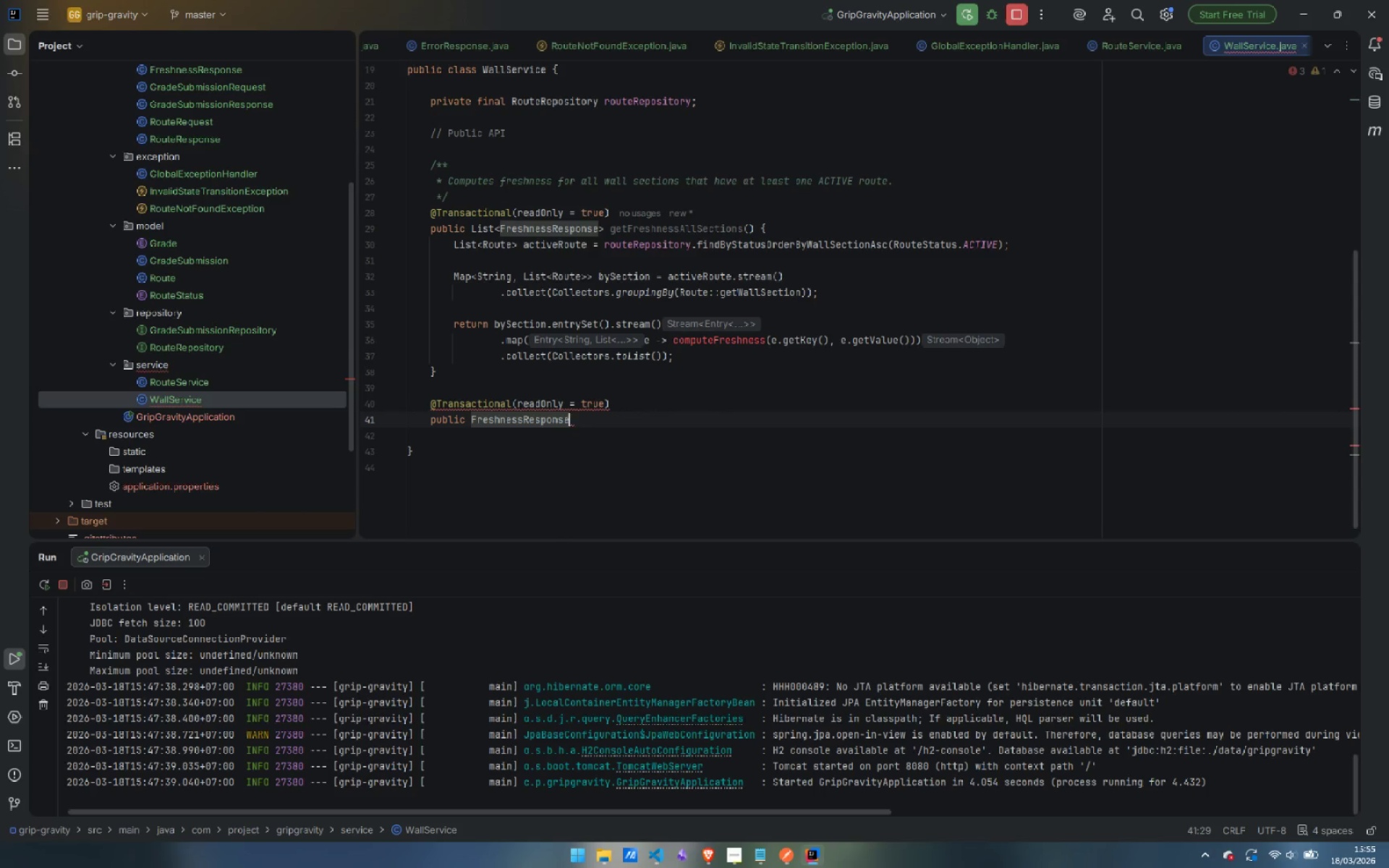 
type( getFreshnessForSection(String wallSection)
 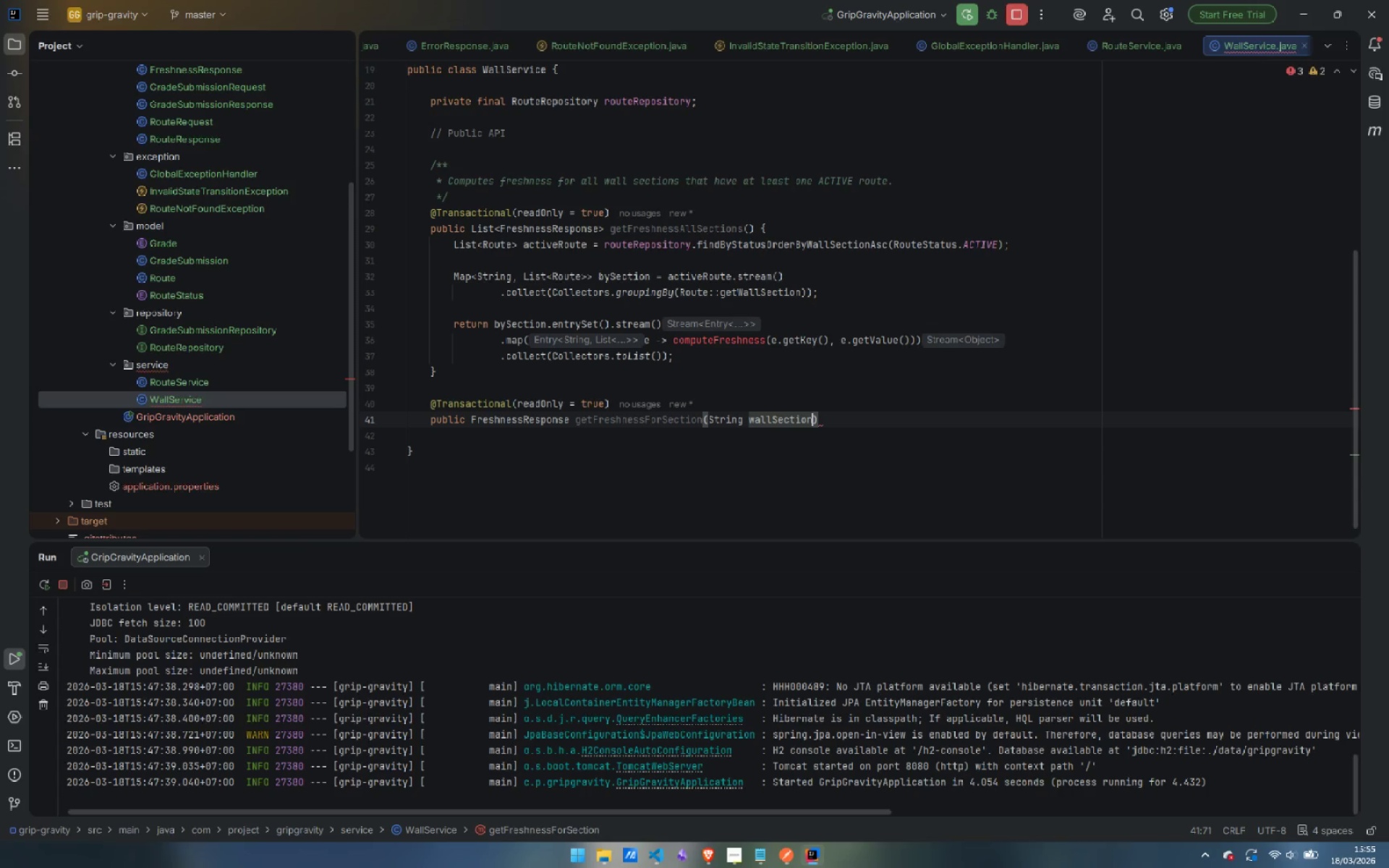 
key(ArrowRight)
 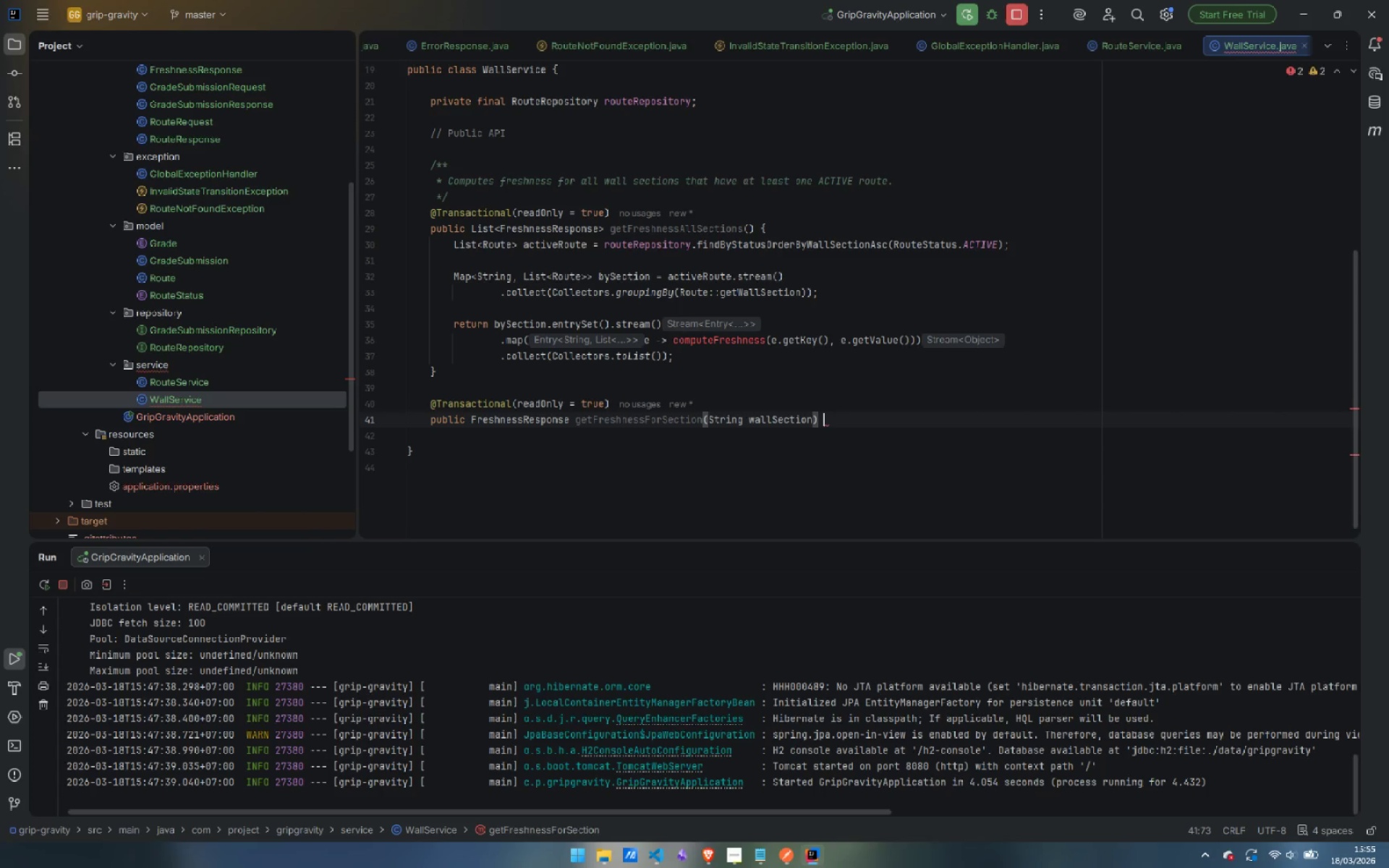 
key(Space)
 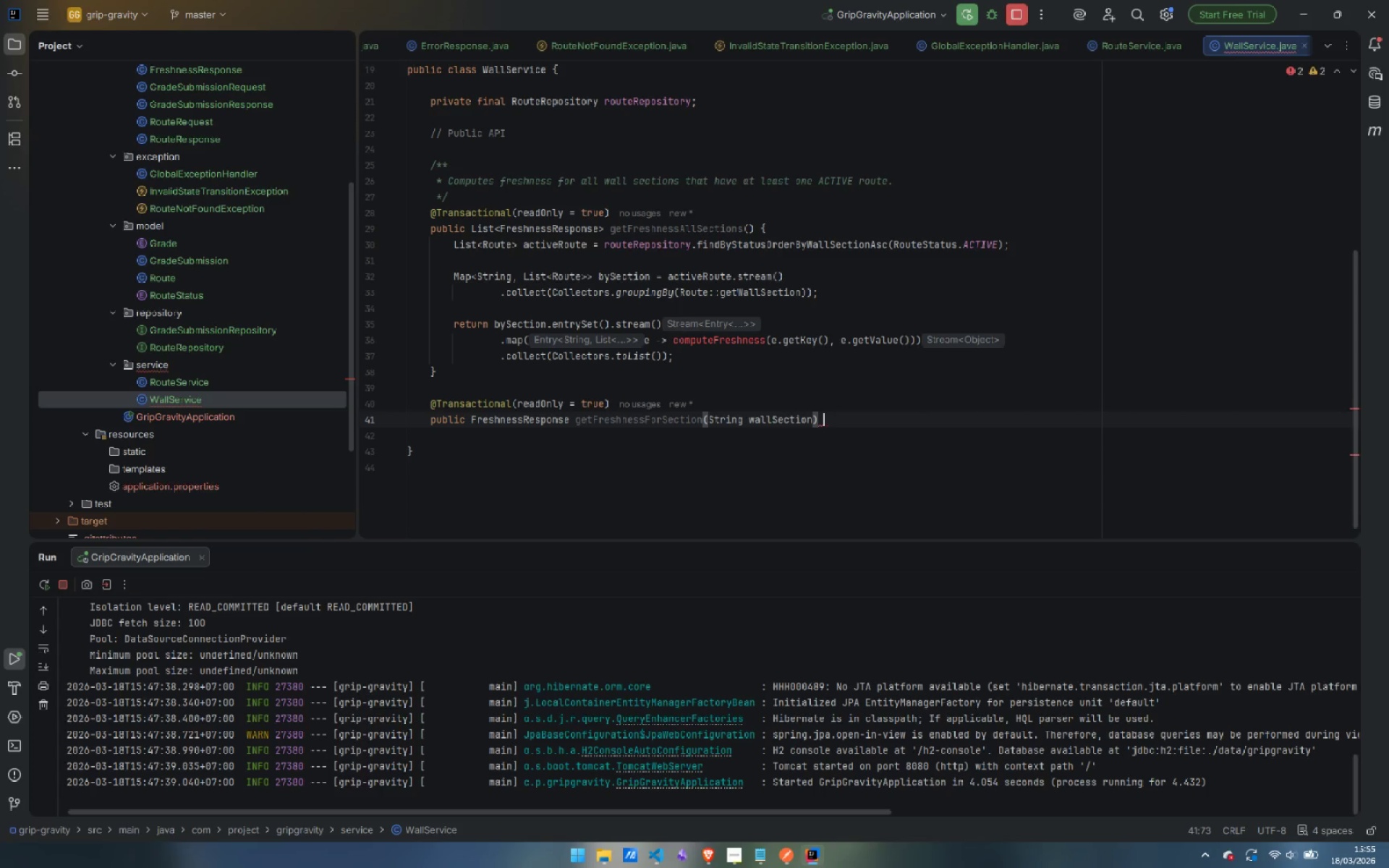 
key(Shift+BracketLeft)
 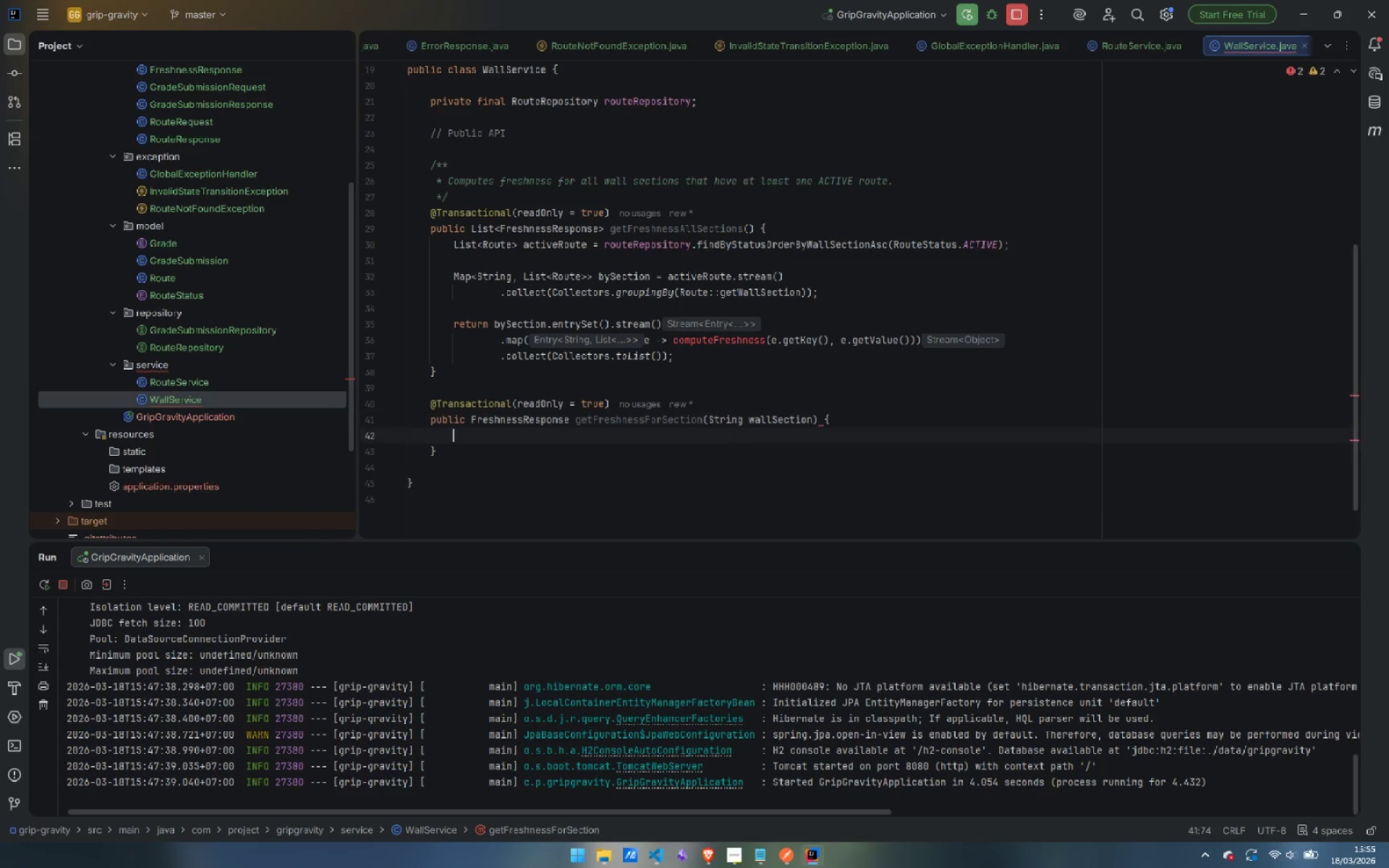 
key(Enter)
 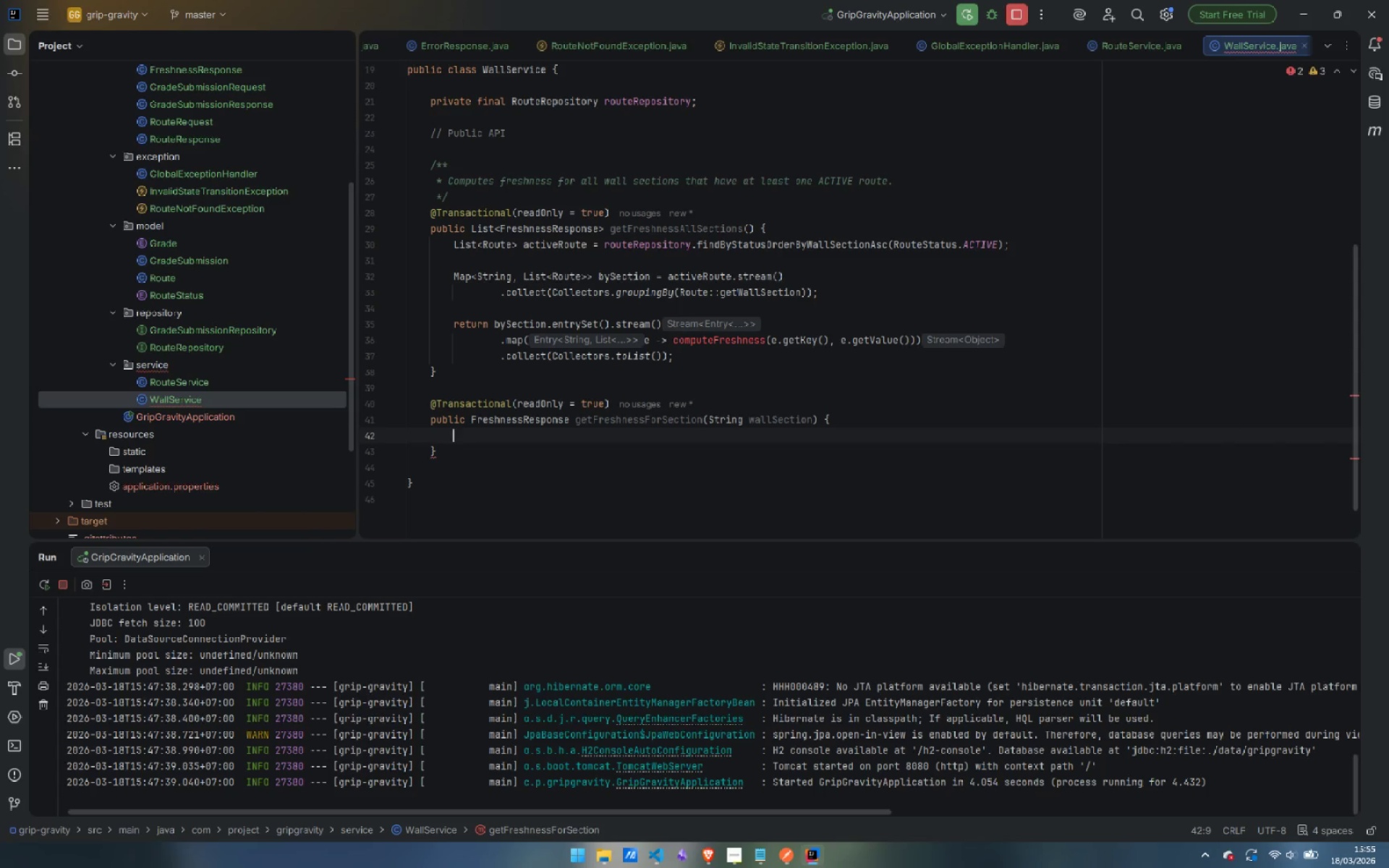 
type(List<Route)
 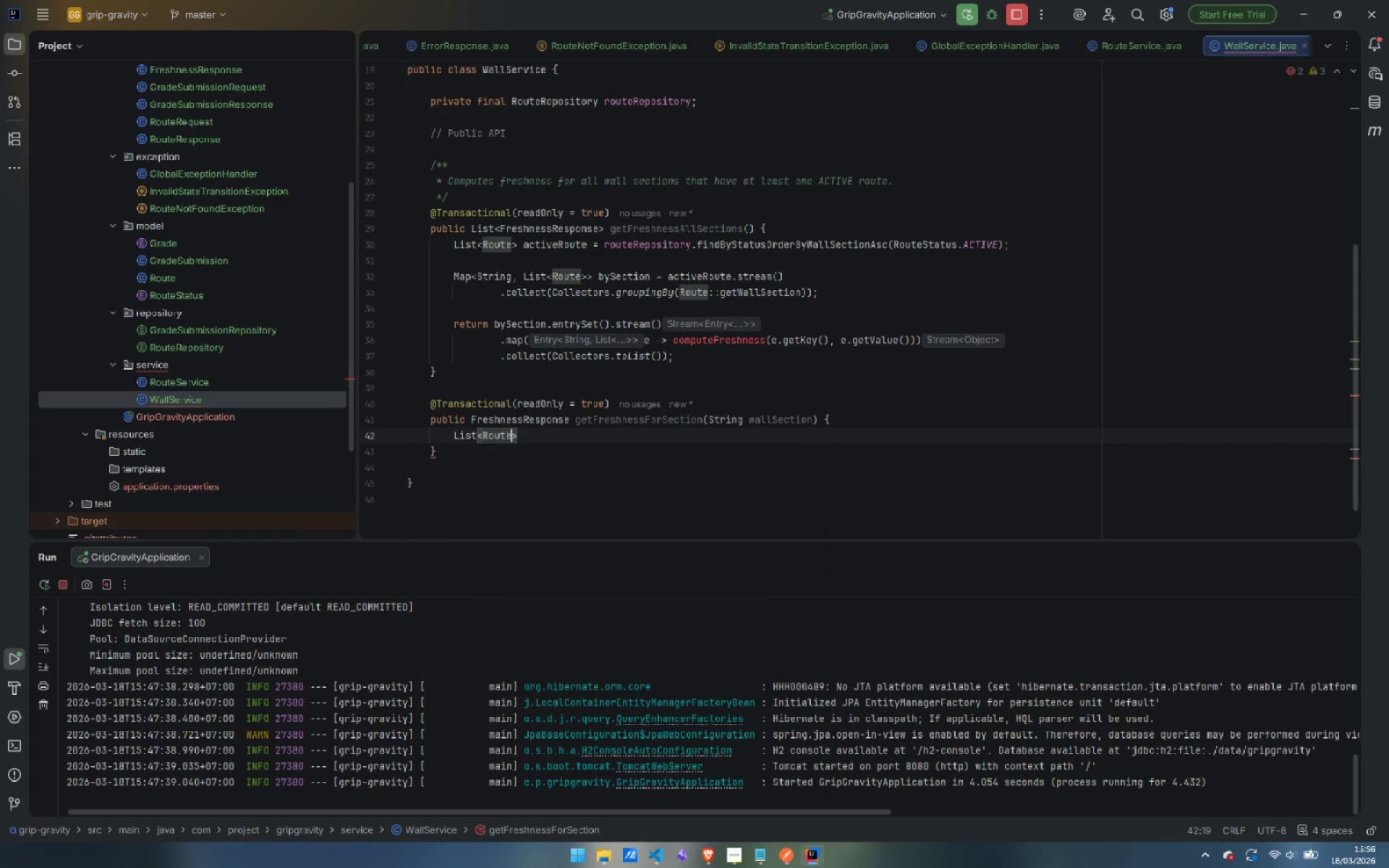 
key(ArrowRight)
 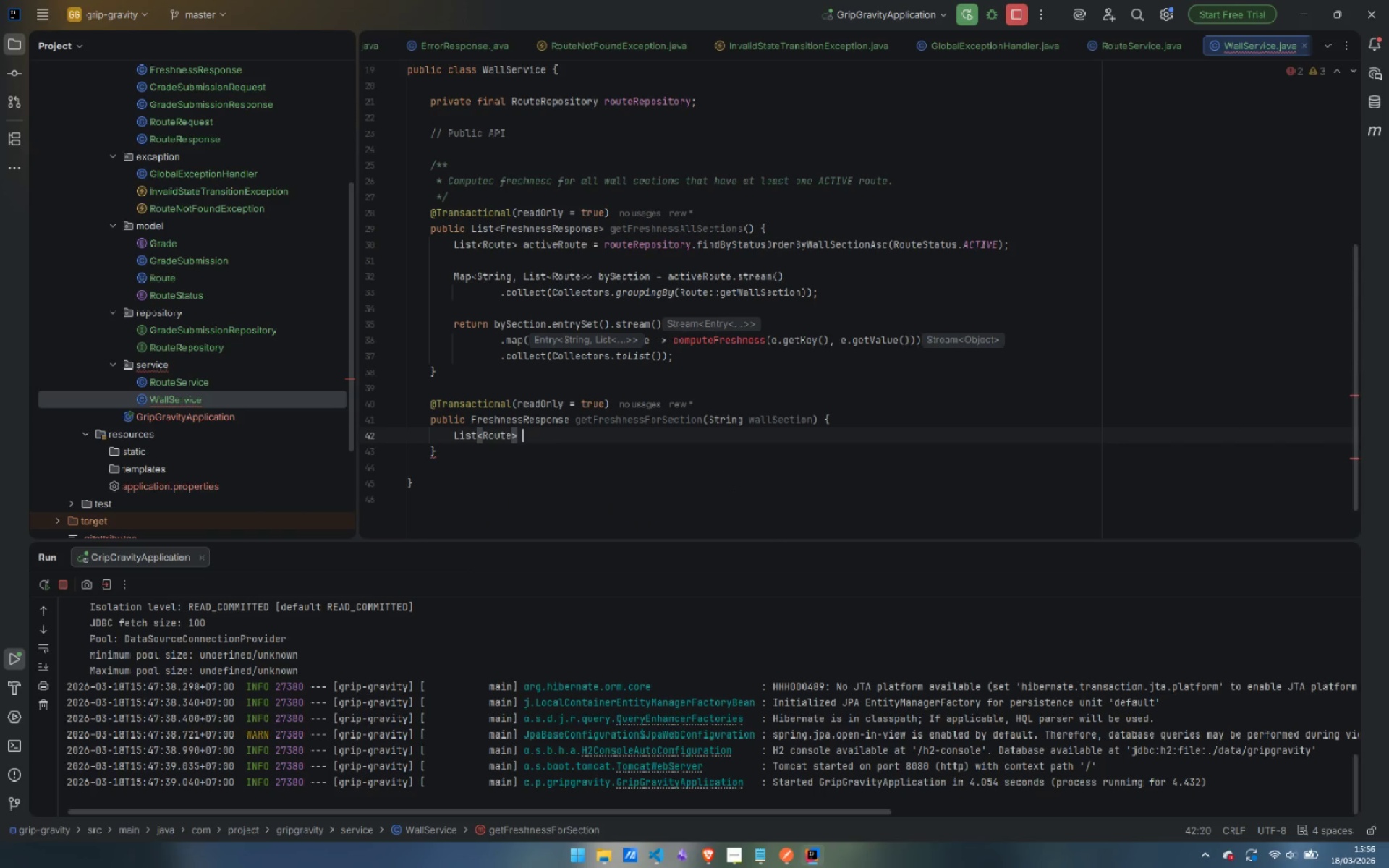 
type( activeRoutes = route)
 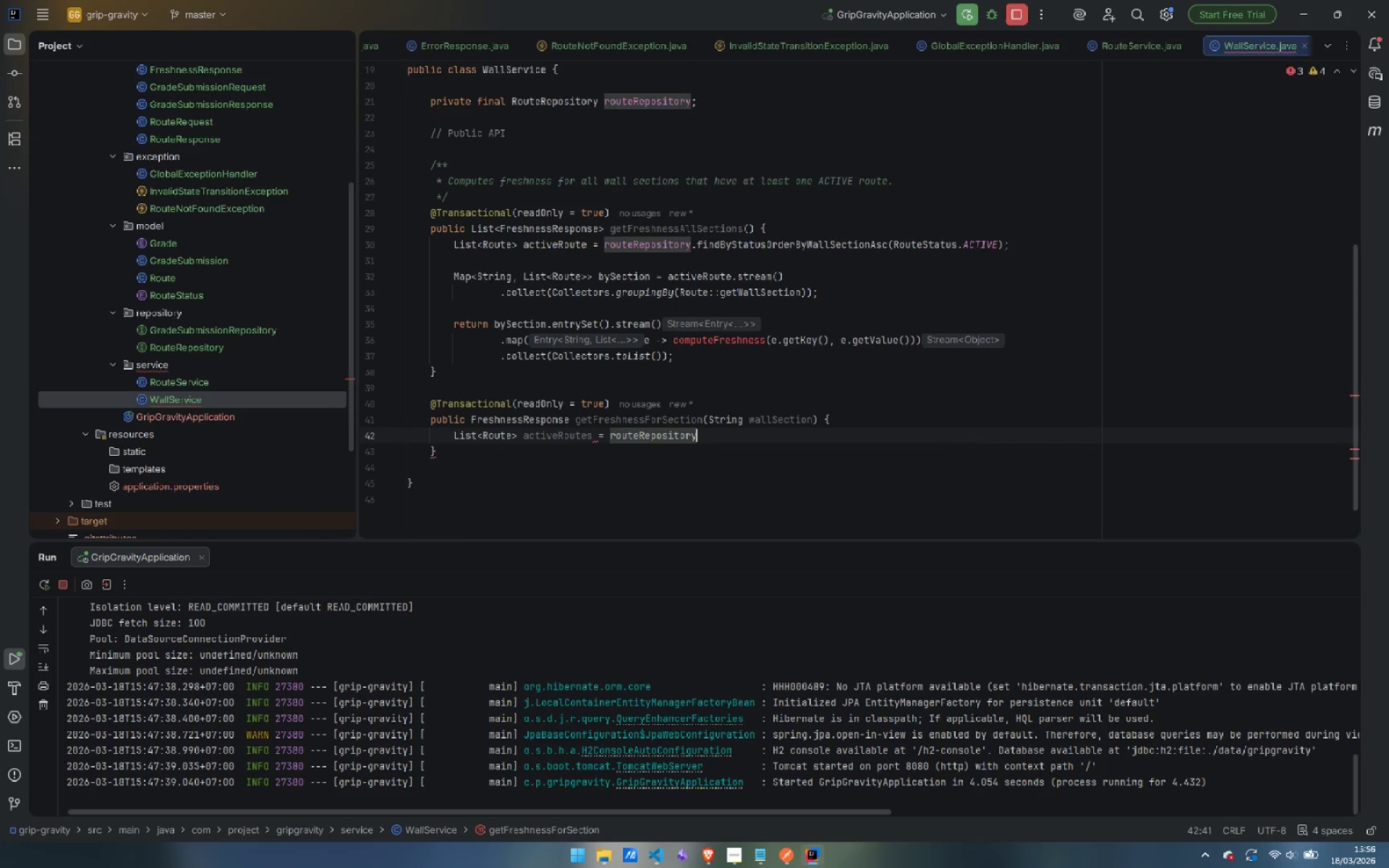 
key(Enter)
 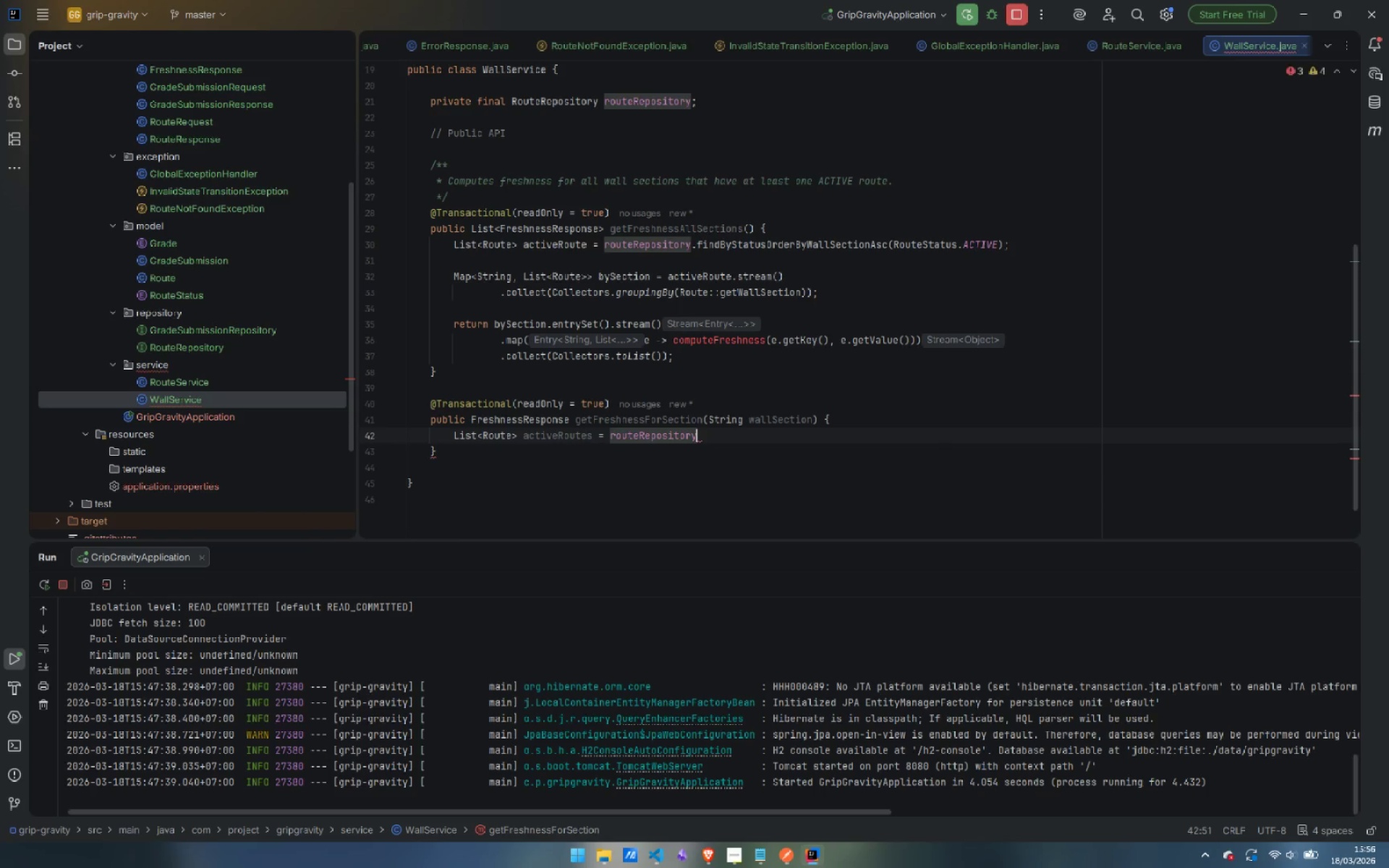 
type(.fin)
 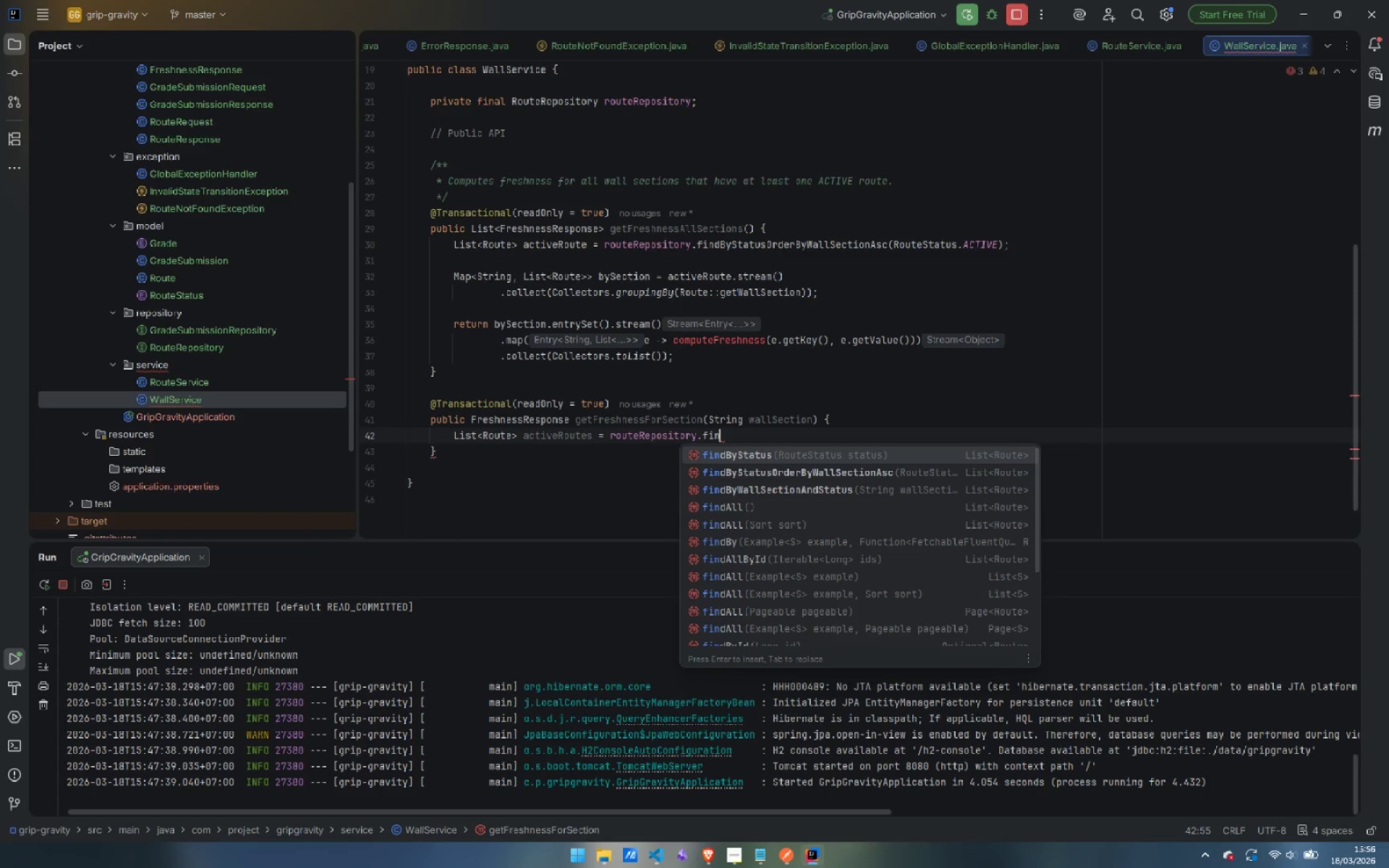 
key(ArrowDown)
 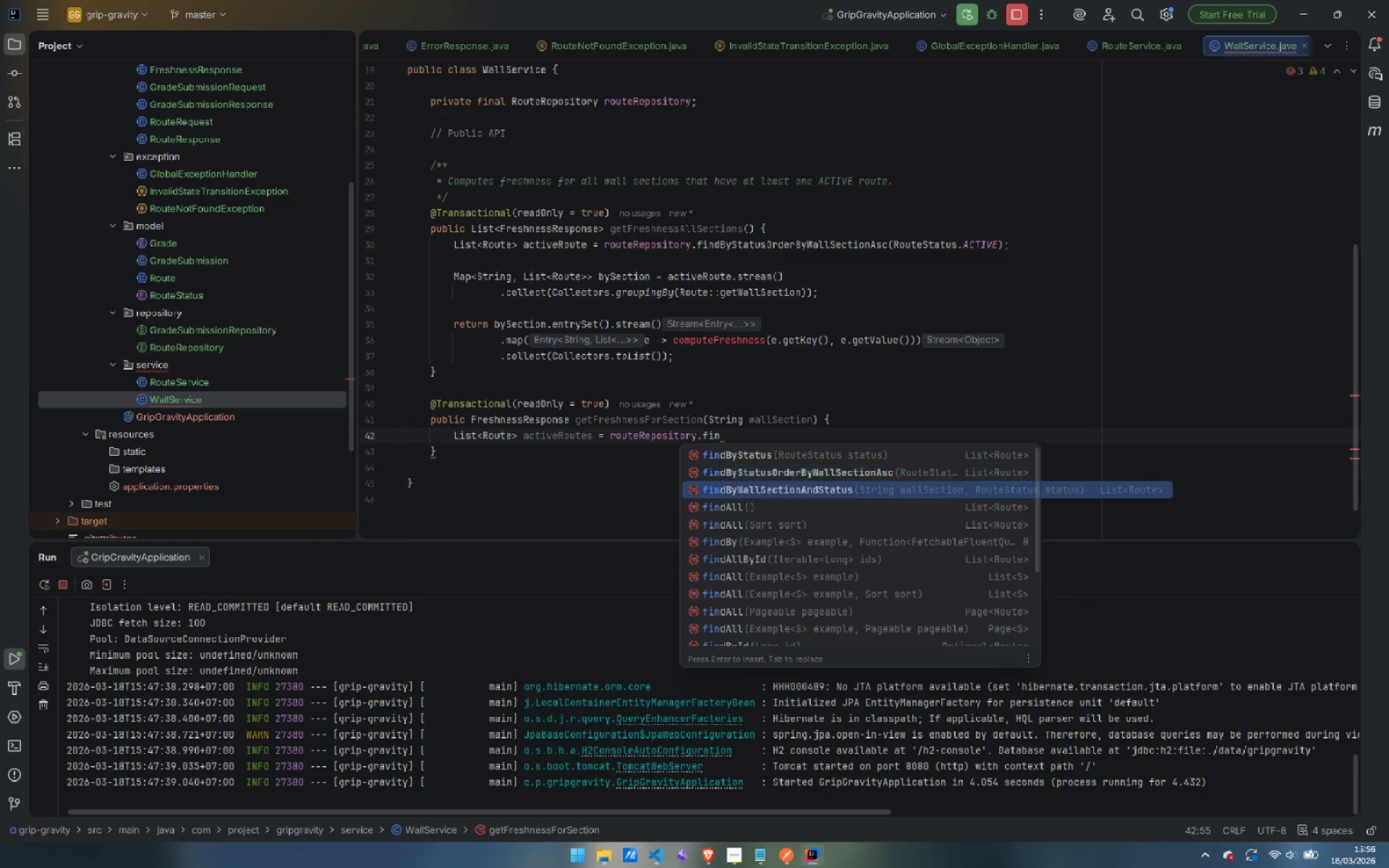 
key(ArrowDown)
 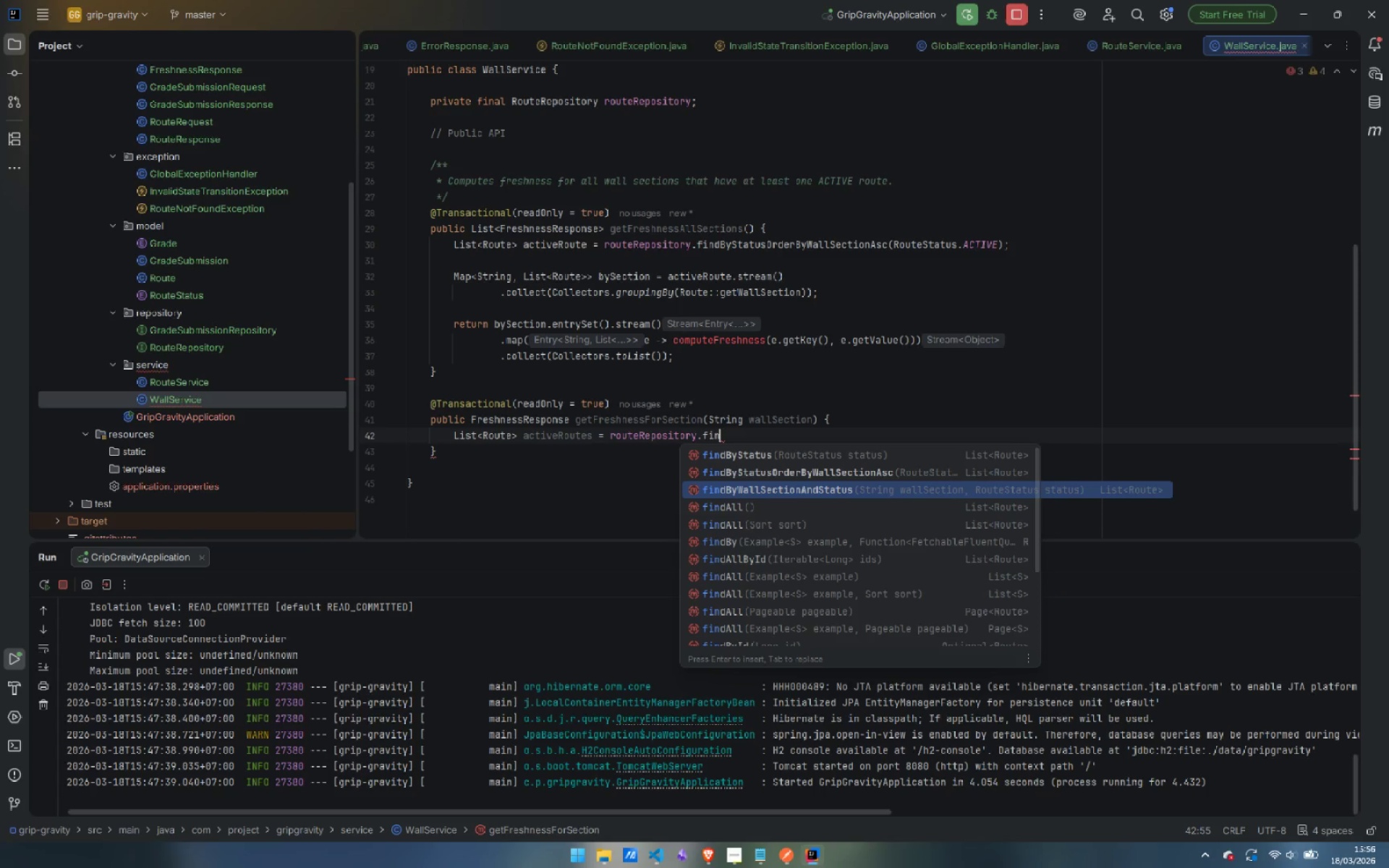 
key(Enter)
 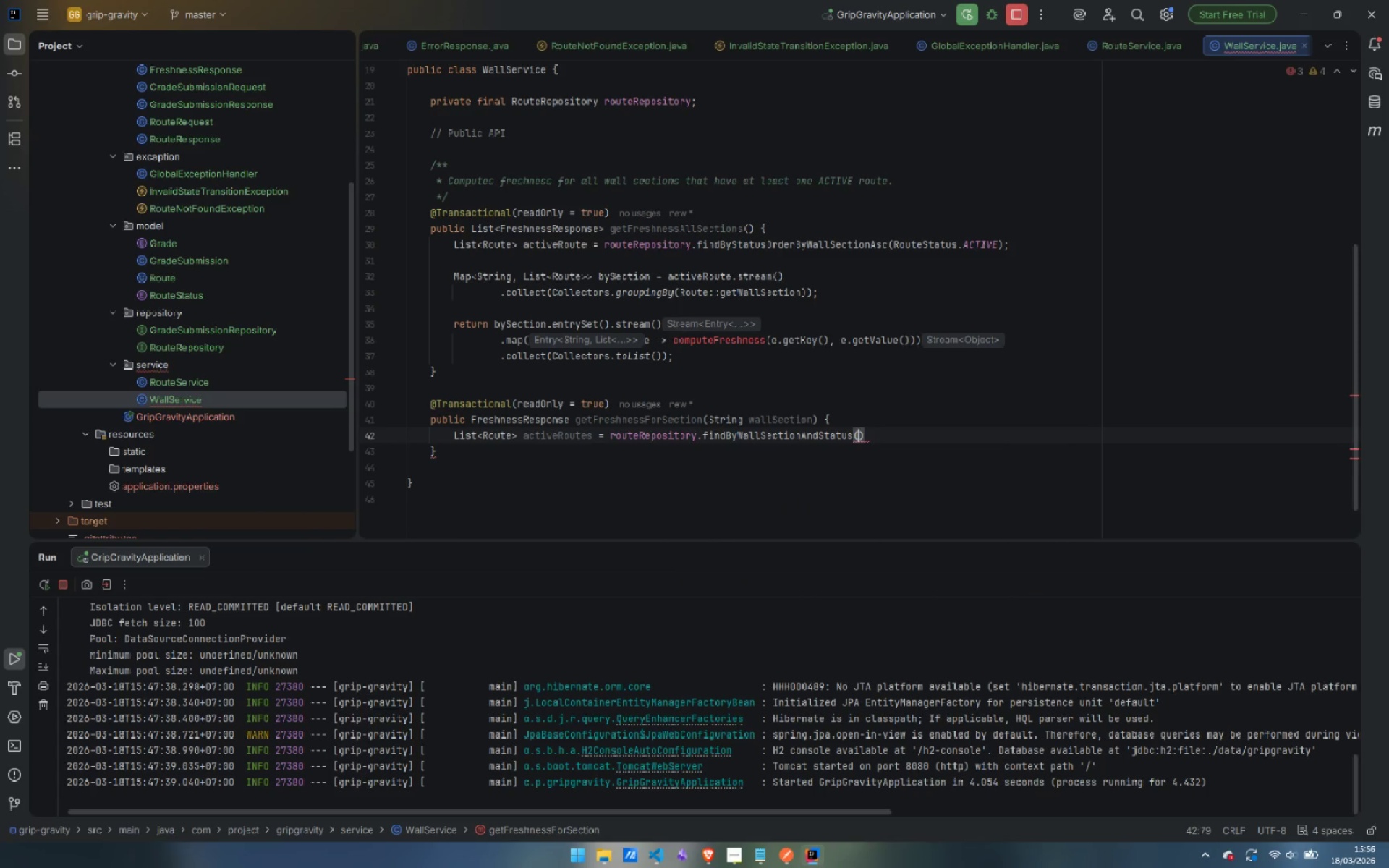 
type(wall)
 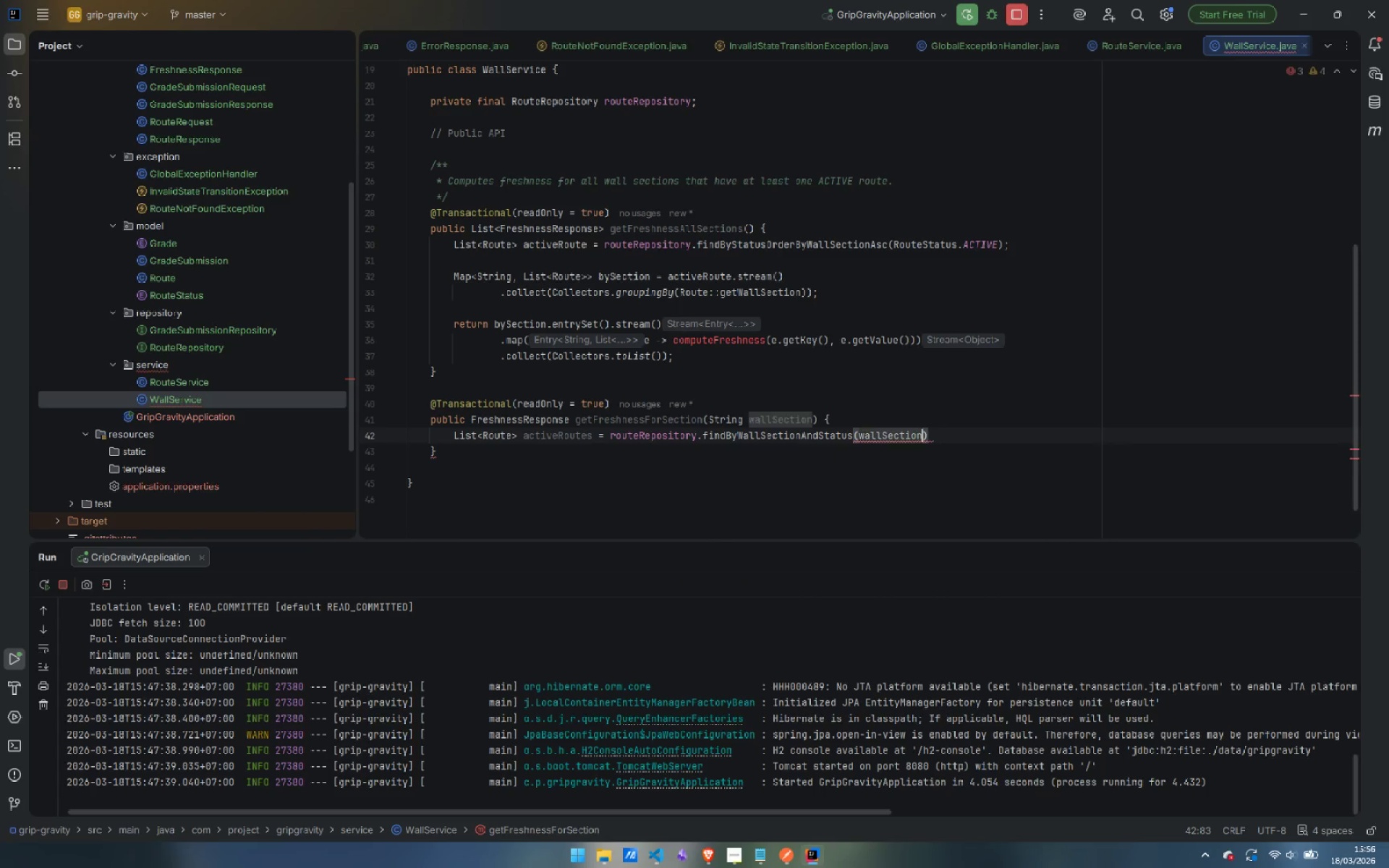 
key(Enter)
 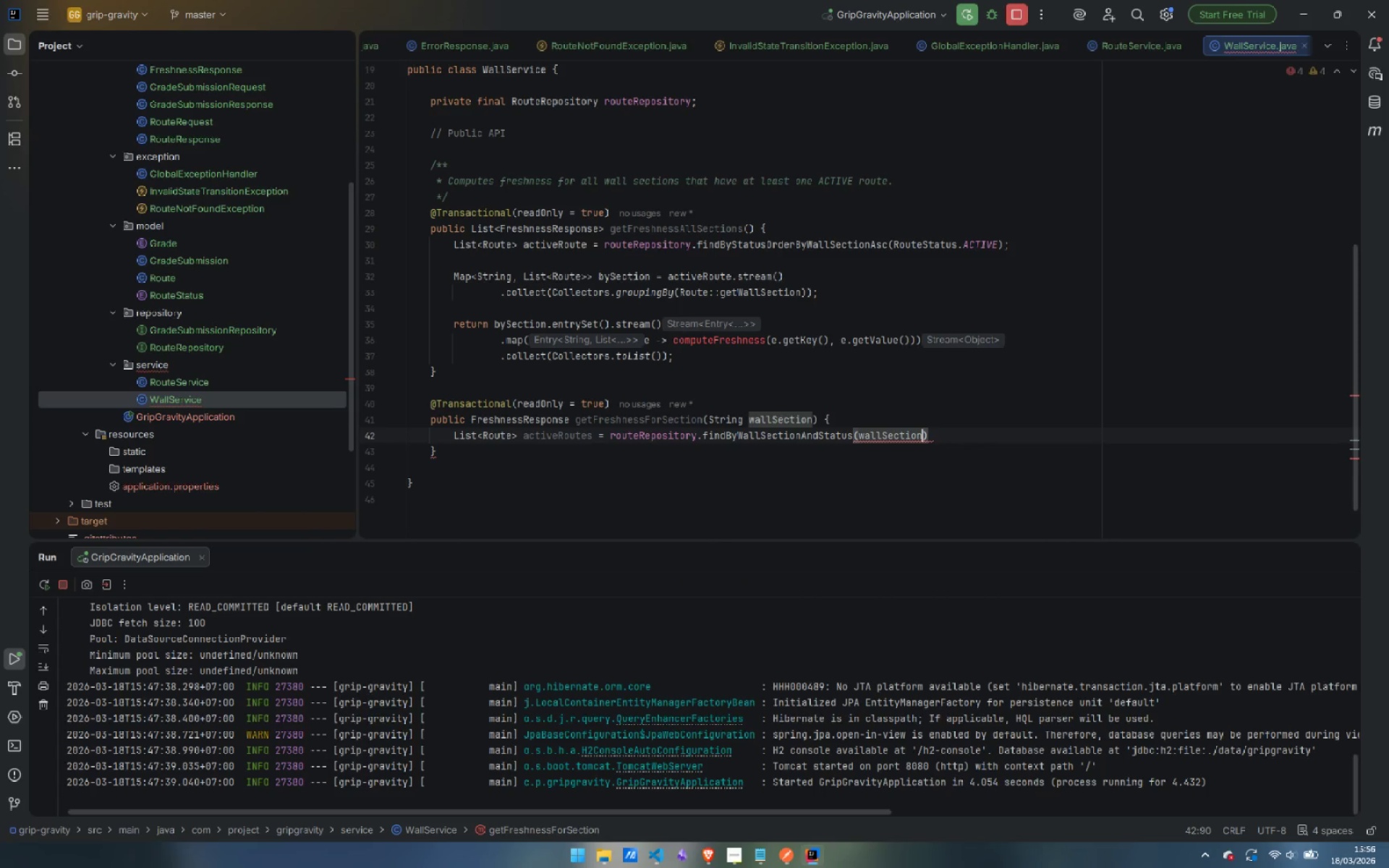 
type(, Route)
 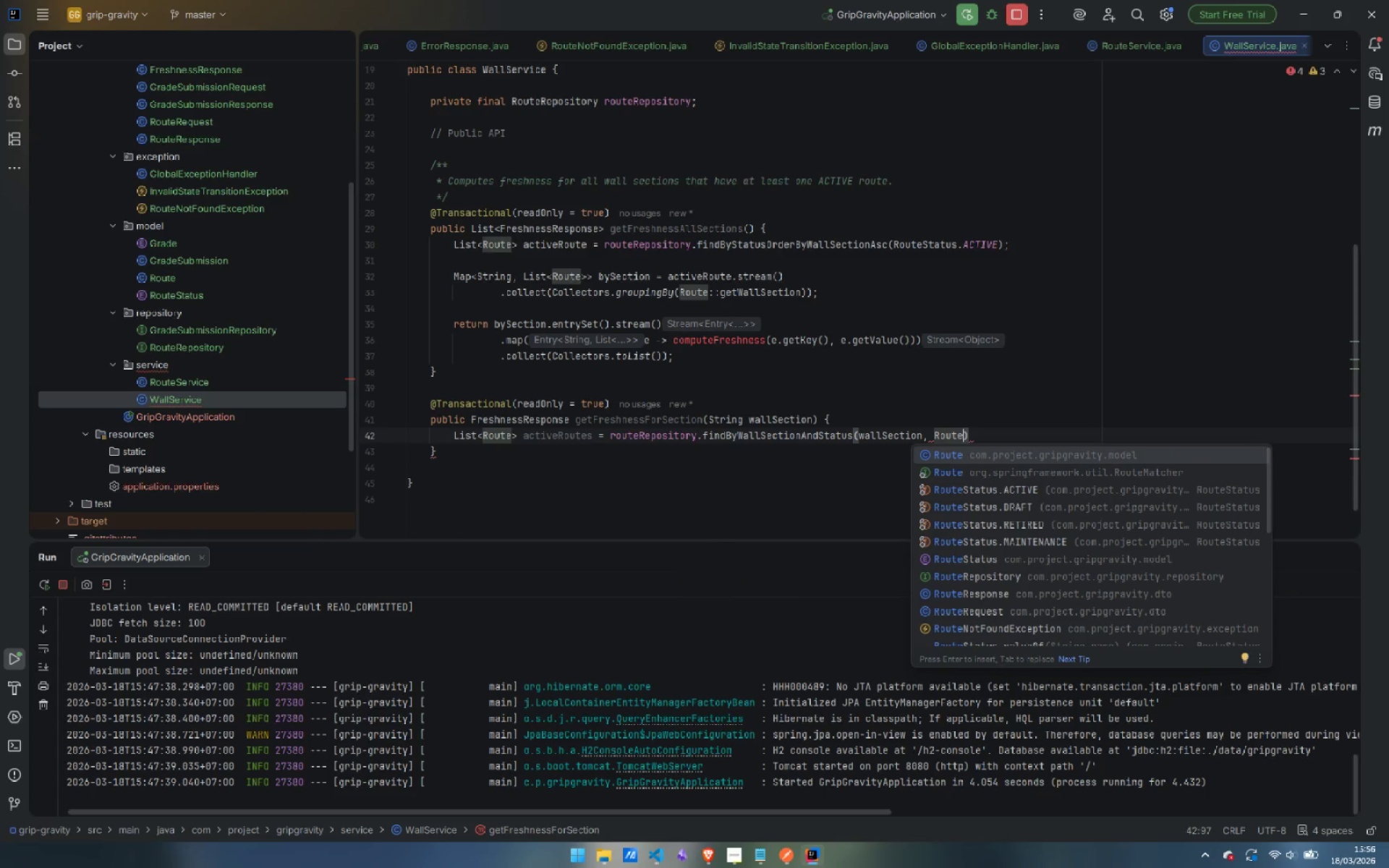 
key(ArrowDown)
 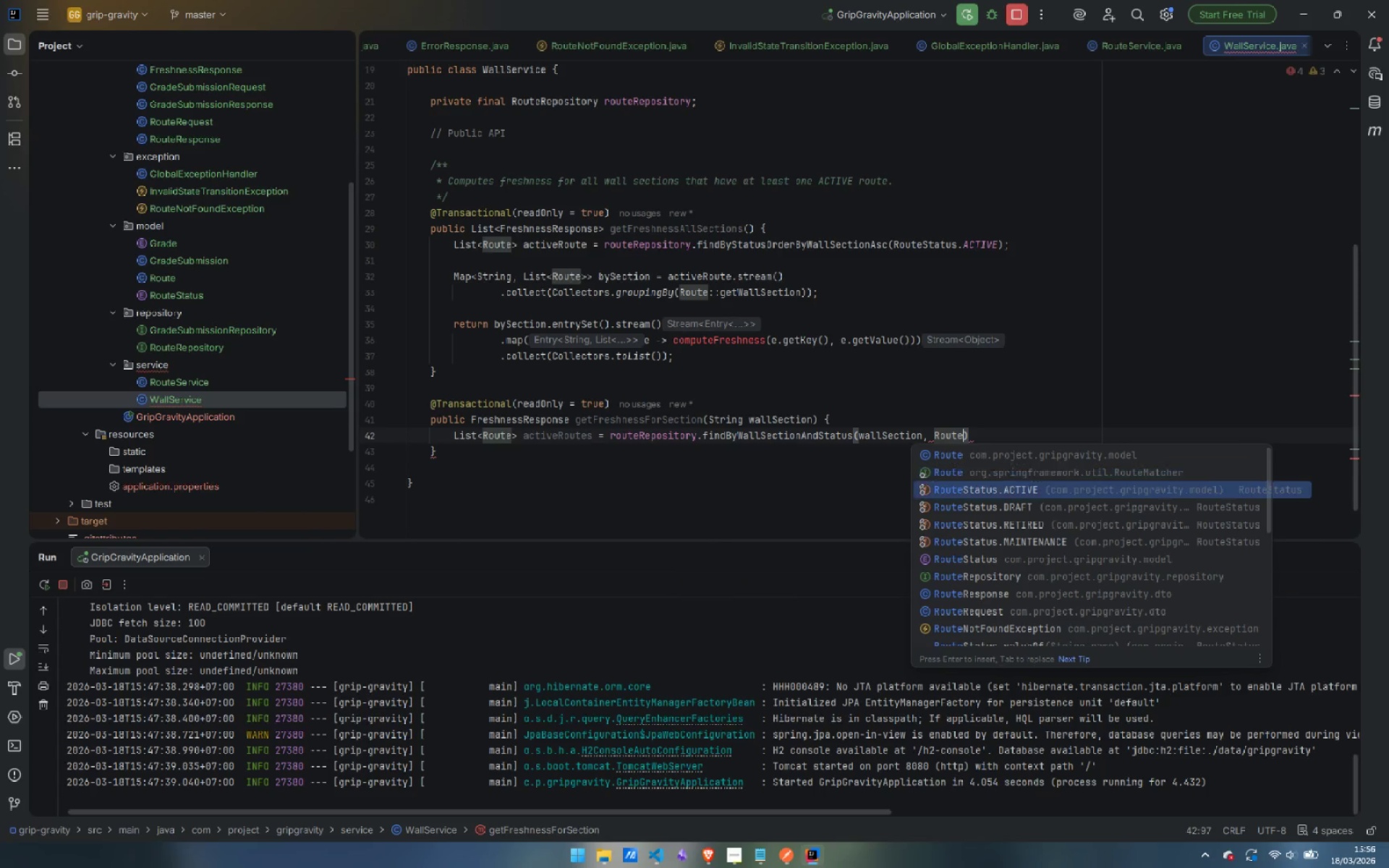 
key(ArrowDown)
 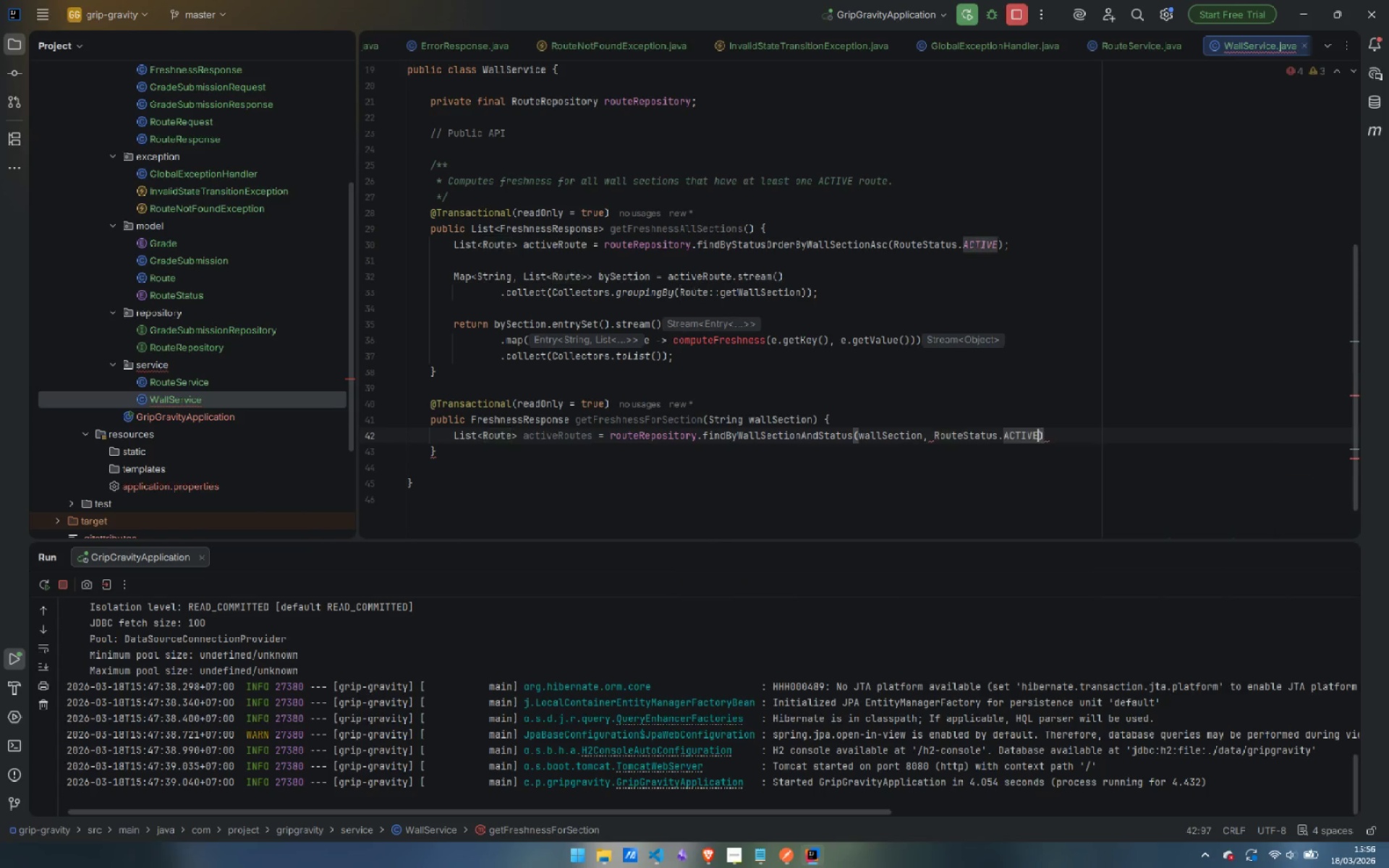 
key(Enter)
 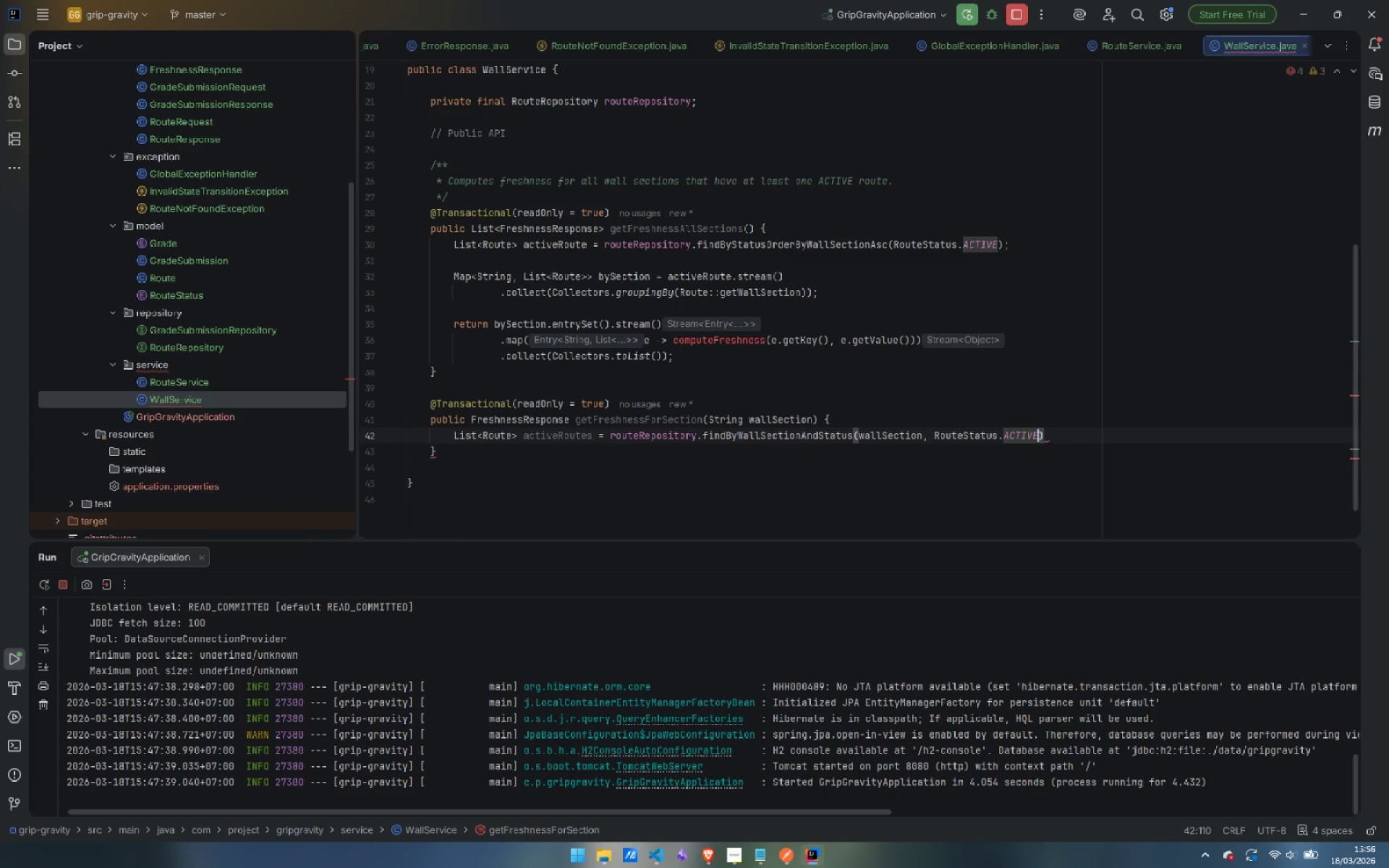 
key(ArrowRight)
 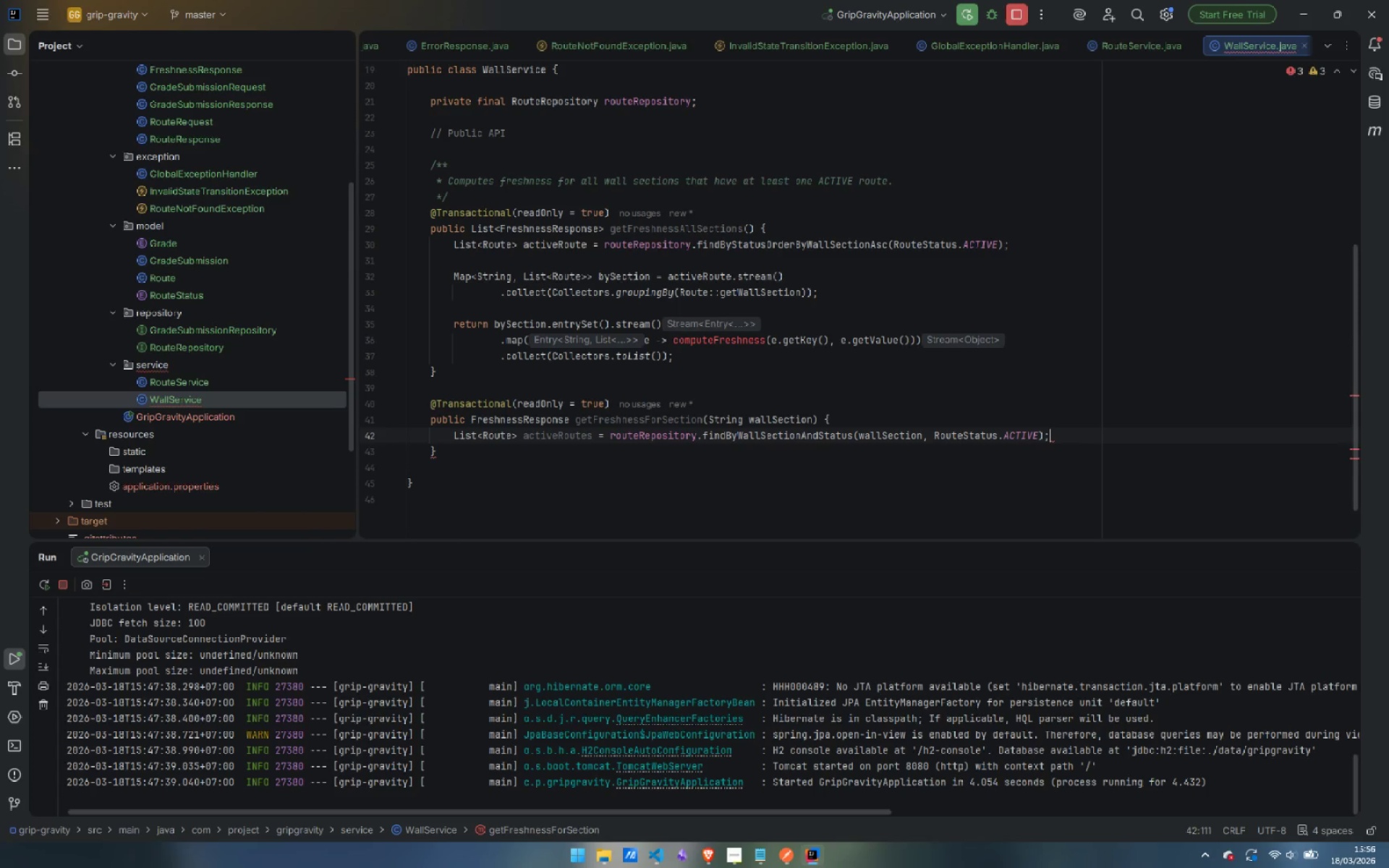 
key(Semicolon)
 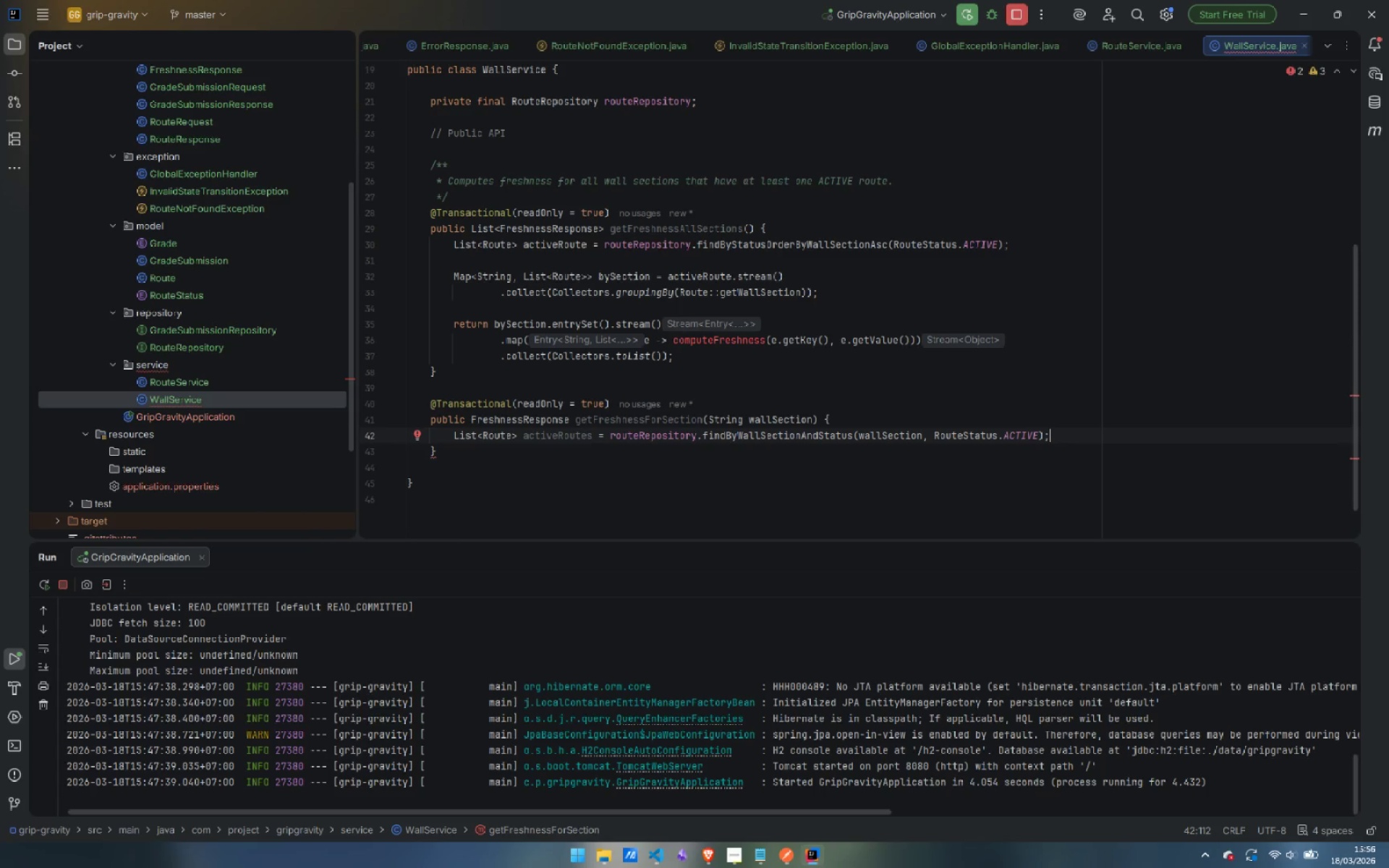 
key(Enter)
 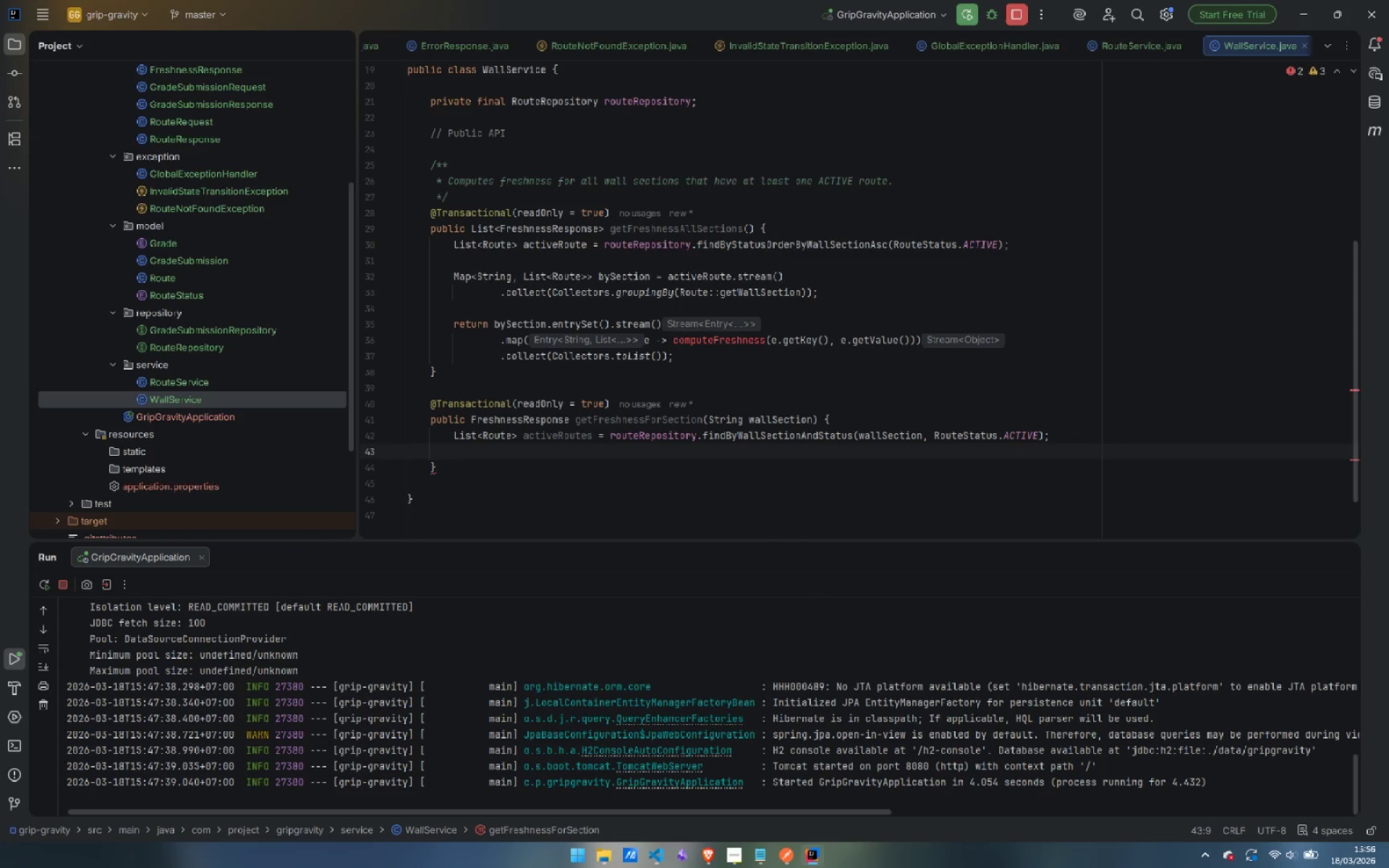 
type(return comp)
 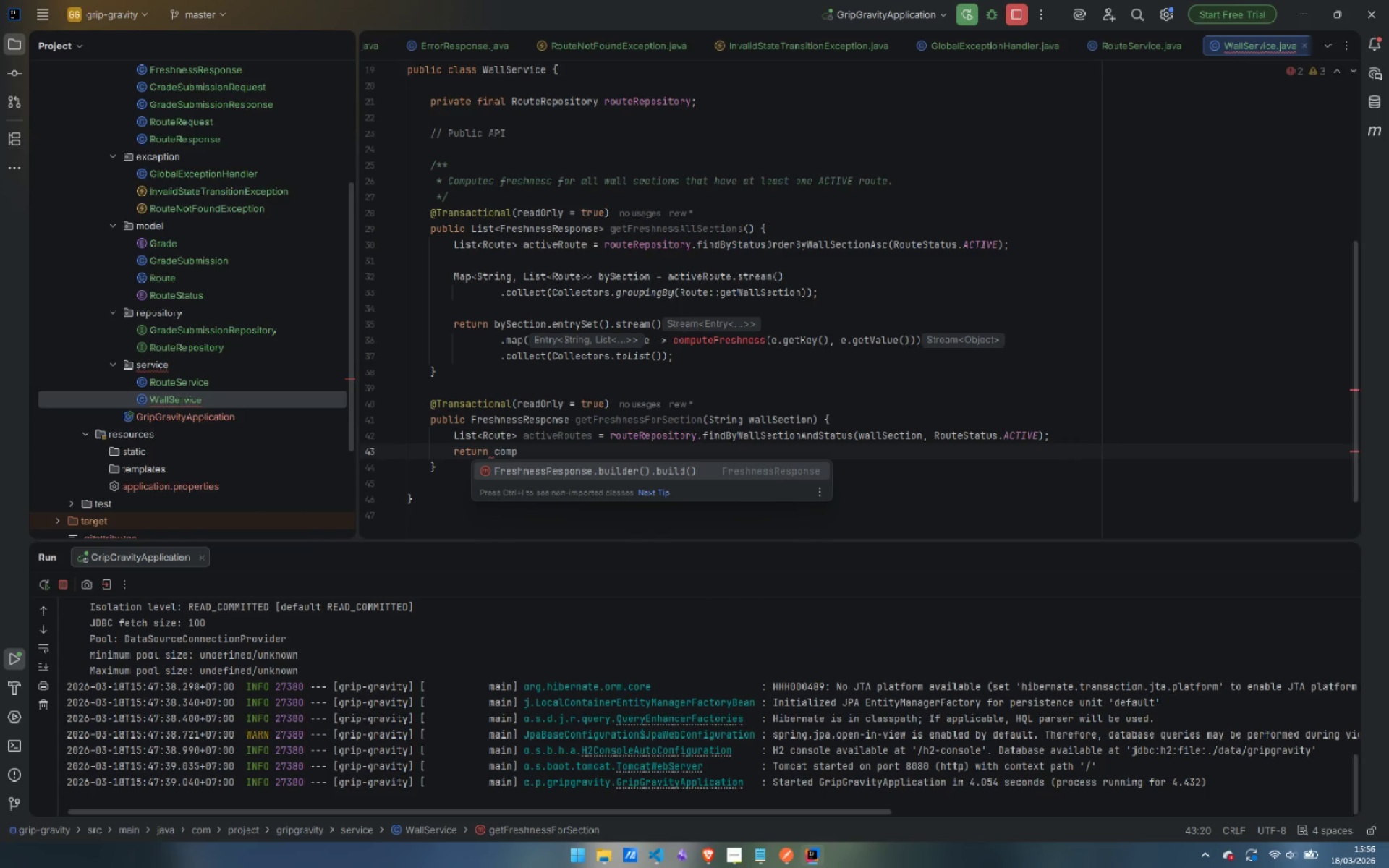 
type(uteFreshness(wall)
 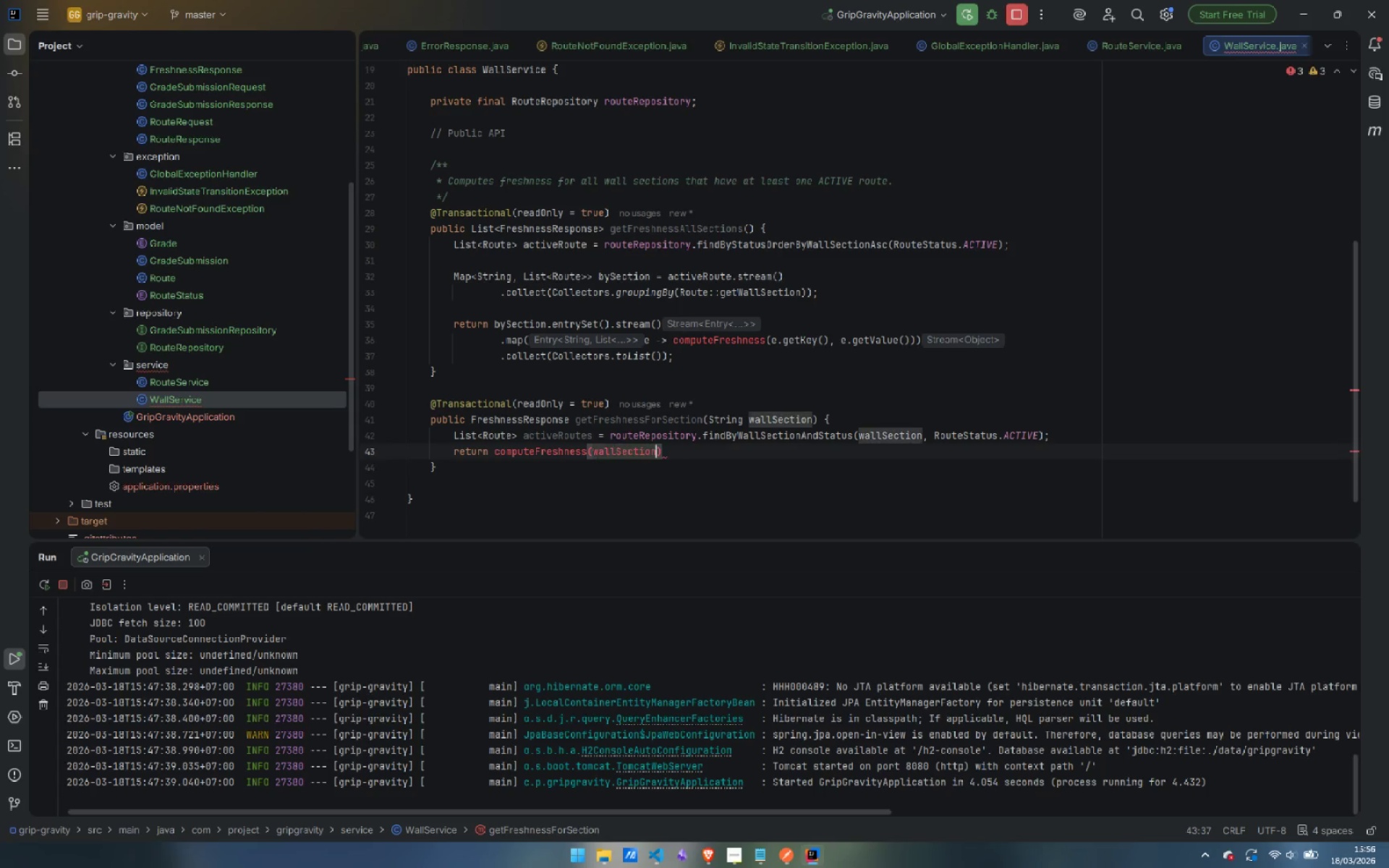 
 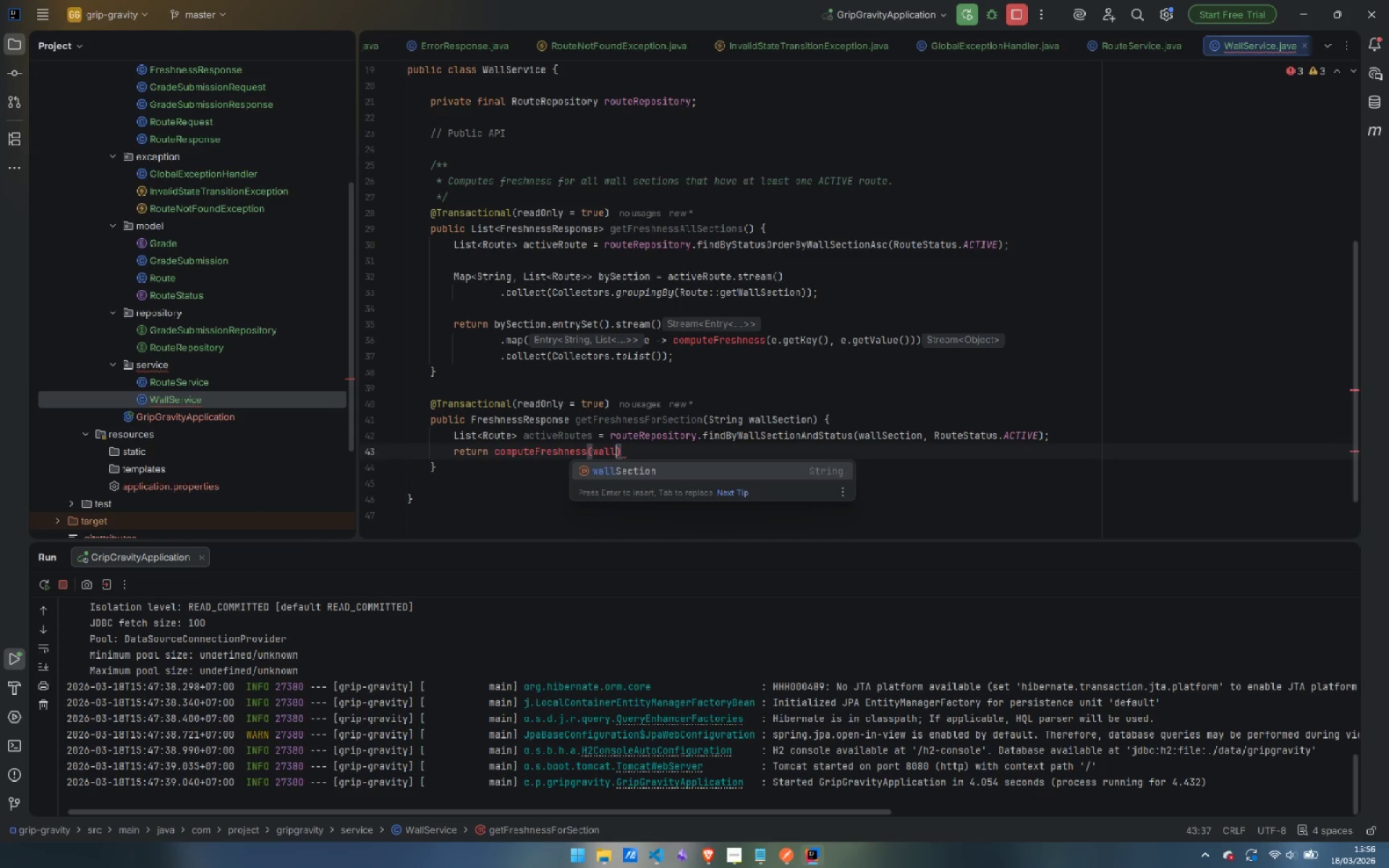 
key(Enter)
 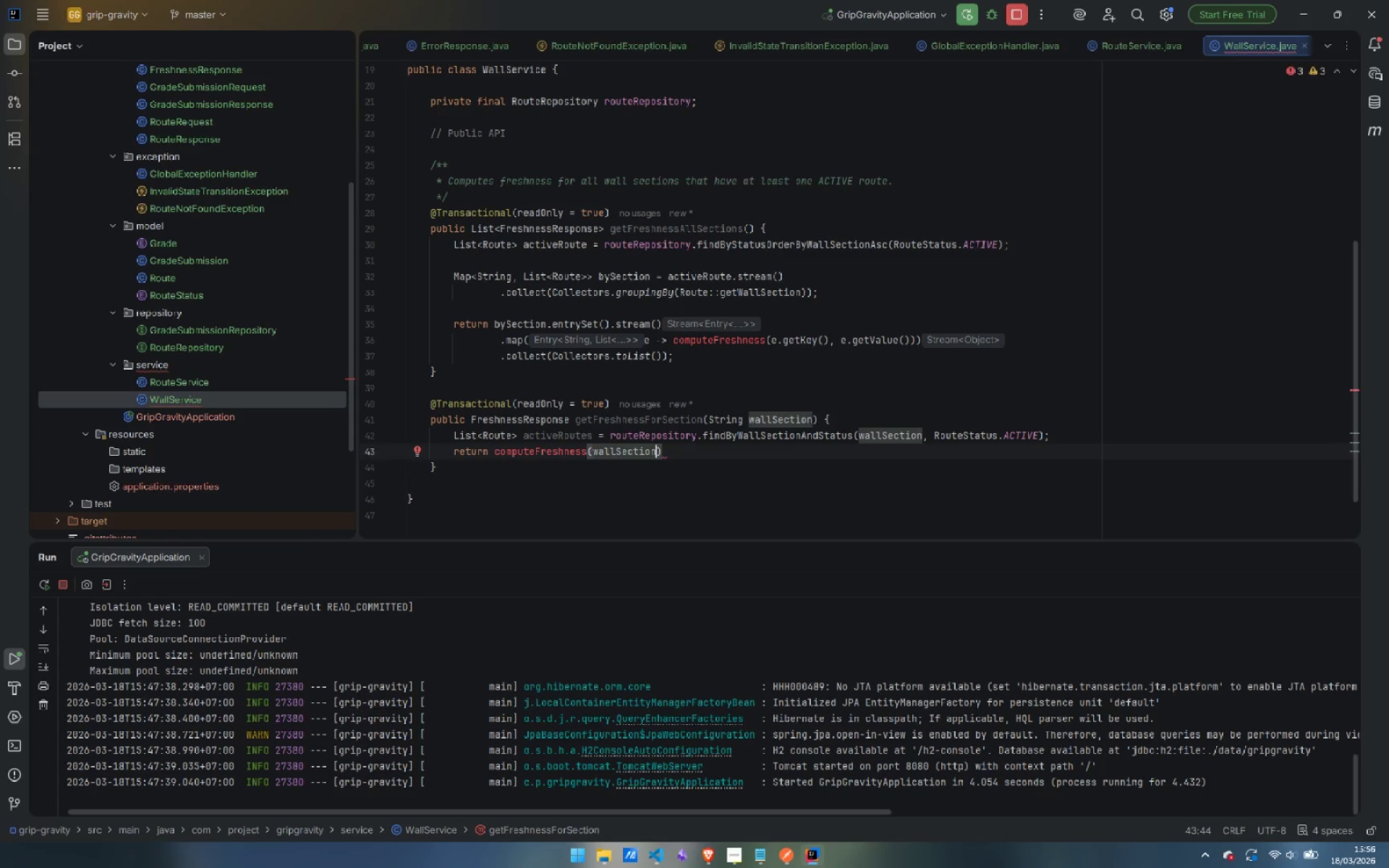 
type(, act)
 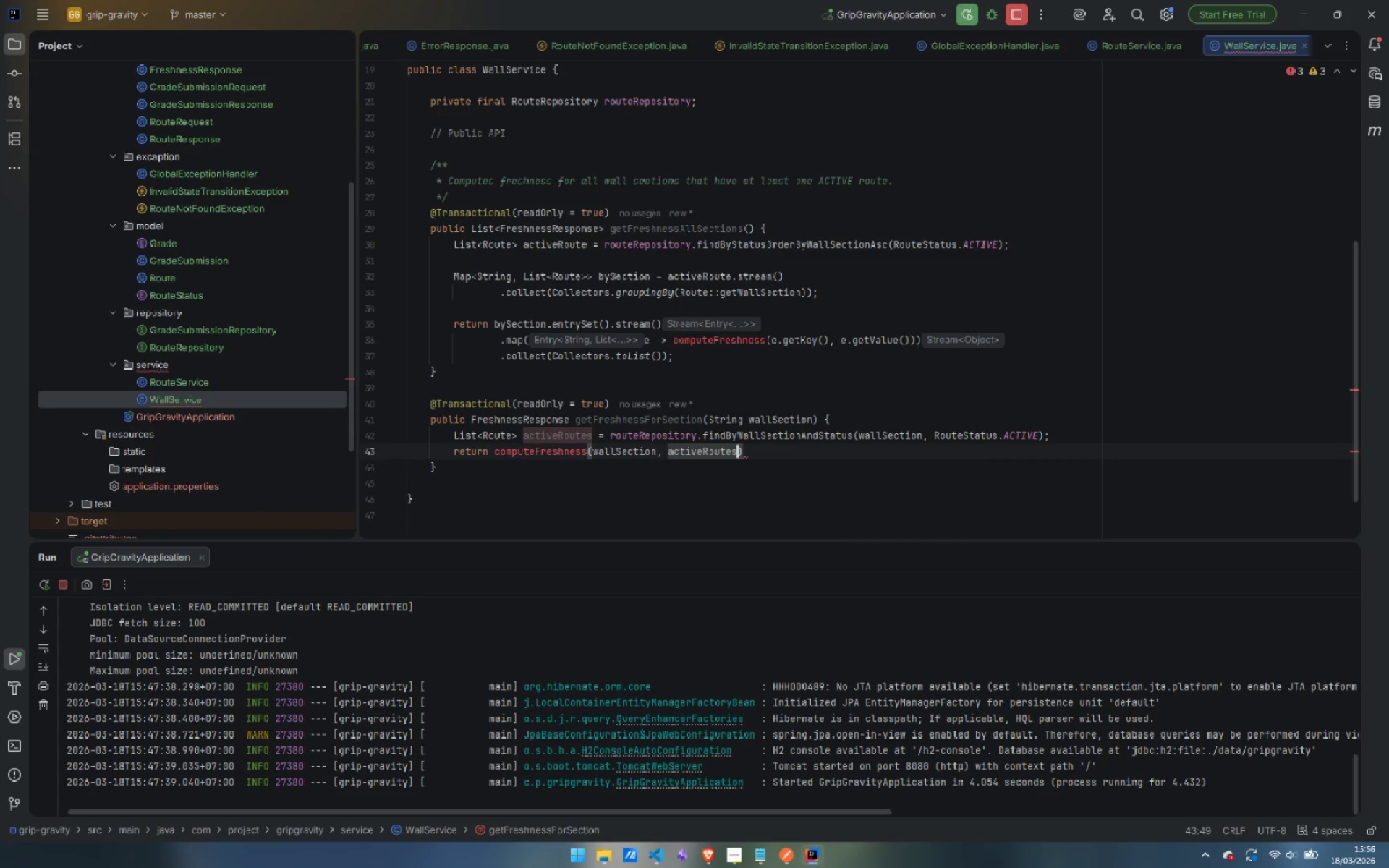 
key(Enter)
 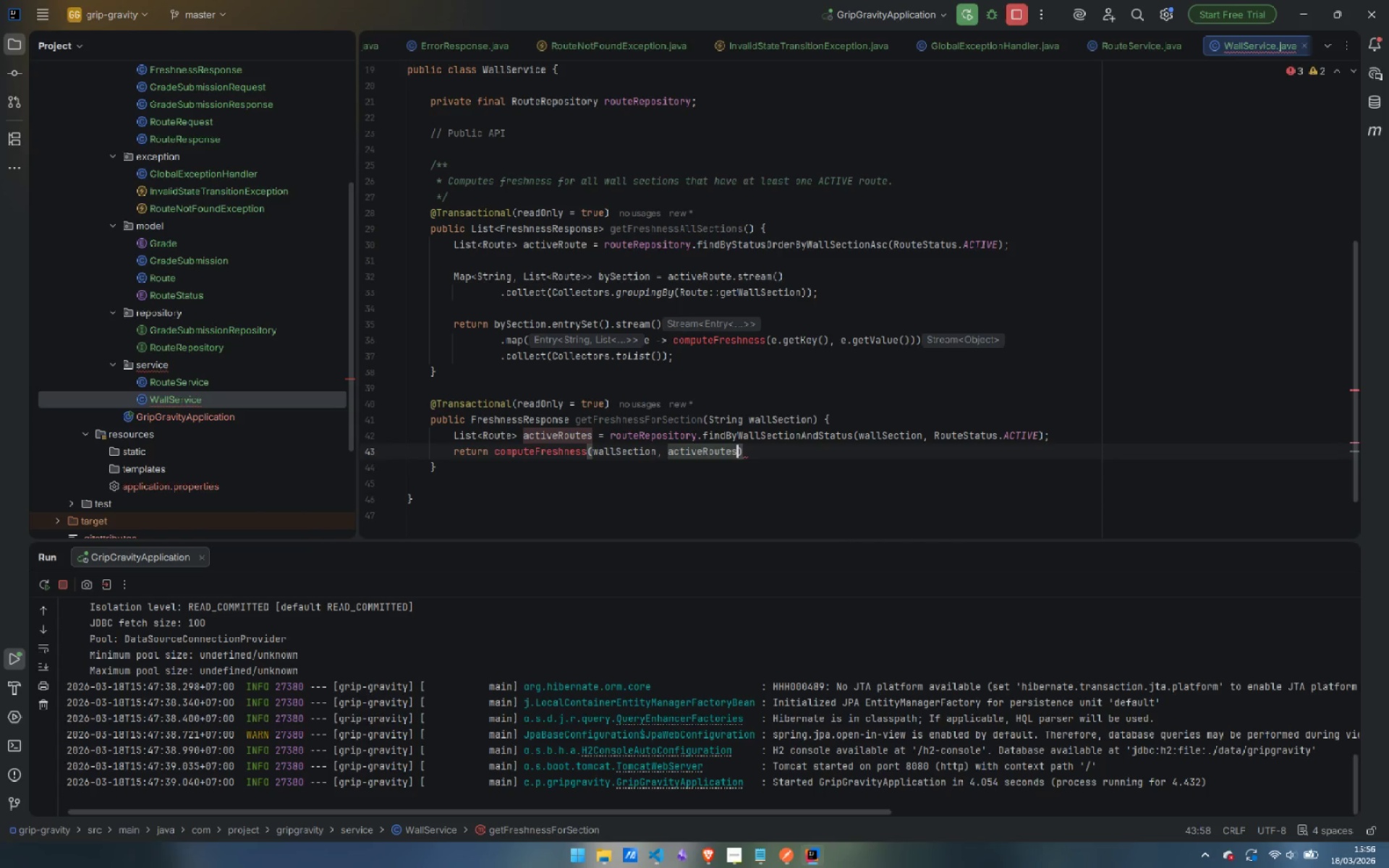 
key(ArrowRight)
 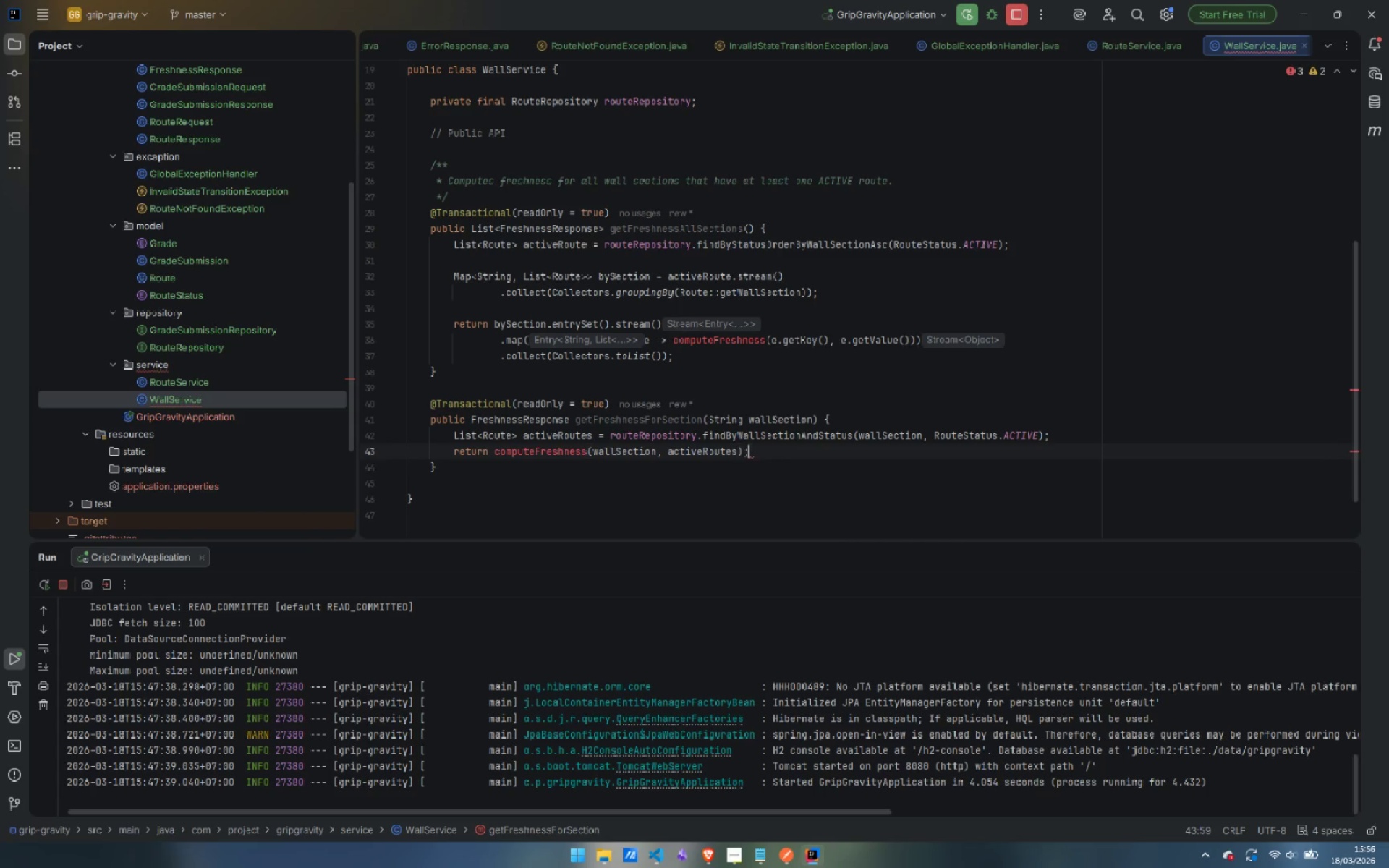 
key(Semicolon)
 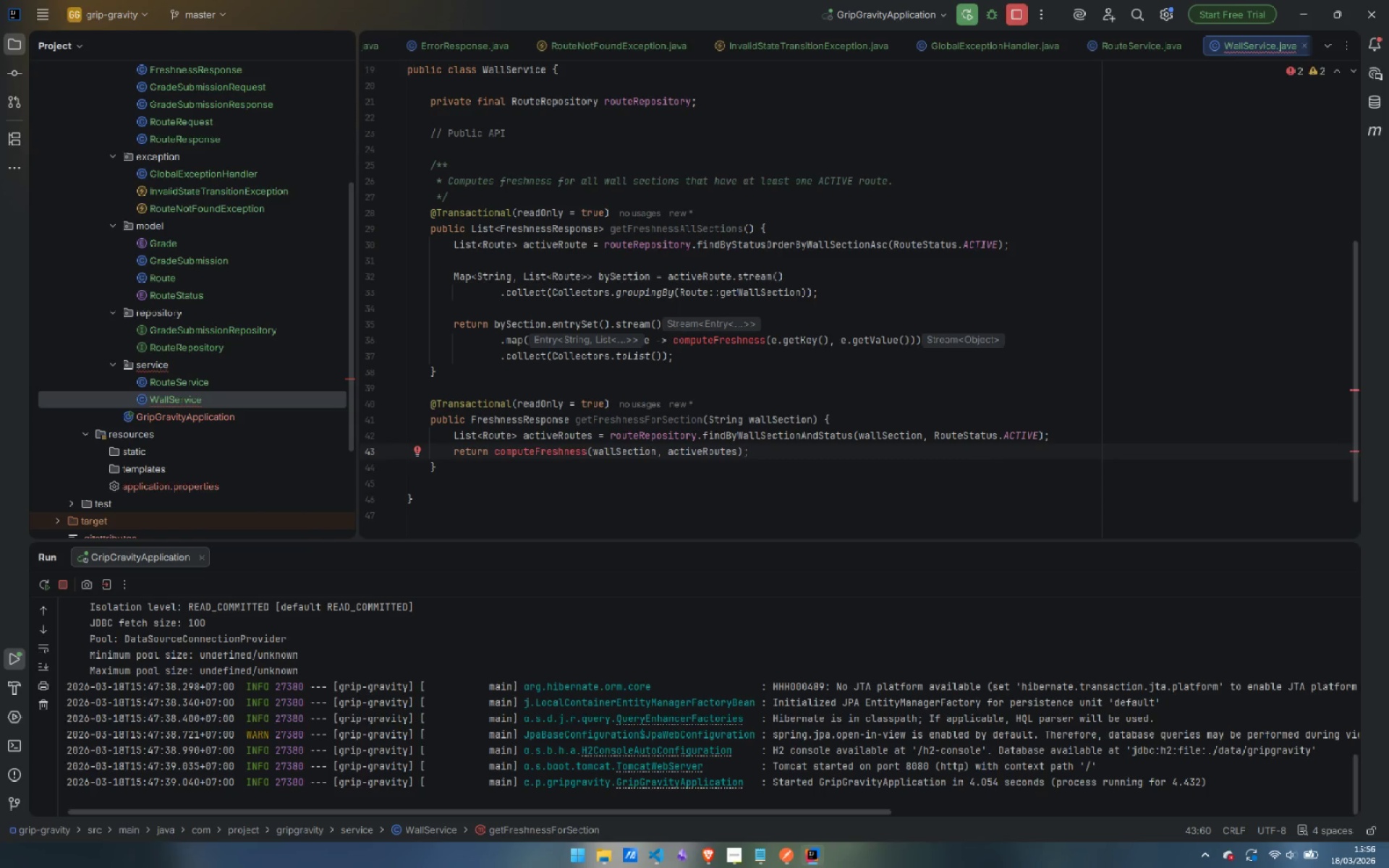 
wait(7.19)
 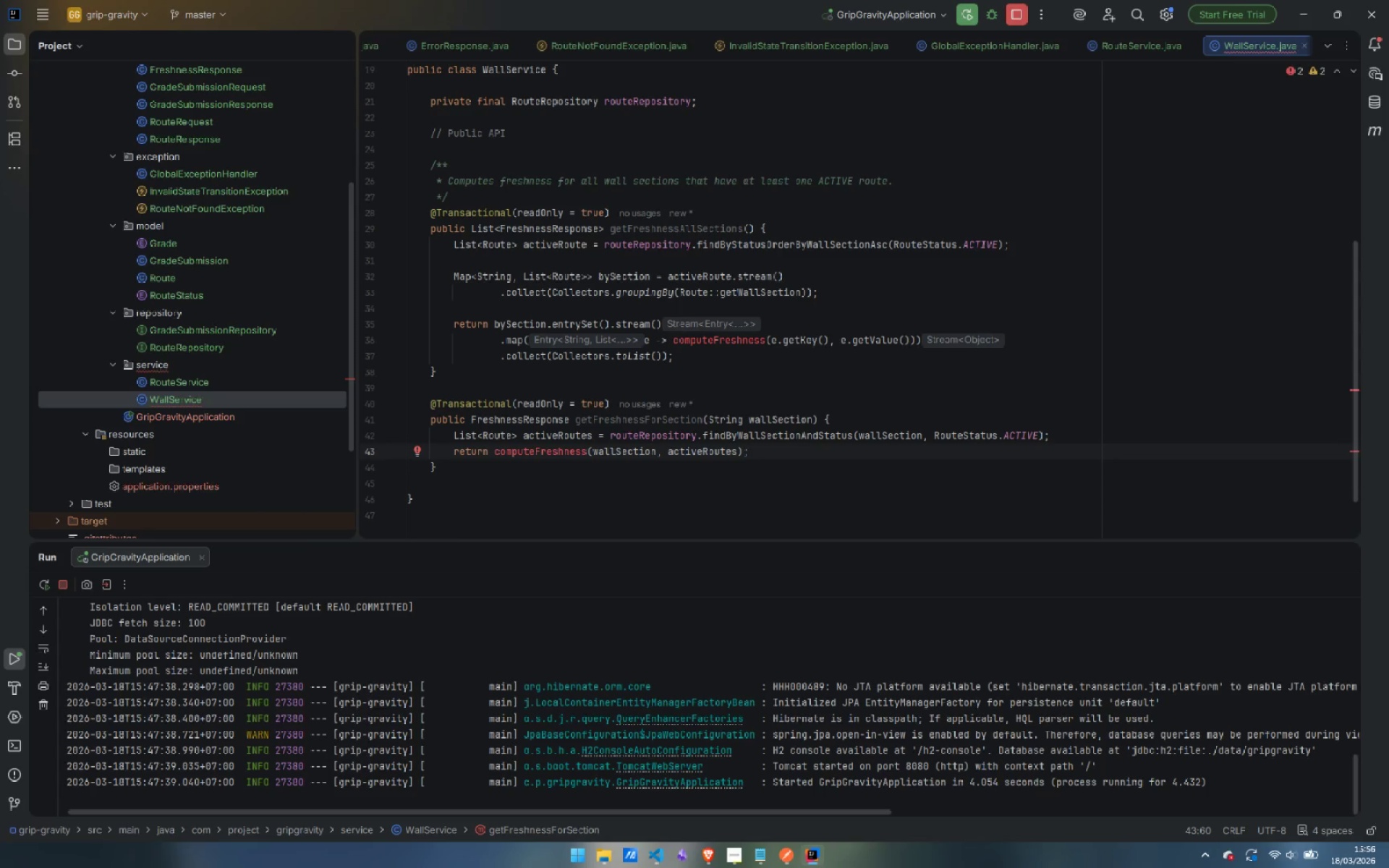 
key(ArrowUp)
 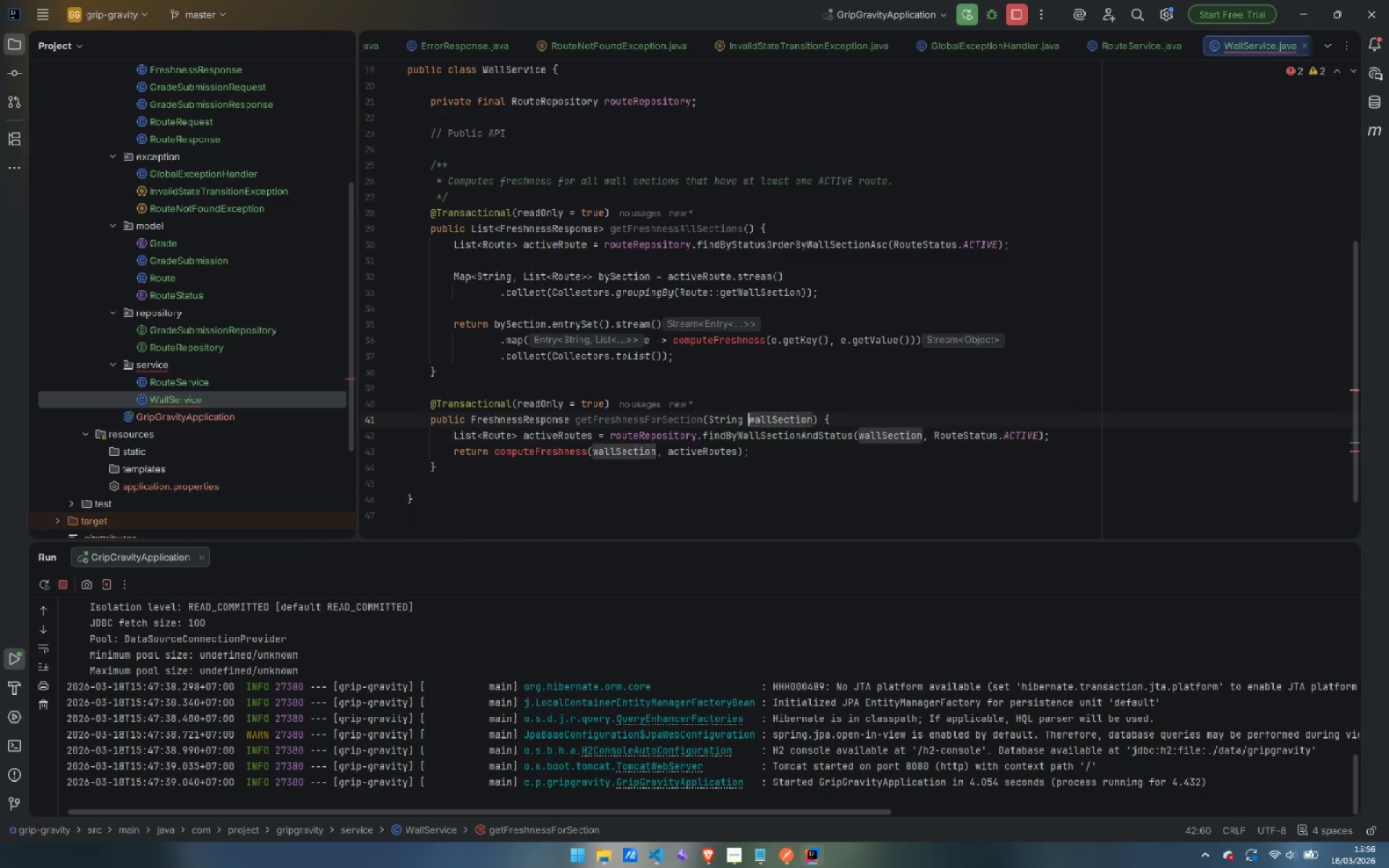 
key(ArrowUp)
 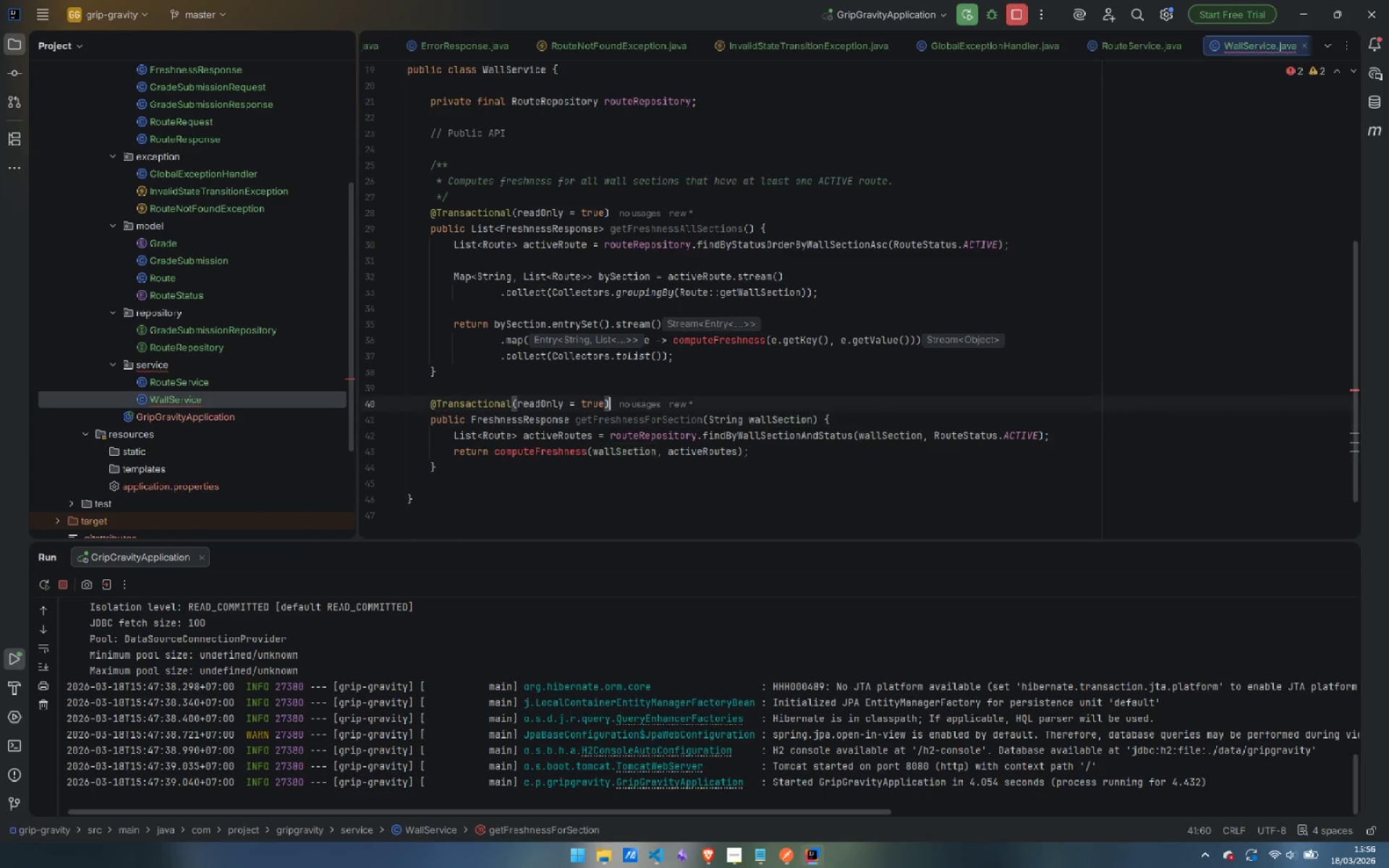 
key(ArrowUp)
 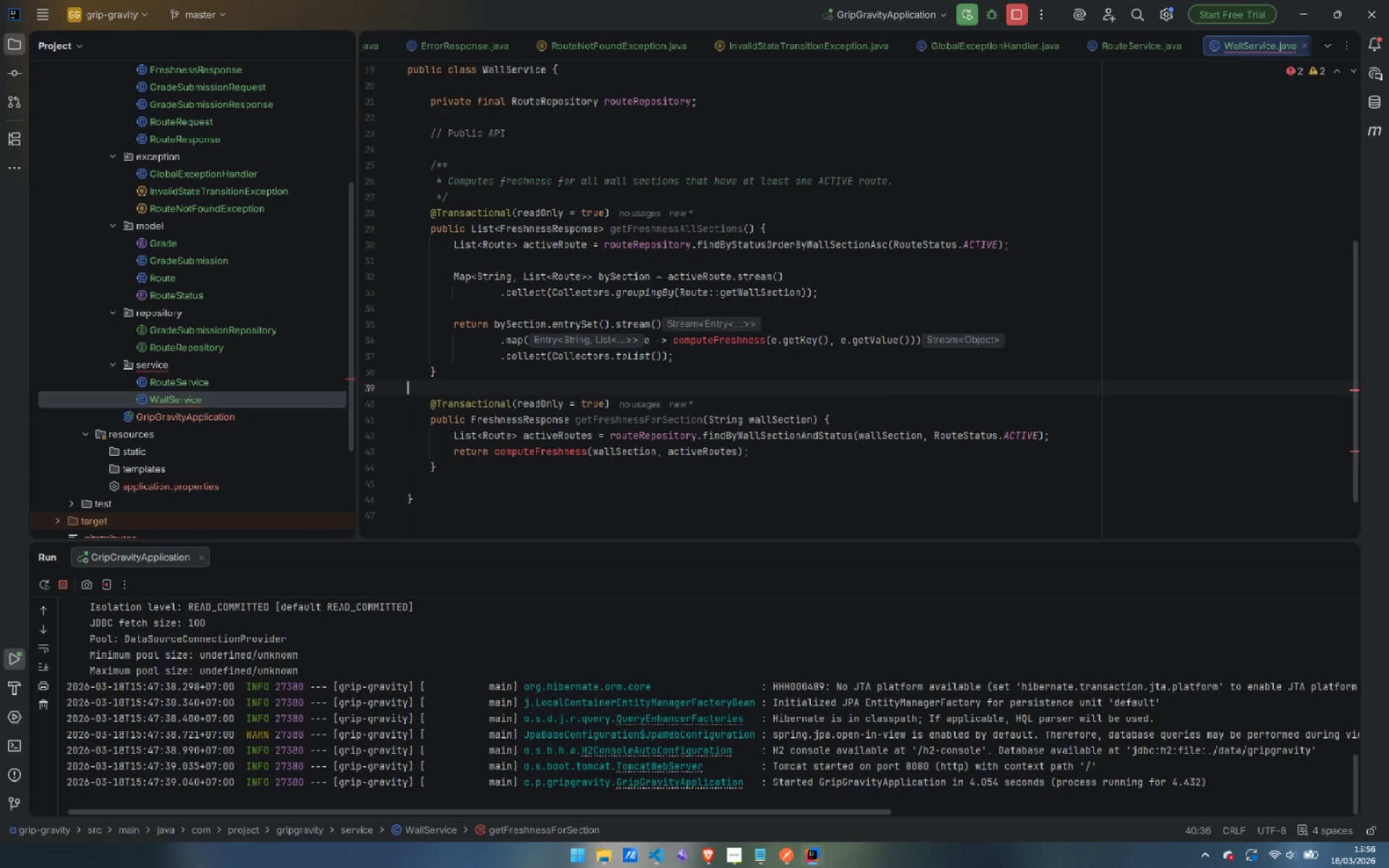 
key(ArrowUp)
 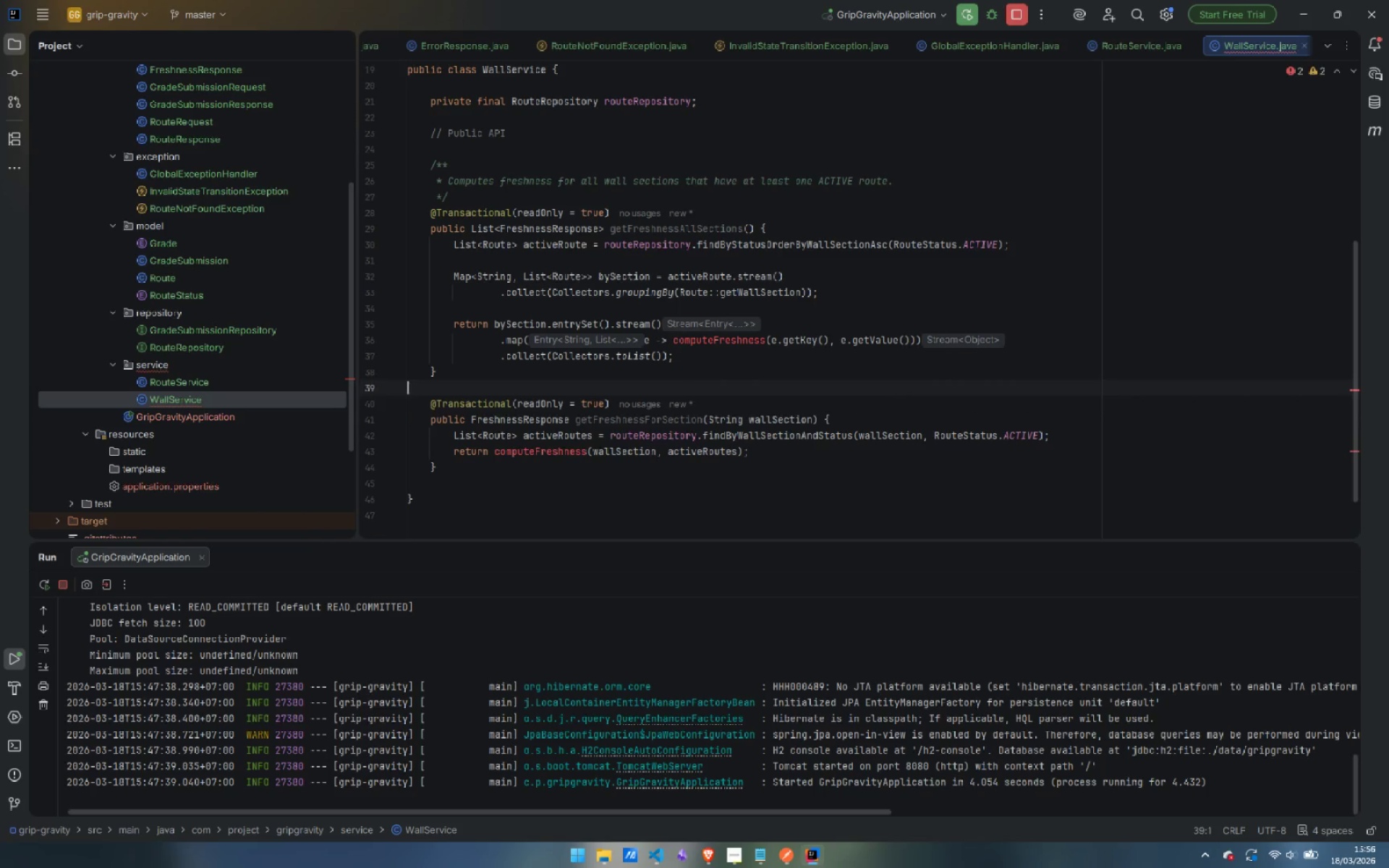 
key(Enter)
 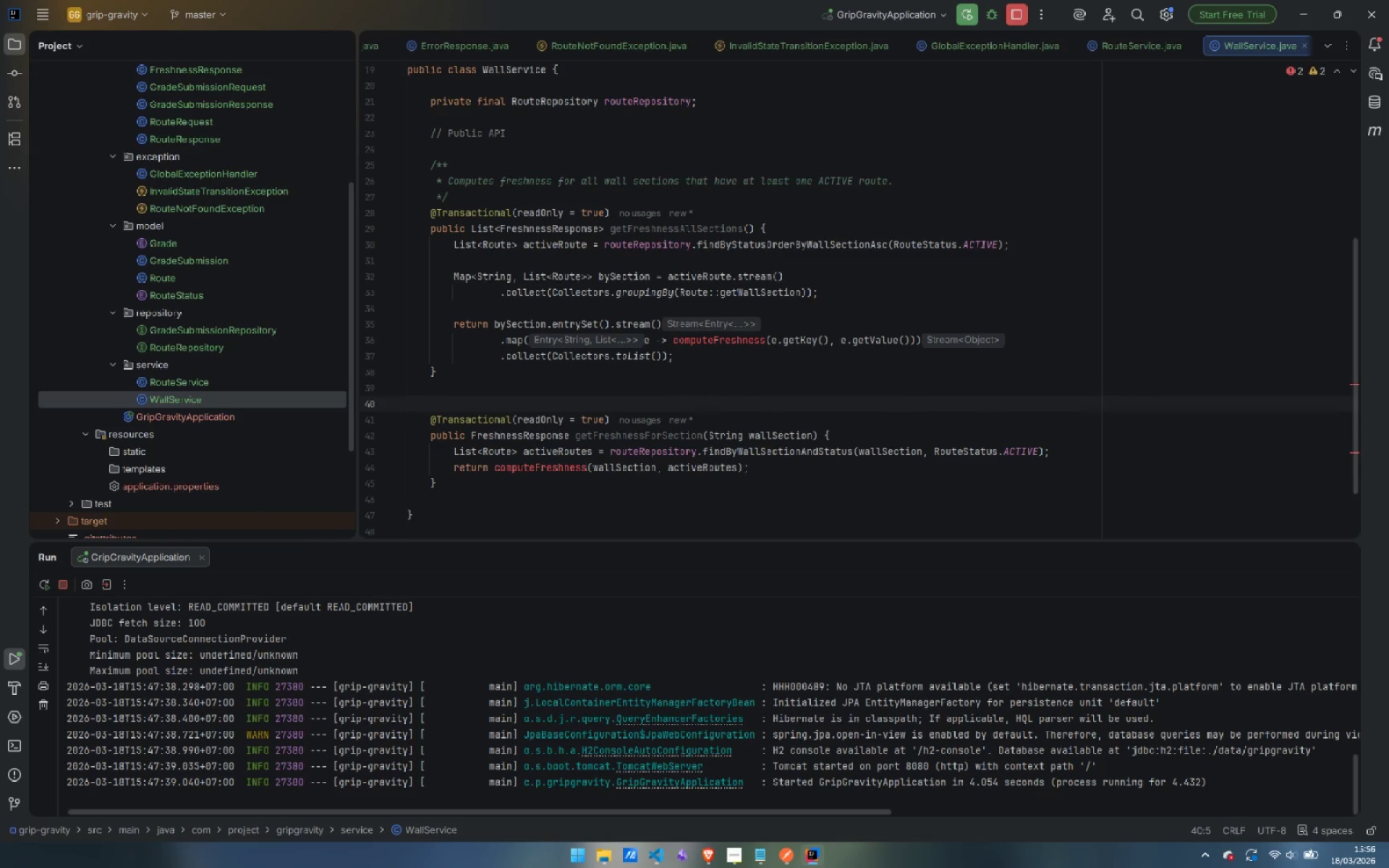 
type(/**)
 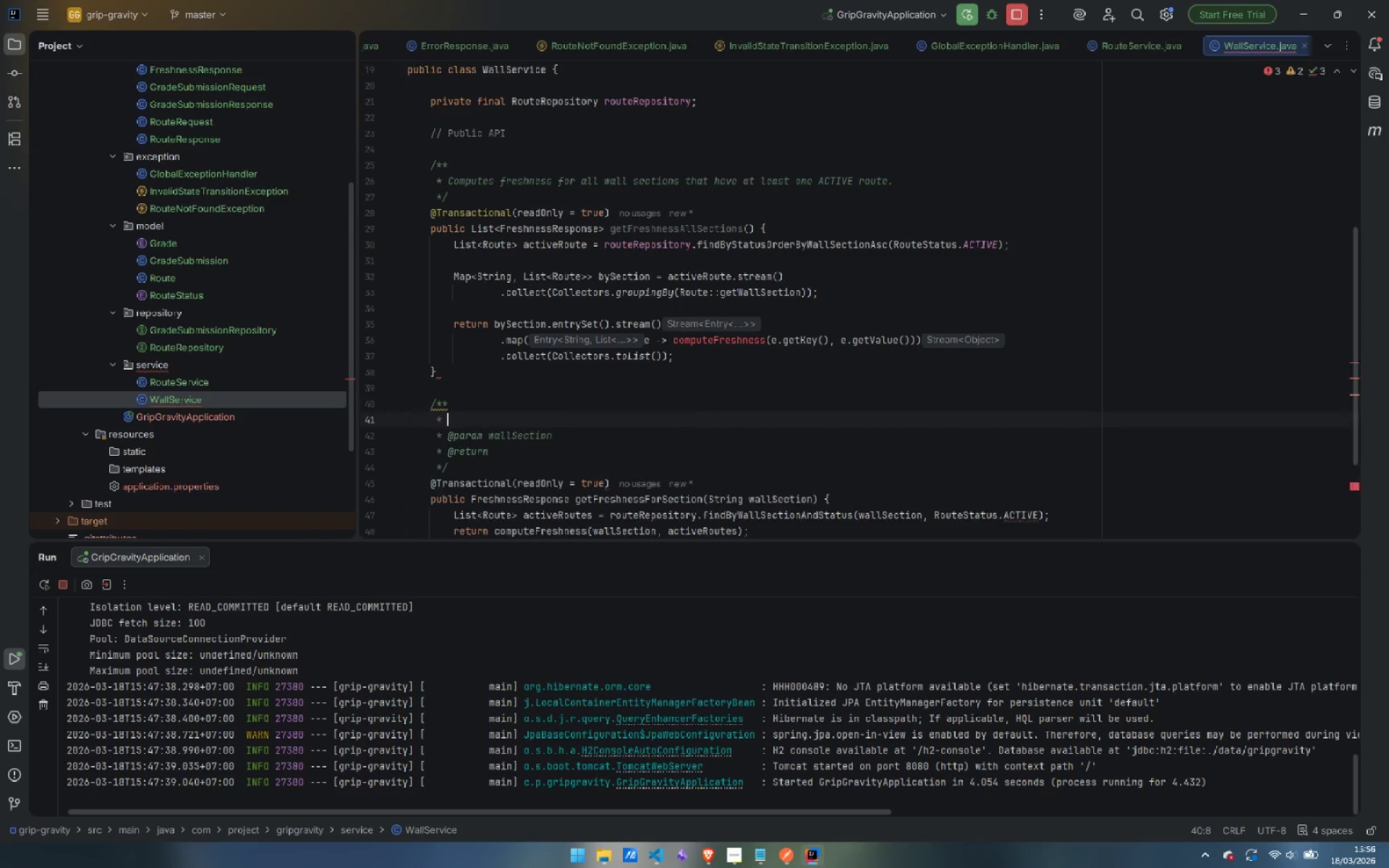 
key(Enter)
 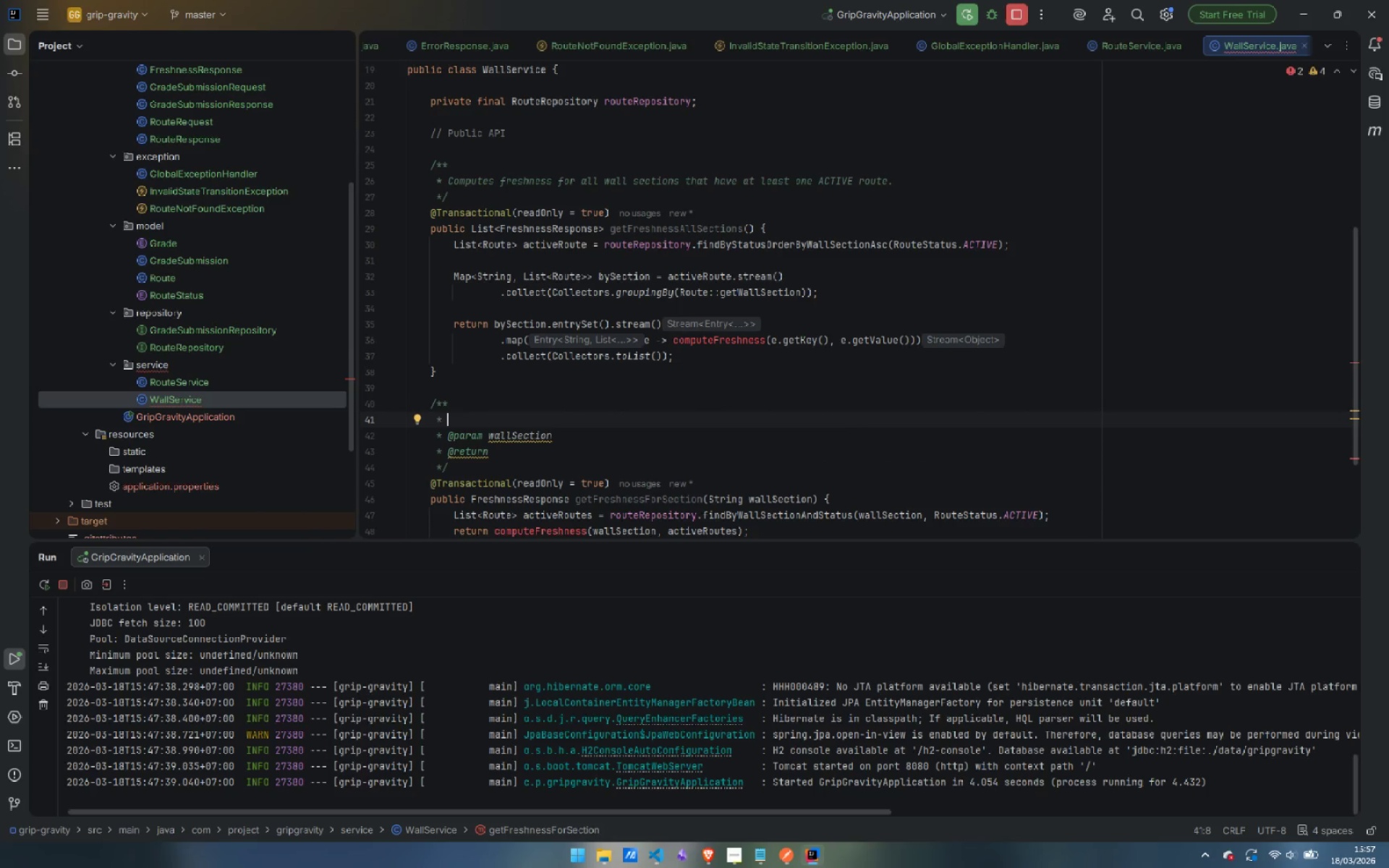 
type(Computes freshness for a )
 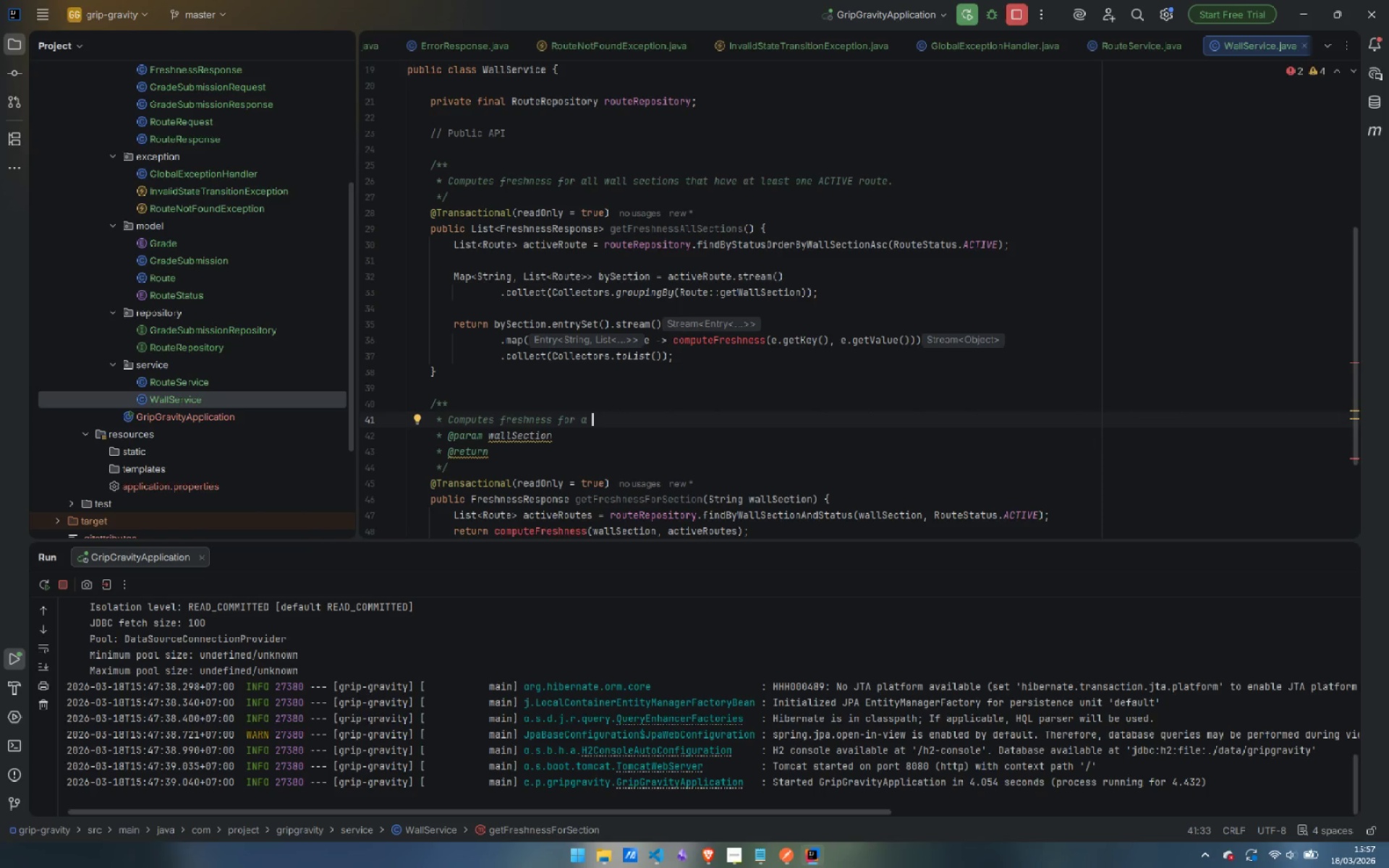 
type(specific wall section.)
 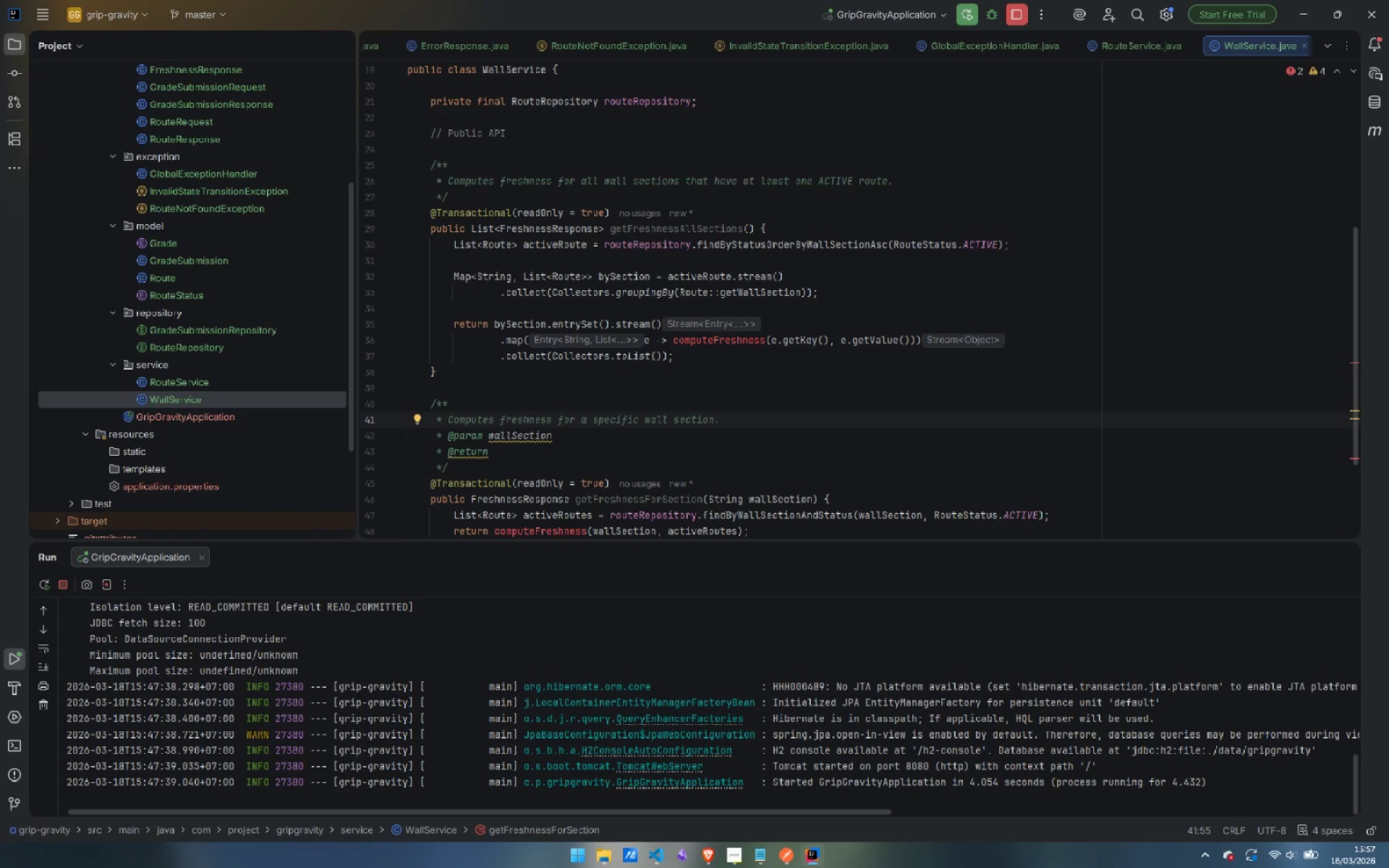 
key(Enter)
 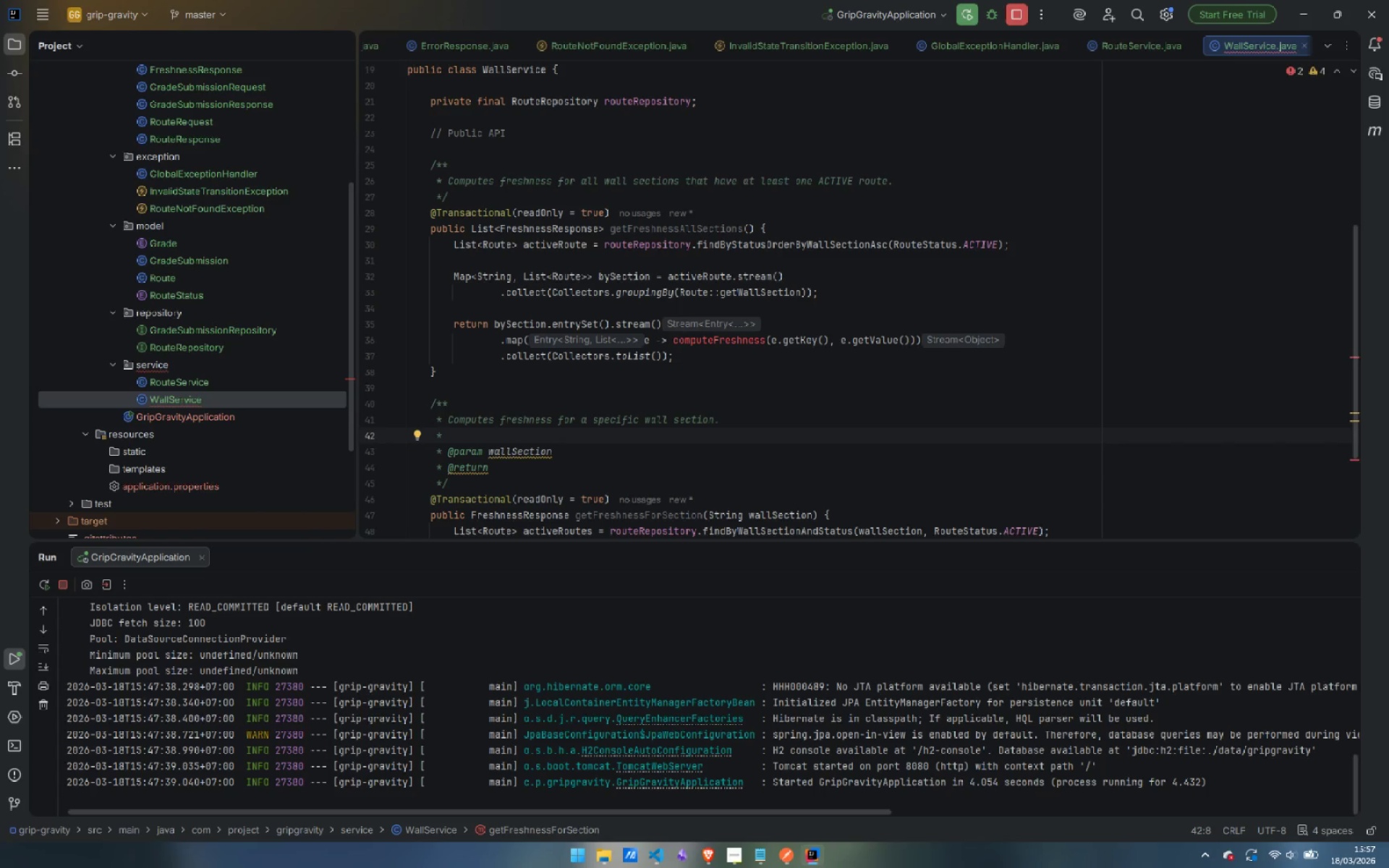 
type(If the section has no active routes )
key(Backspace)
type(, return )
key(Backspace)
type(s a score of 0.)
 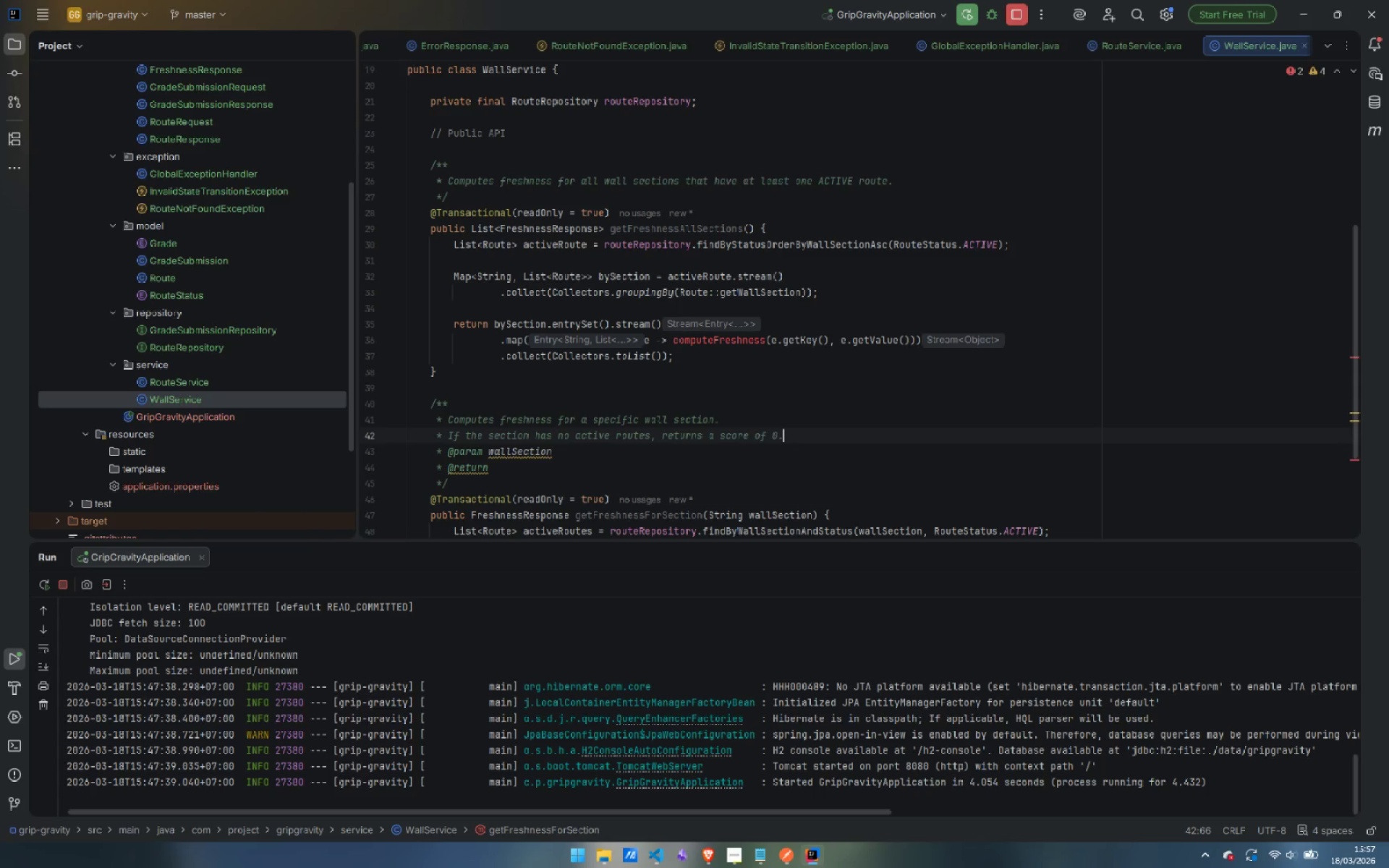 
key(ArrowDown)
 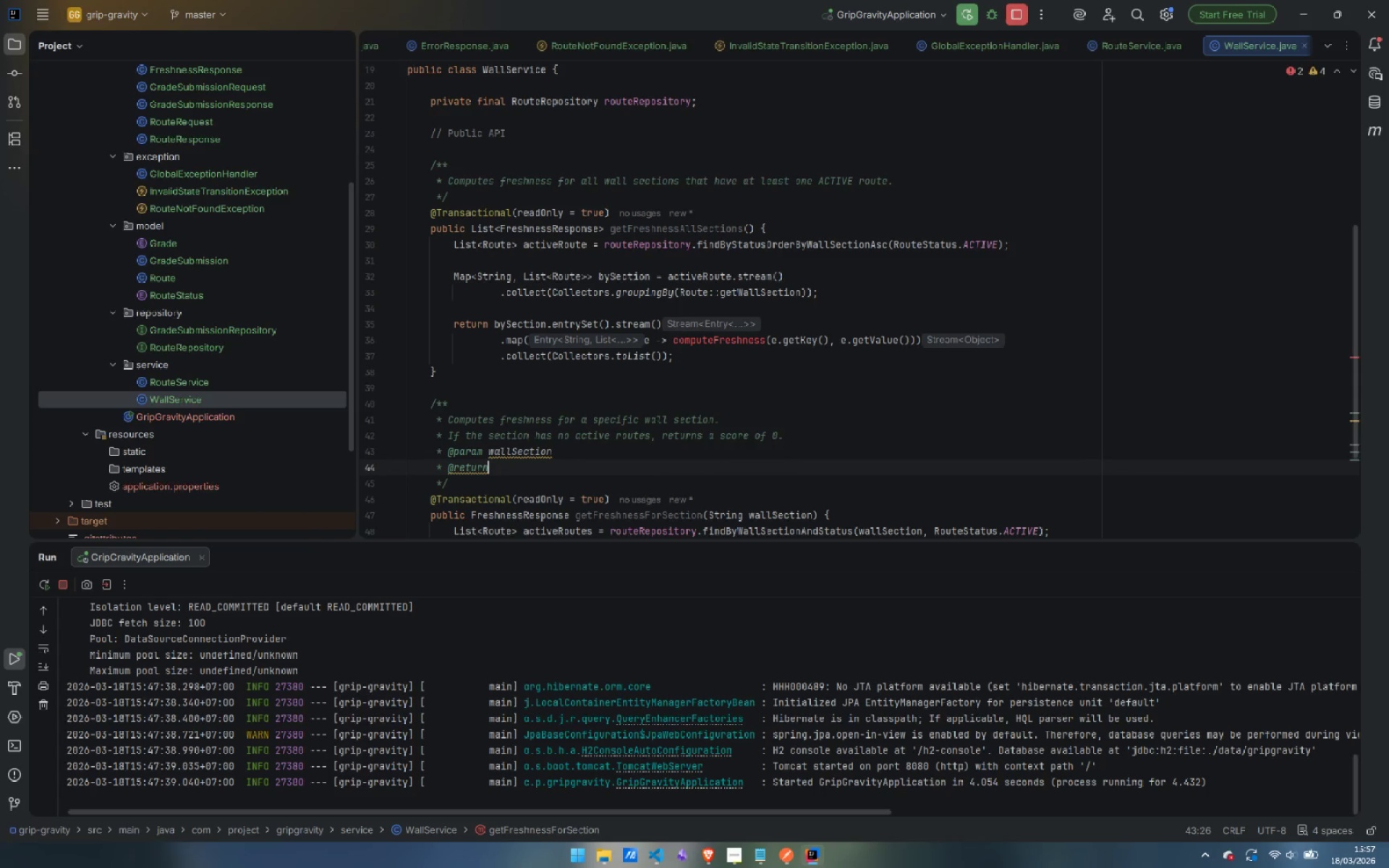 
key(ArrowDown)
 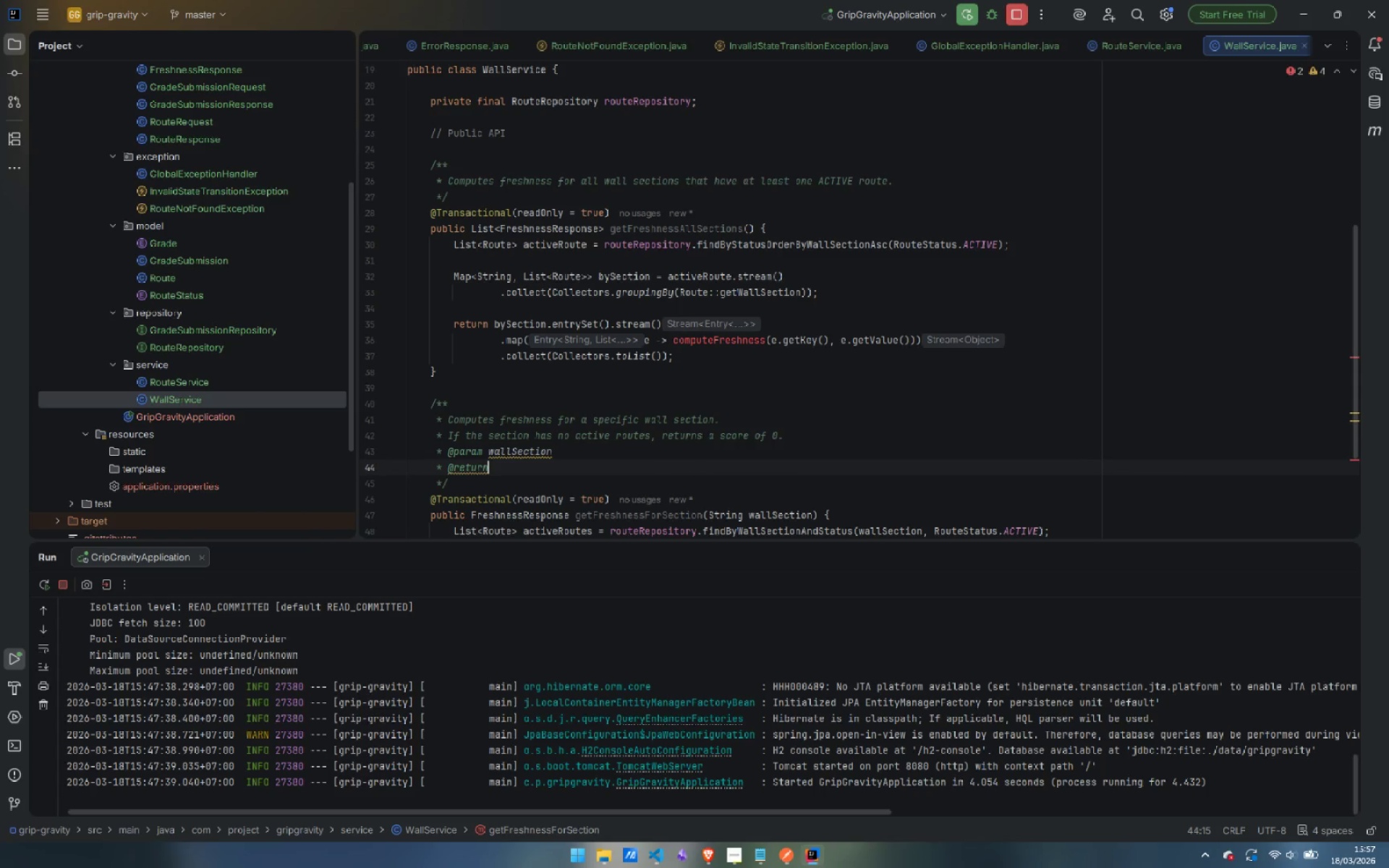 
key(Control+Backspace)
 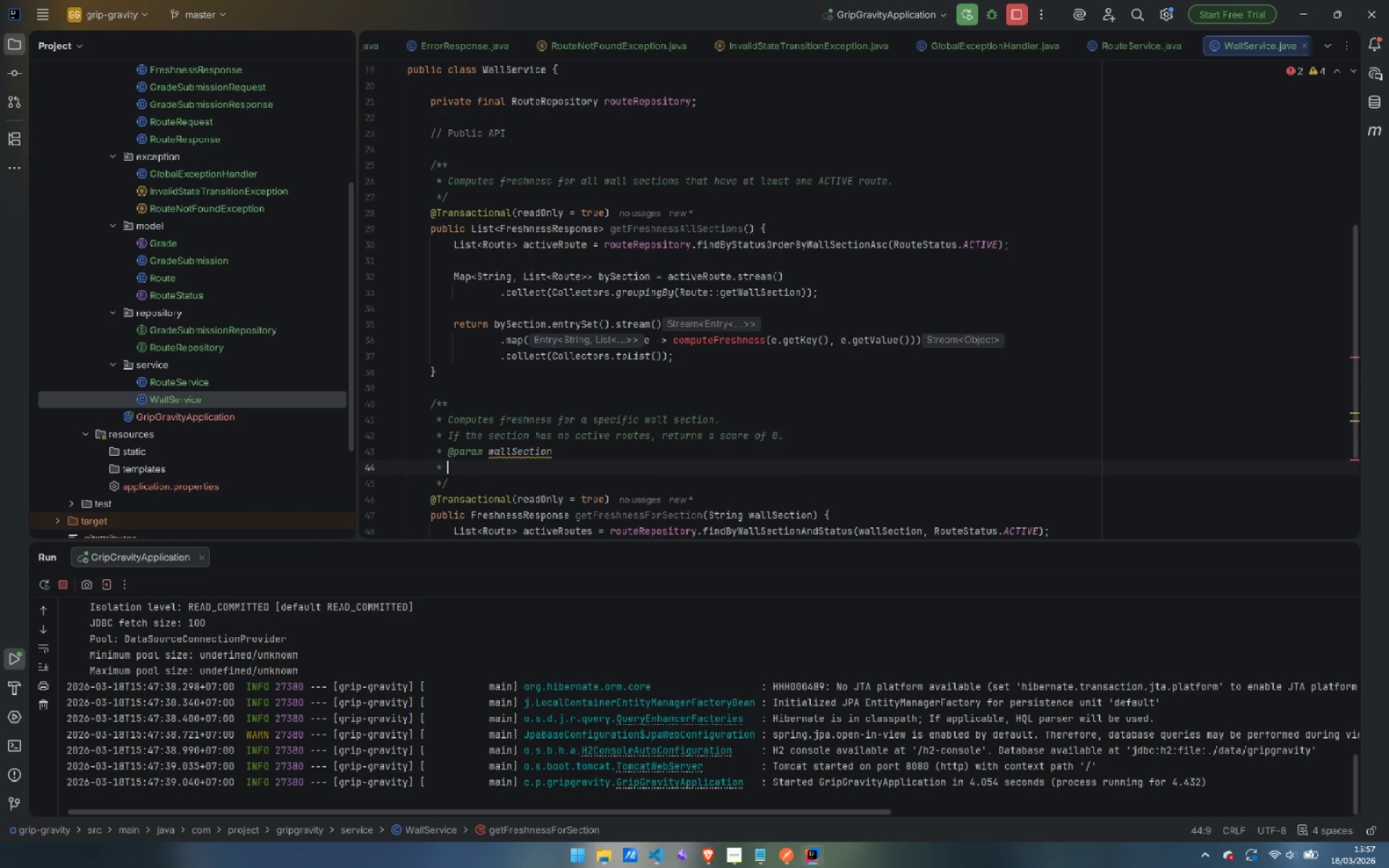 
key(Control+Backspace)
 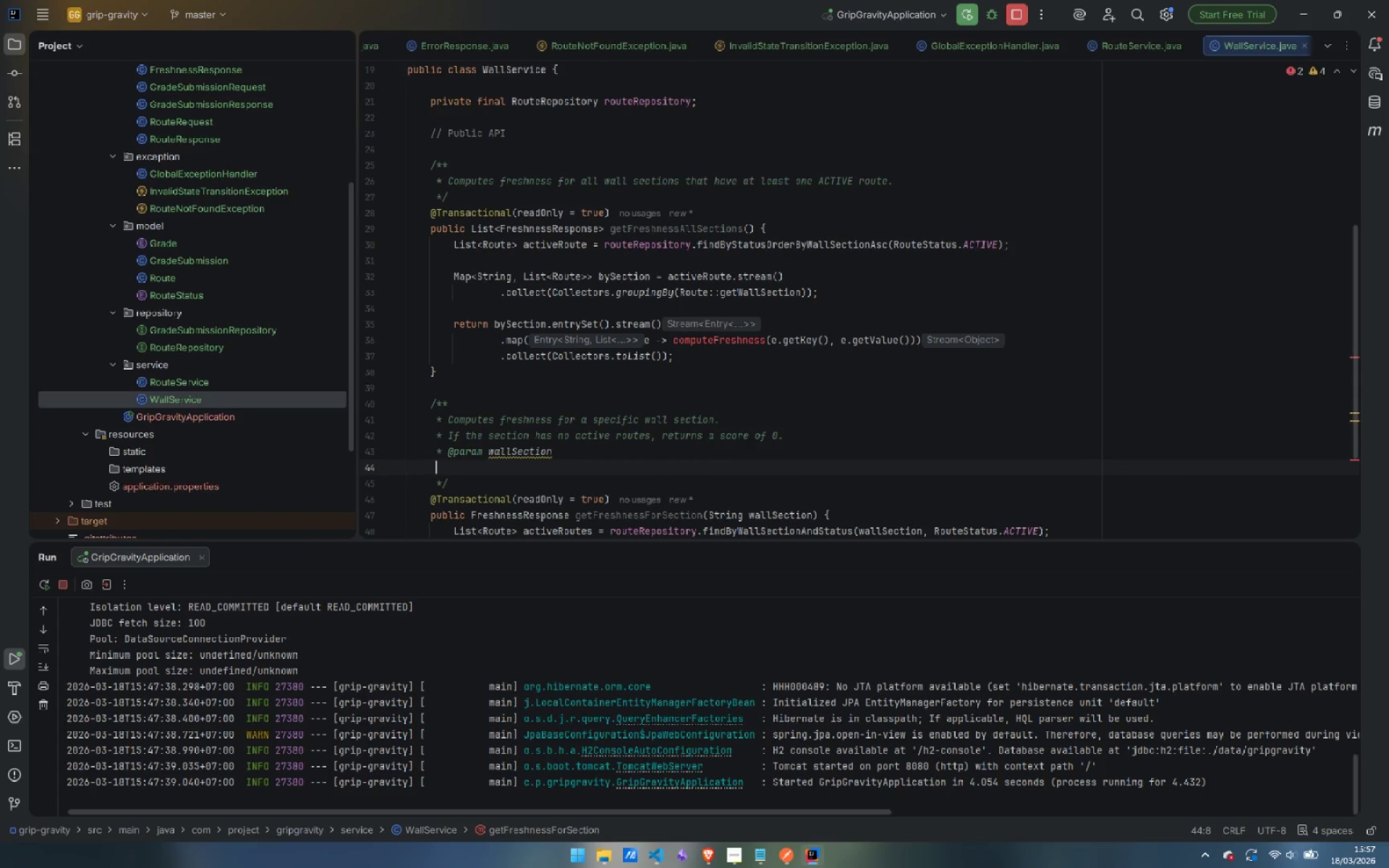 
key(Control+Backspace)
 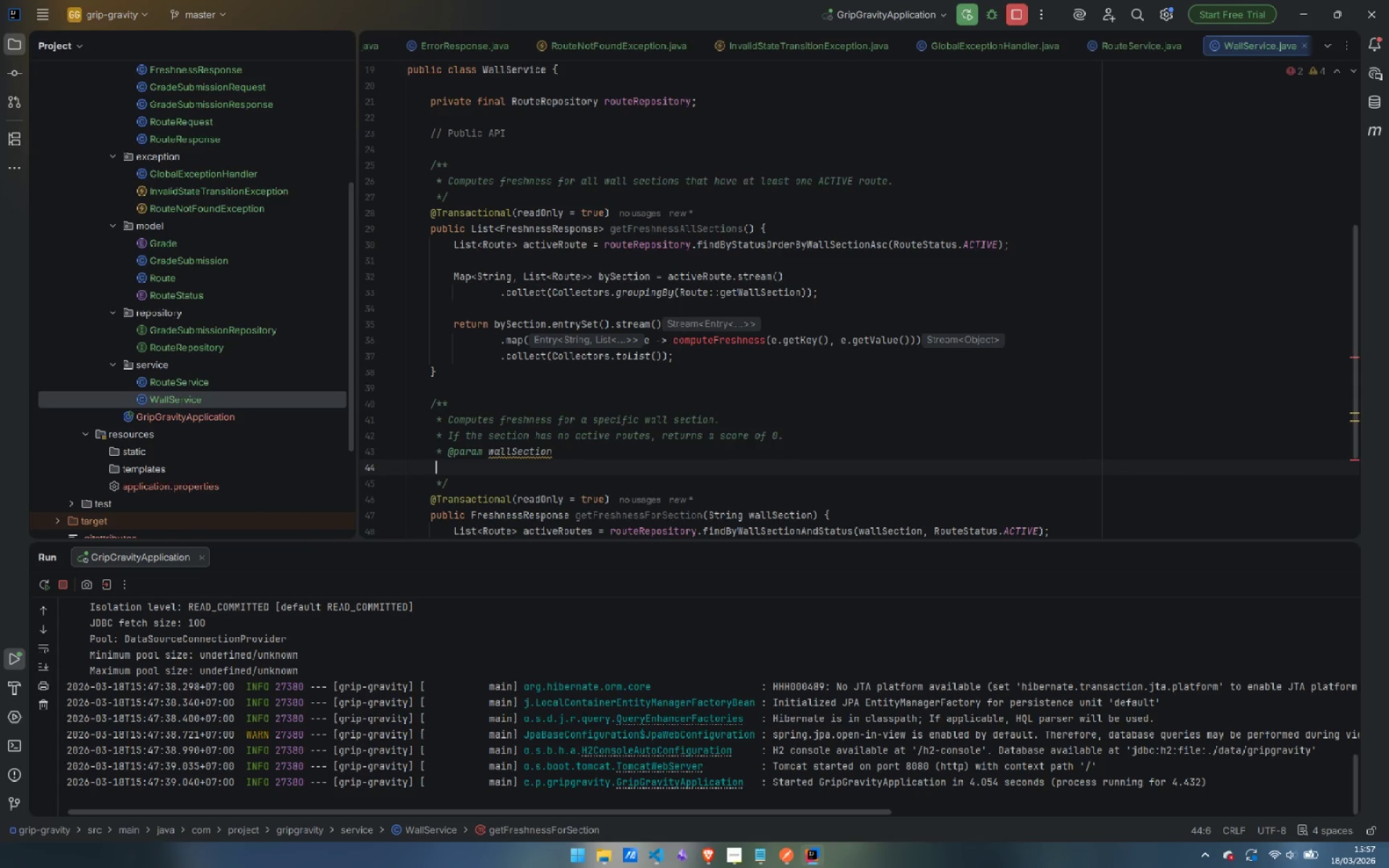 
key(Control+Backspace)
 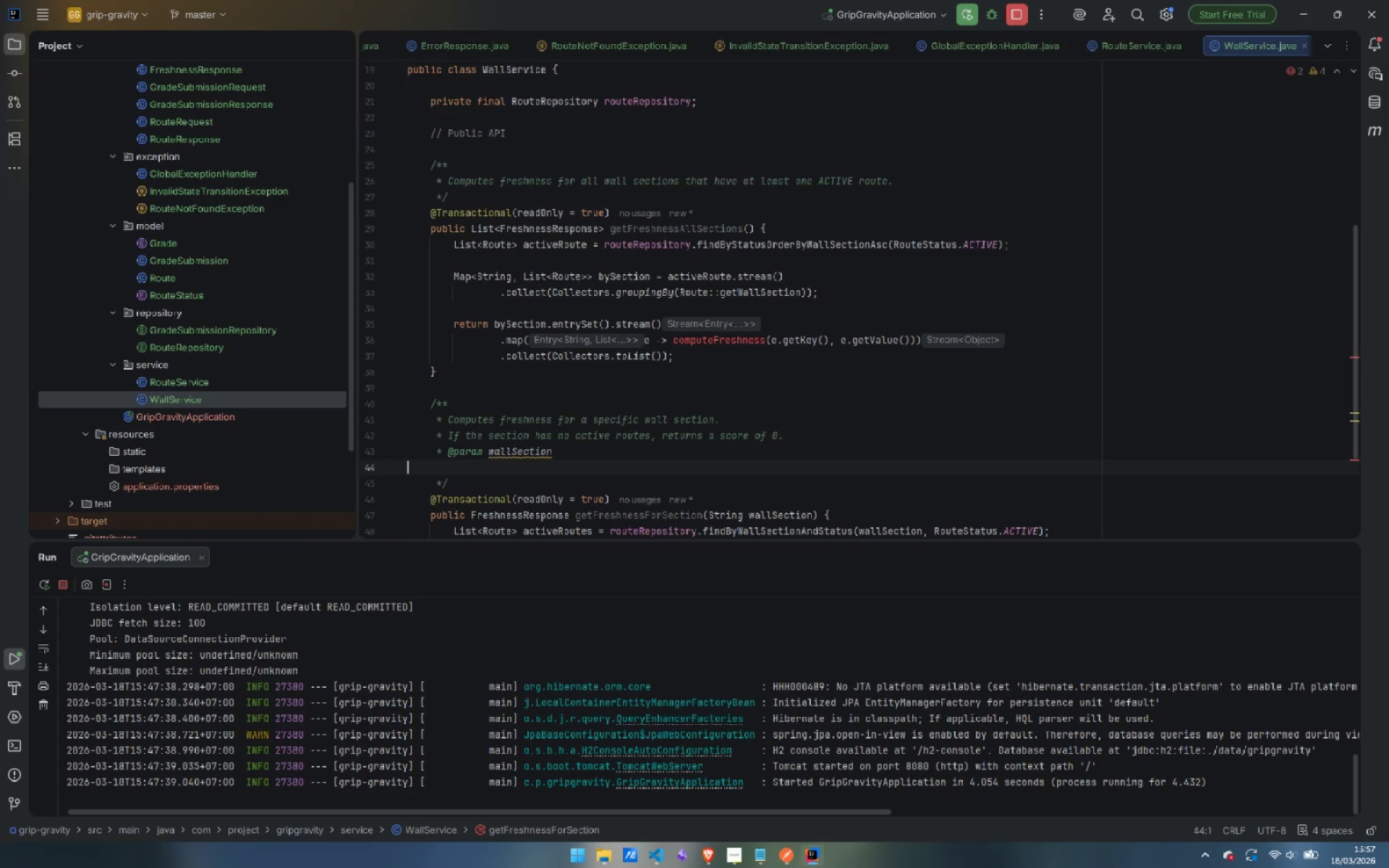 
key(Control+Backspace)
 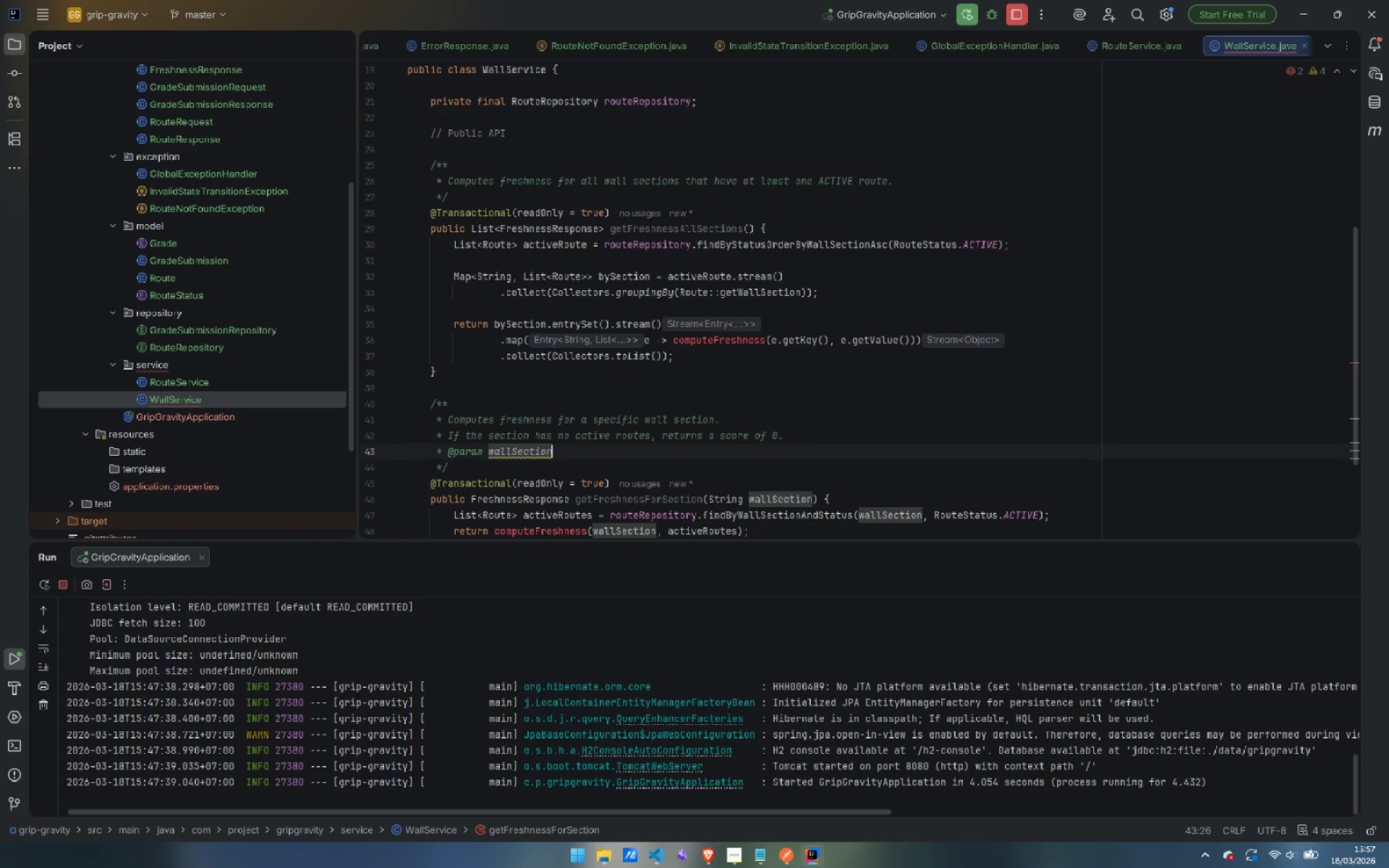 
key(Control+Backspace)
 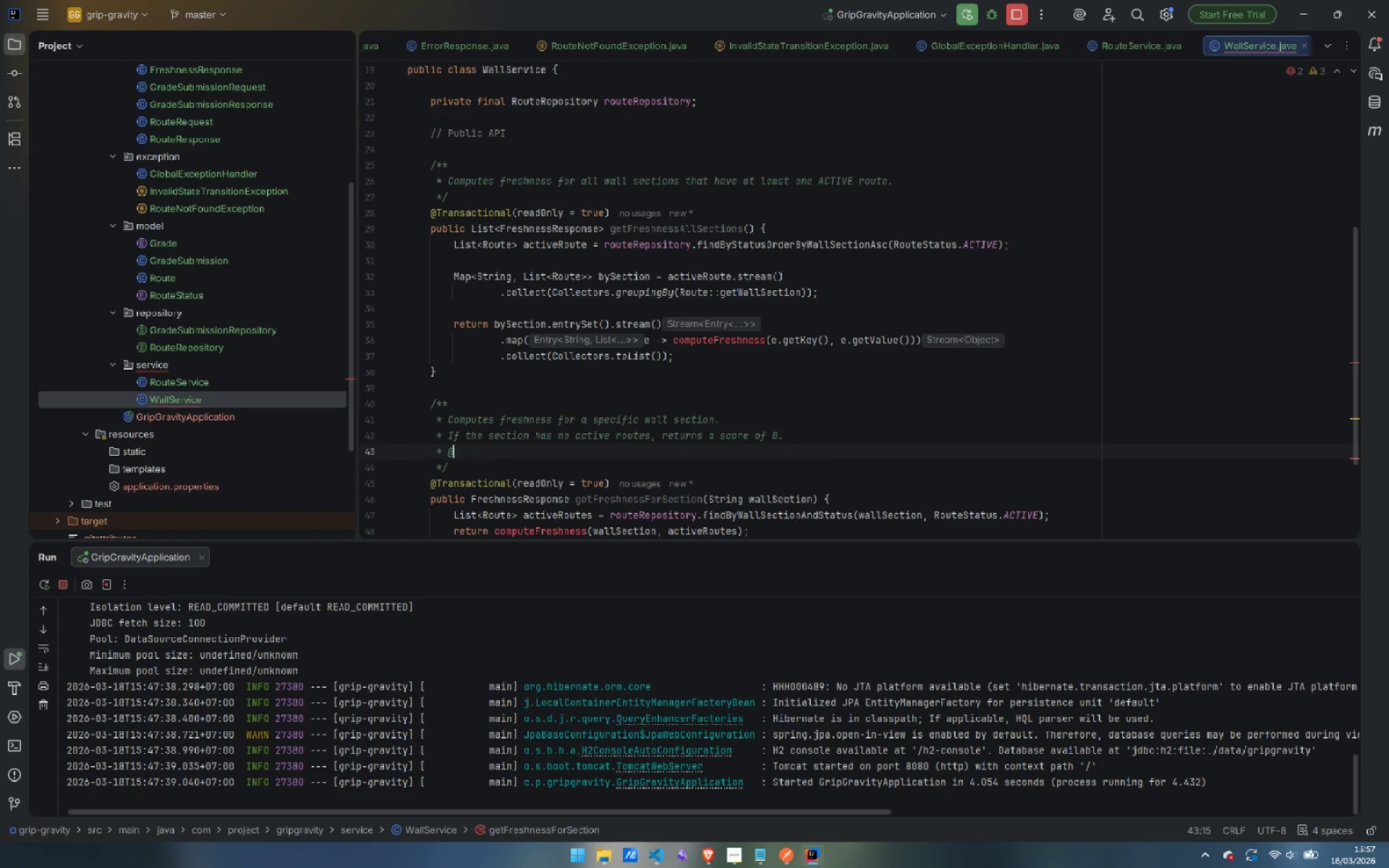 
key(Control+Backspace)
 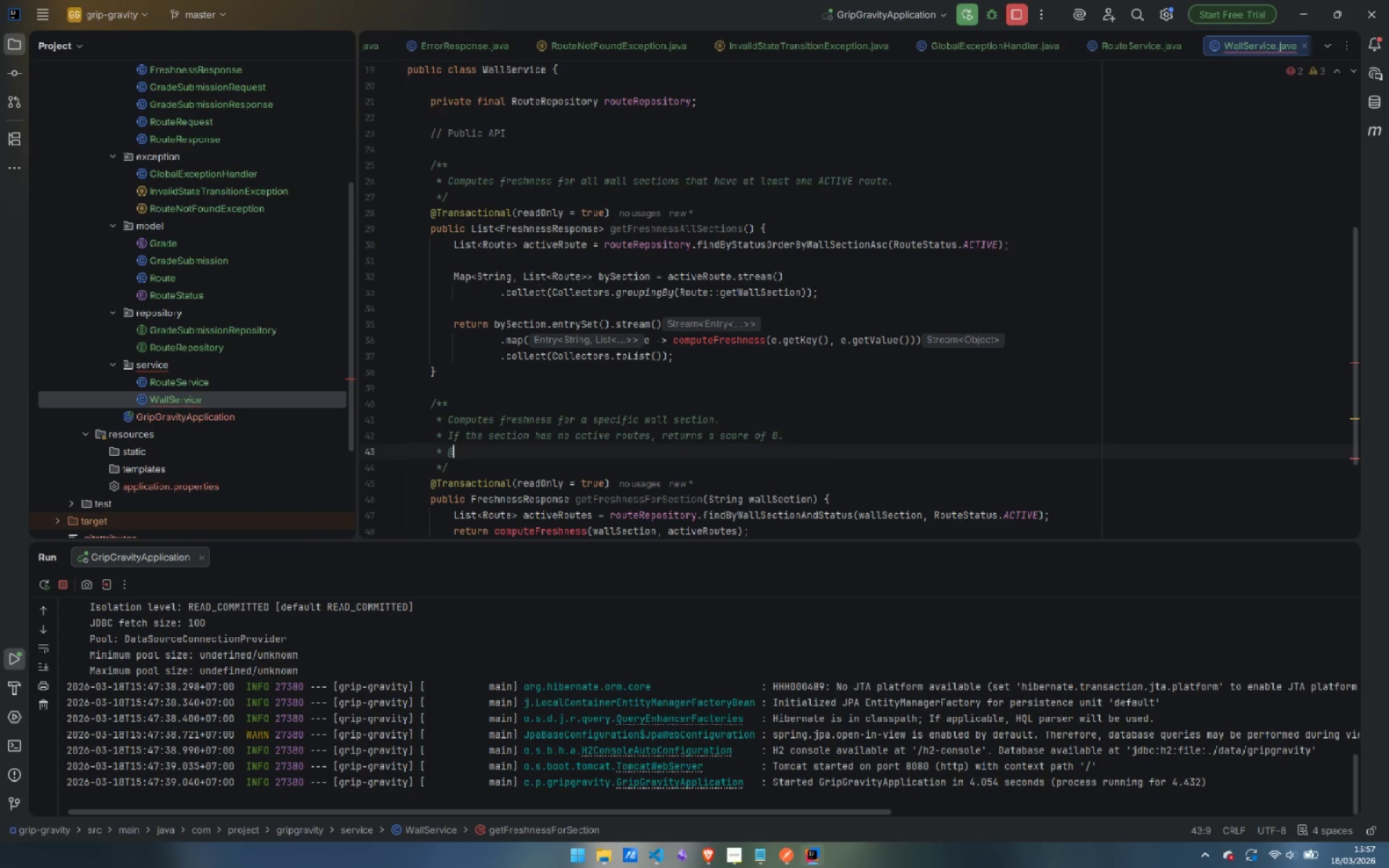 
key(Control+Backspace)
 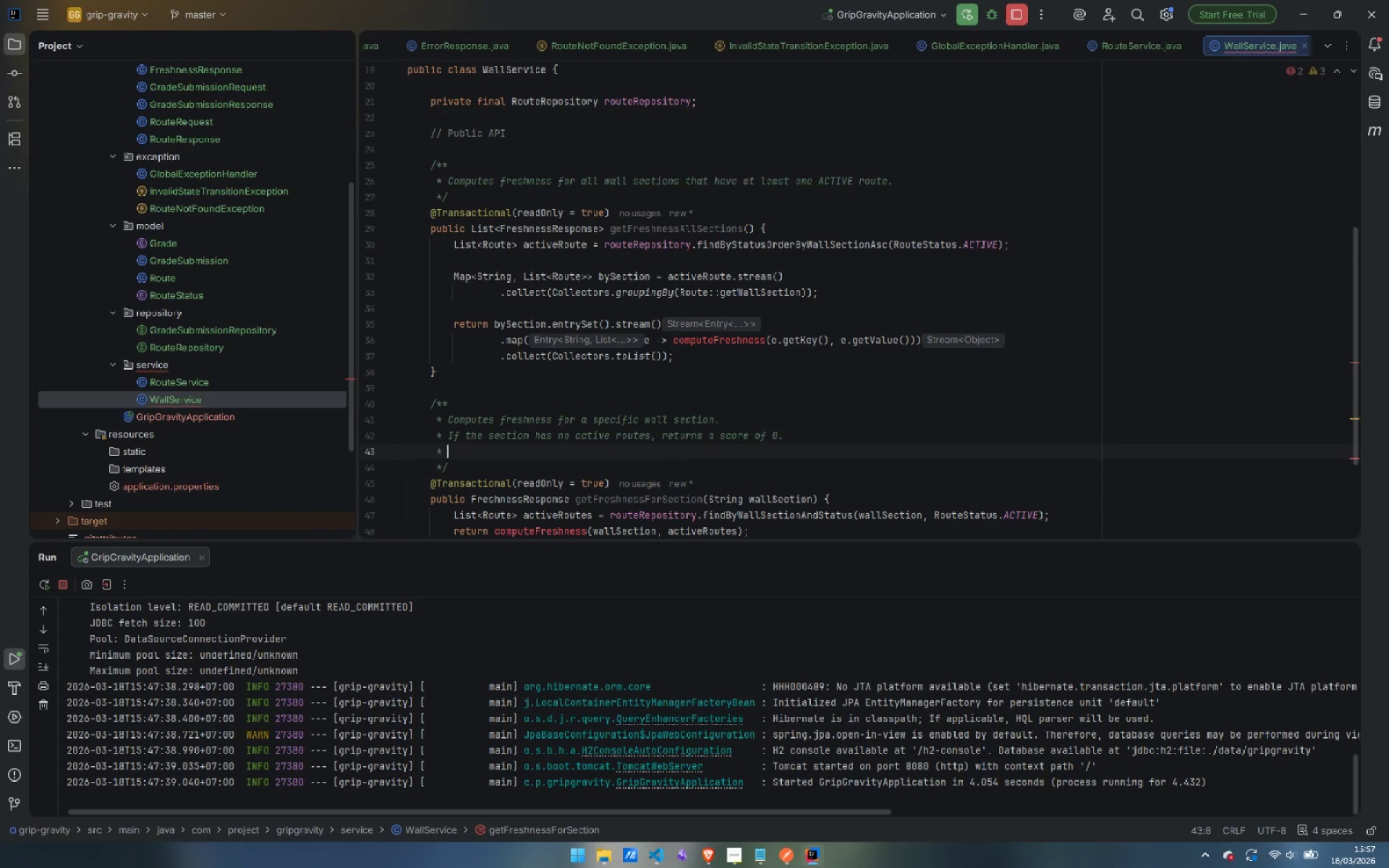 
key(Control+Backspace)
 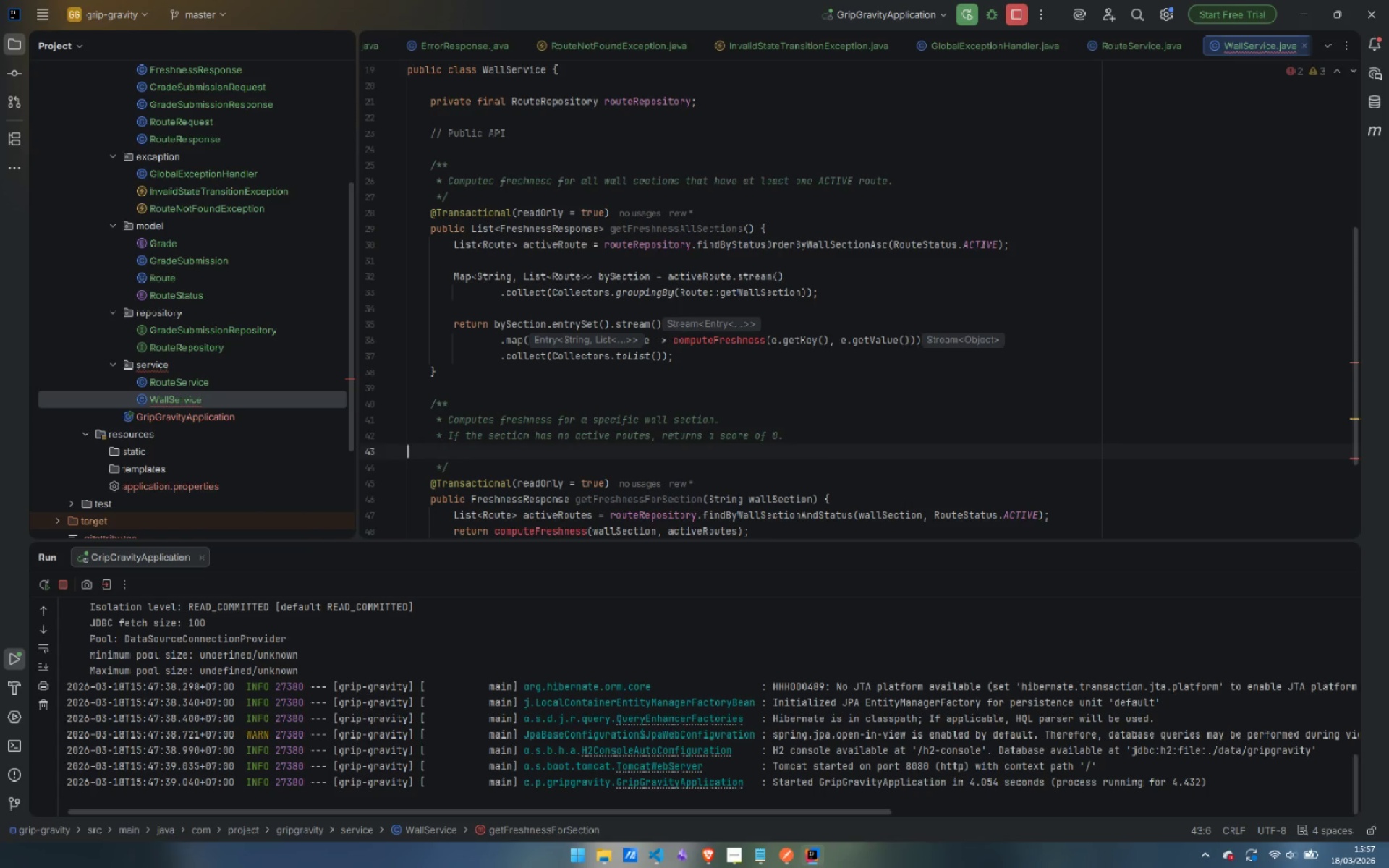 
key(Control+Backspace)
 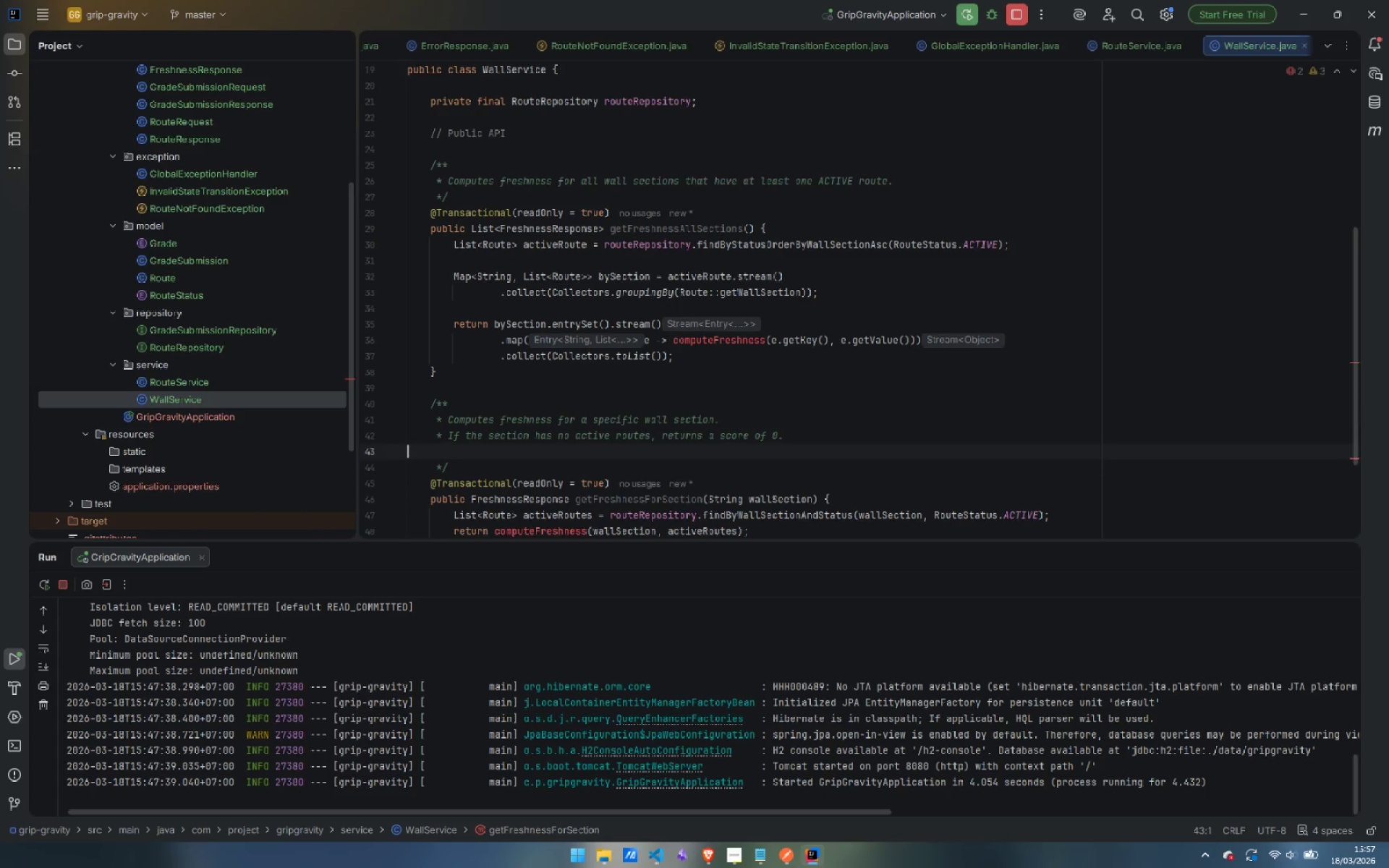 
key(Control+Backspace)
 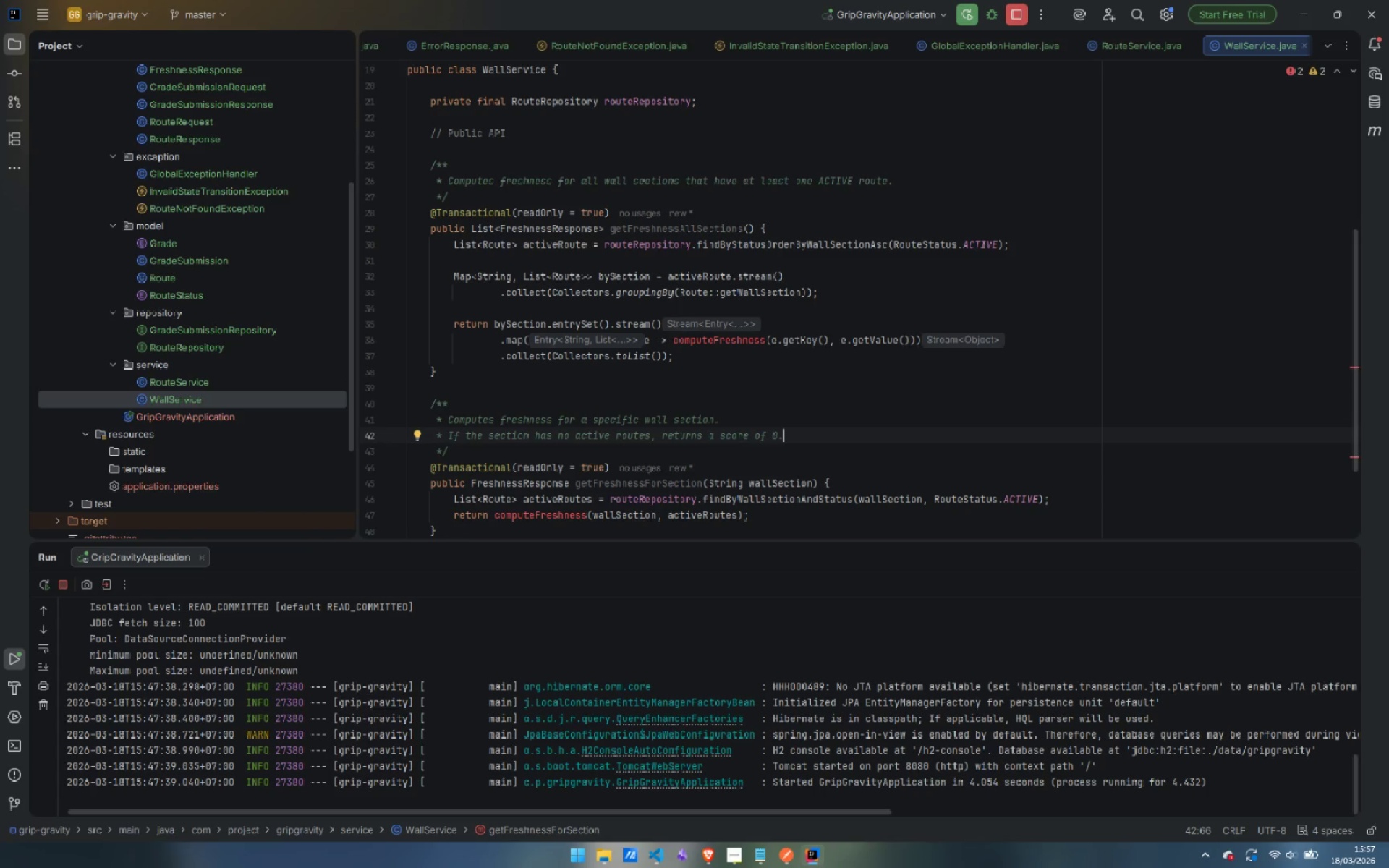 
wait(5.55)
 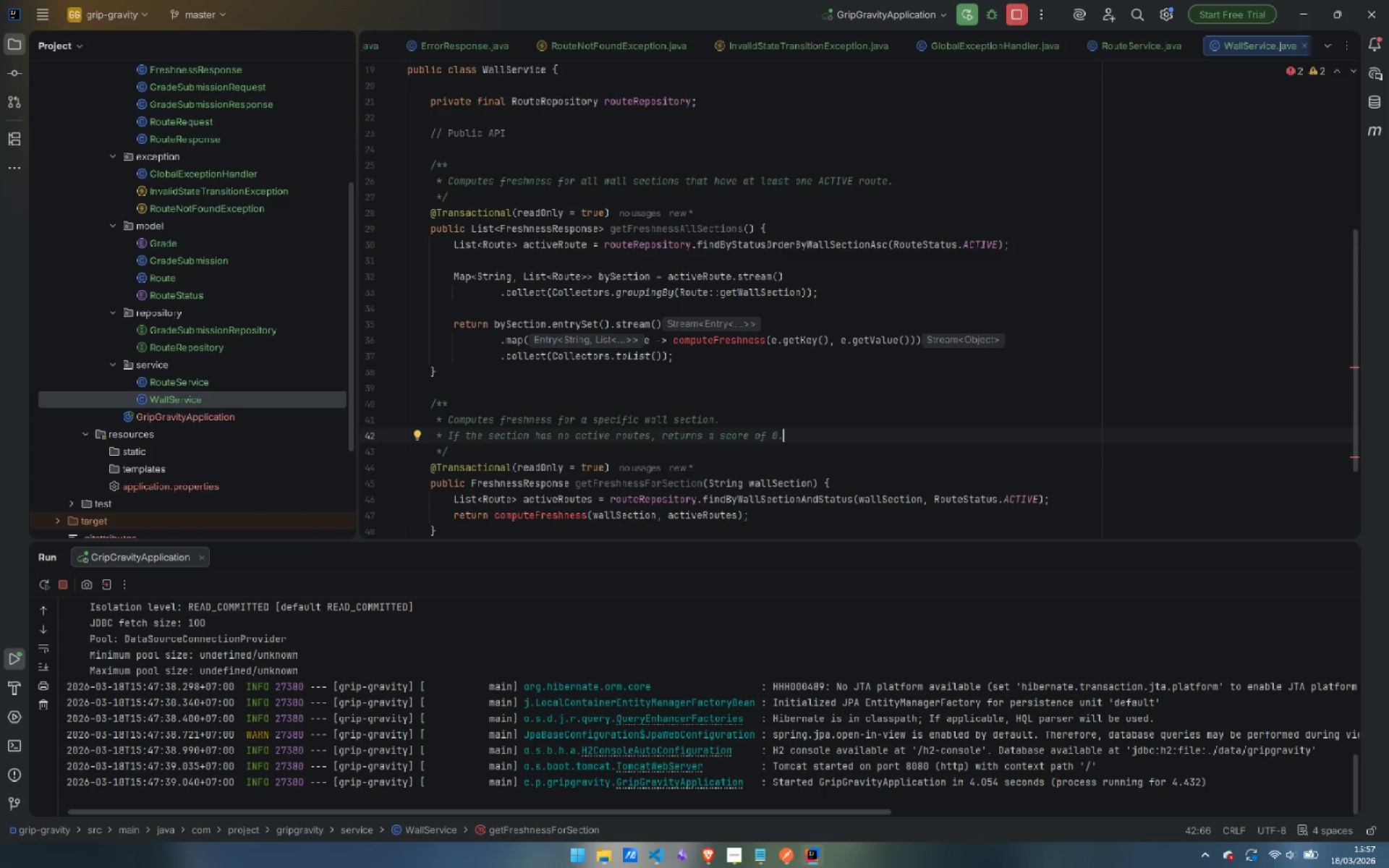 
scroll: coordinate [612, 393], scroll_direction: down, amount: 3.0
 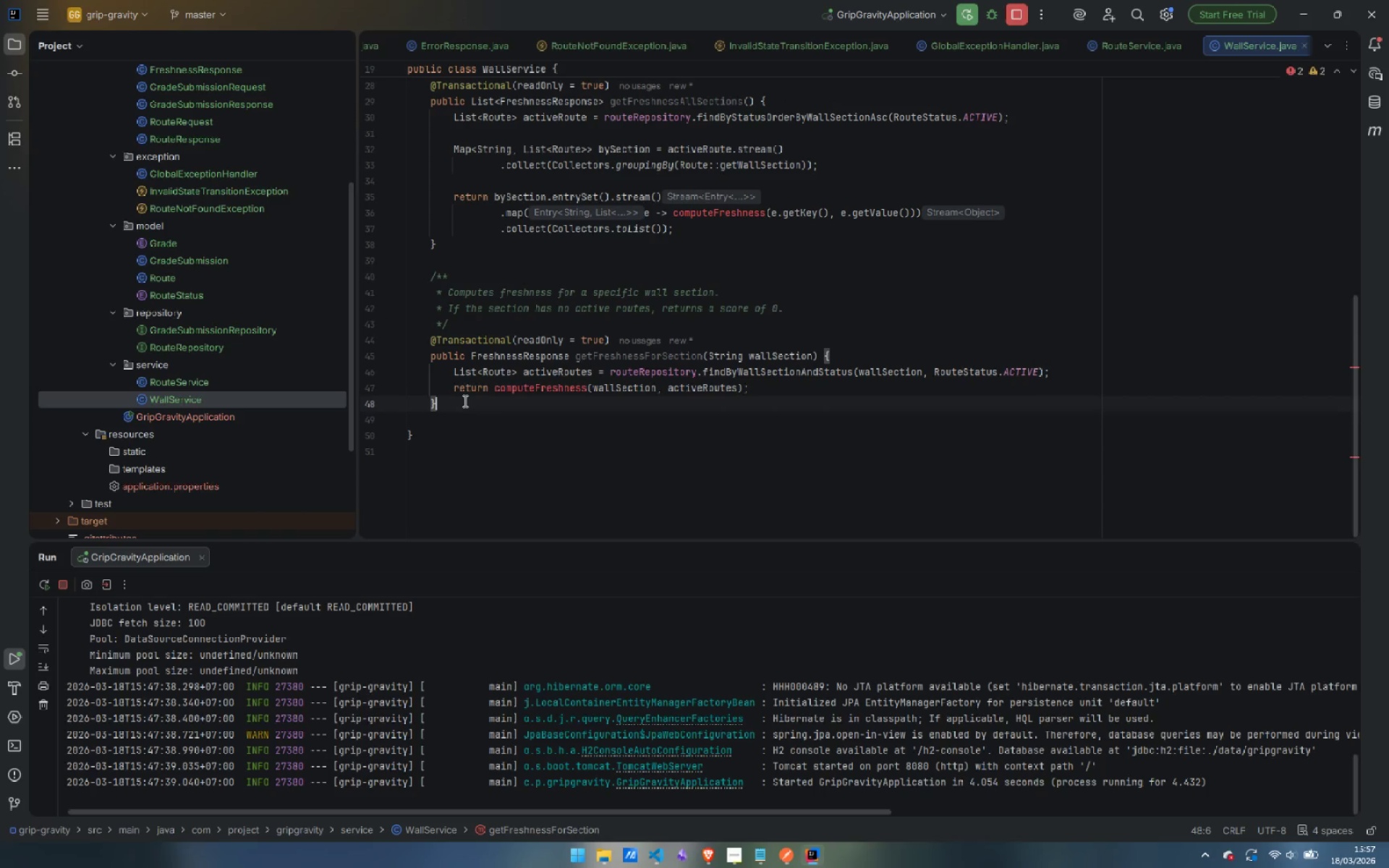 
key(Enter)
 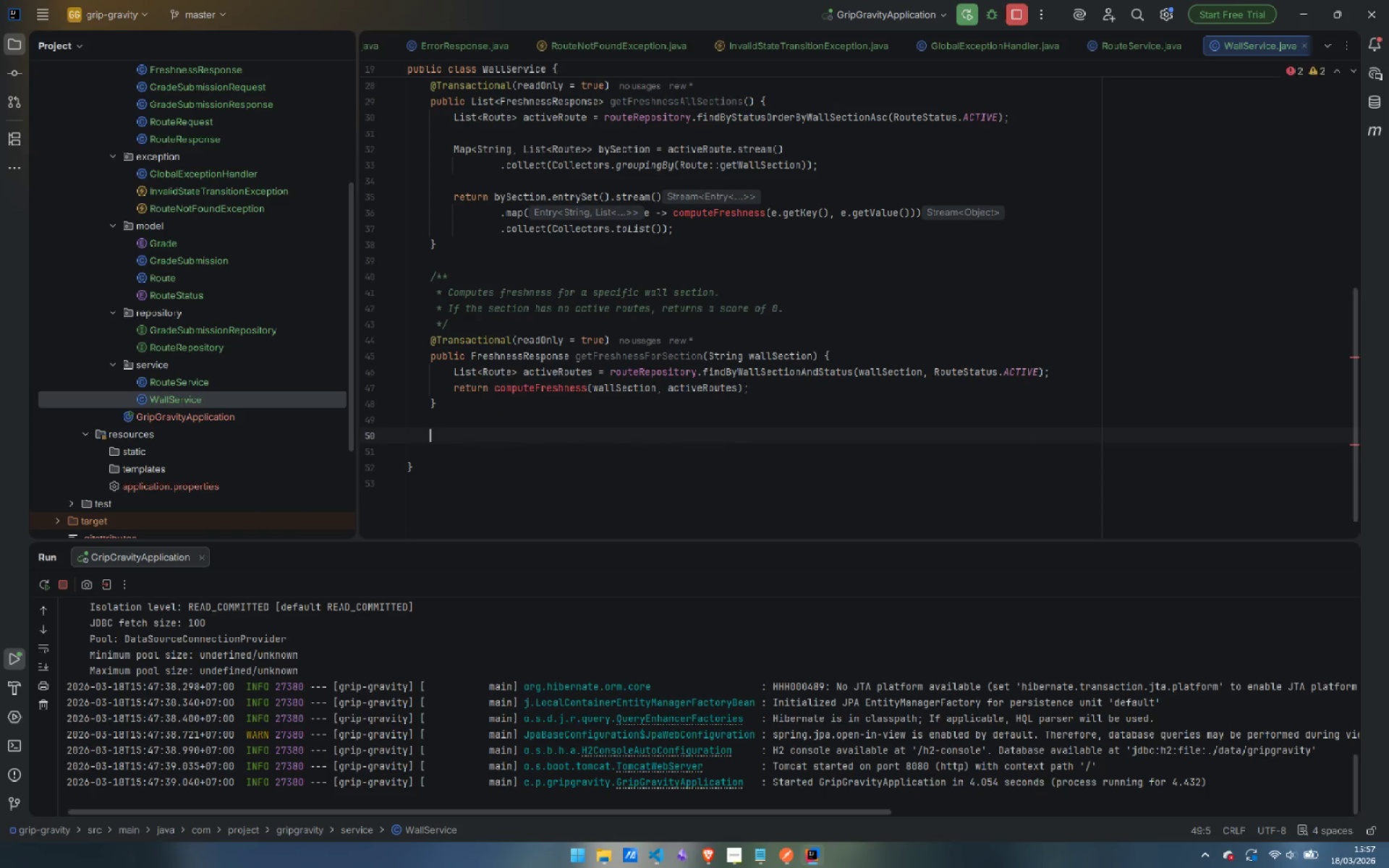 
key(Enter)
 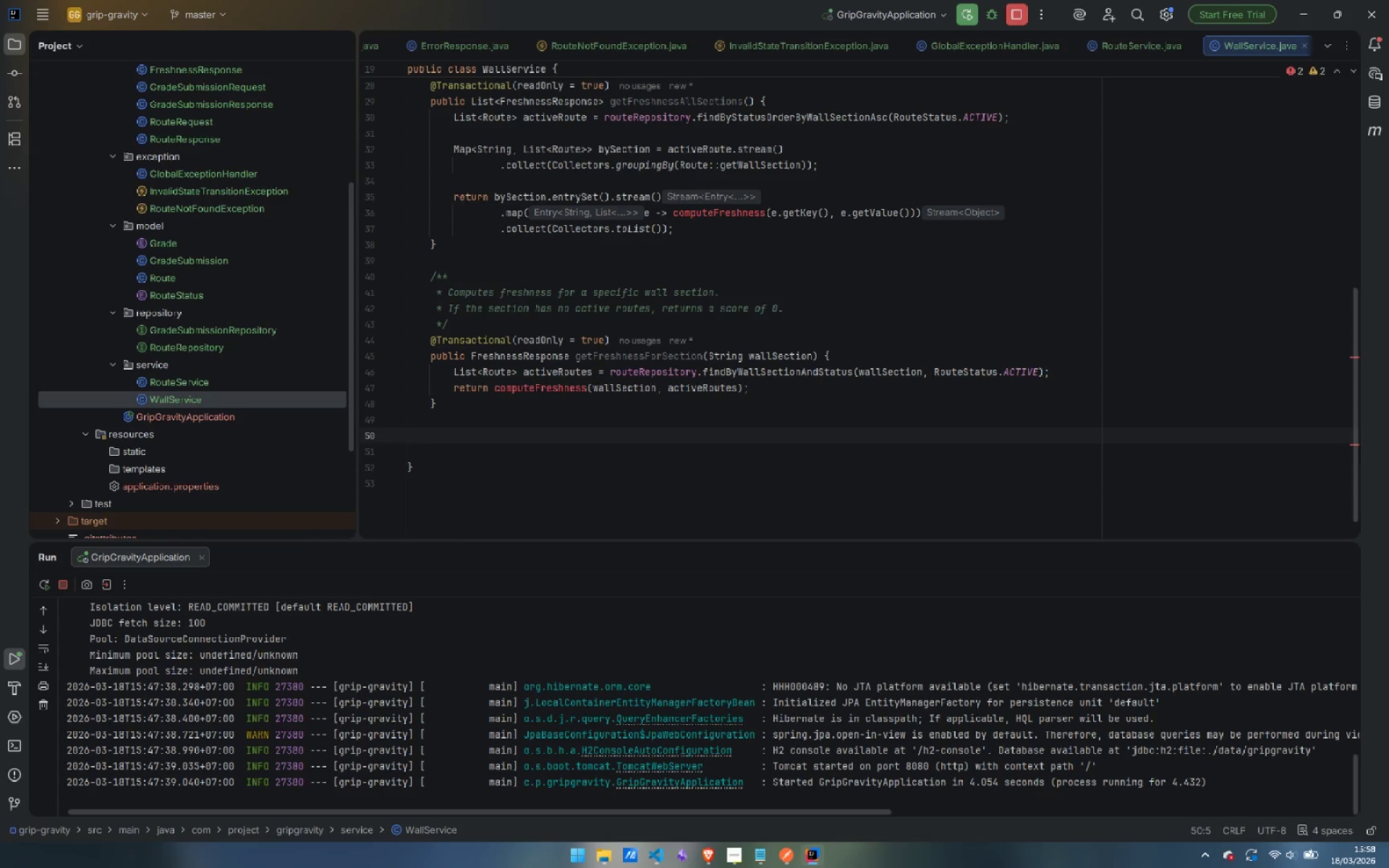 
wait(27.83)
 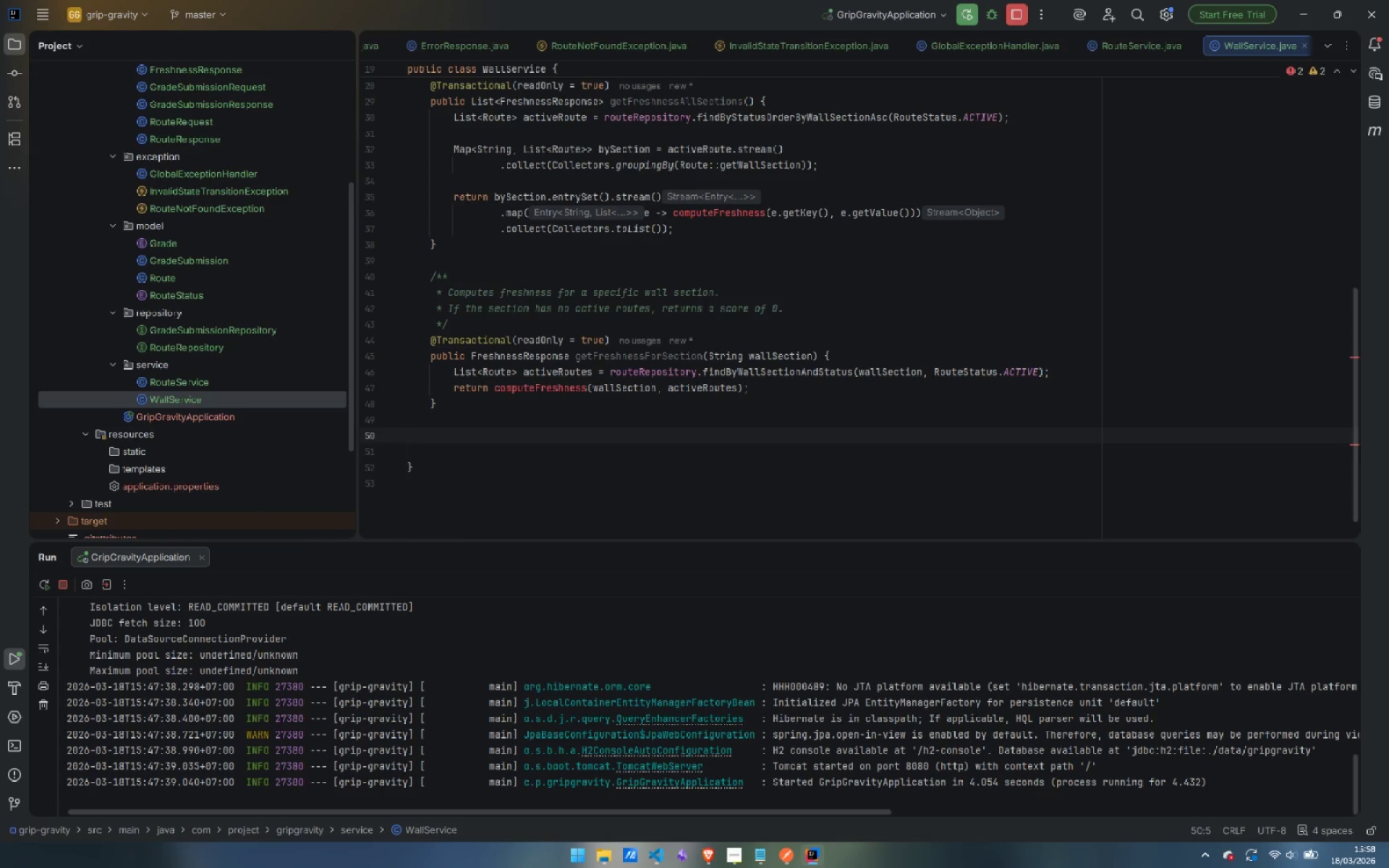 
type(// Internal)
 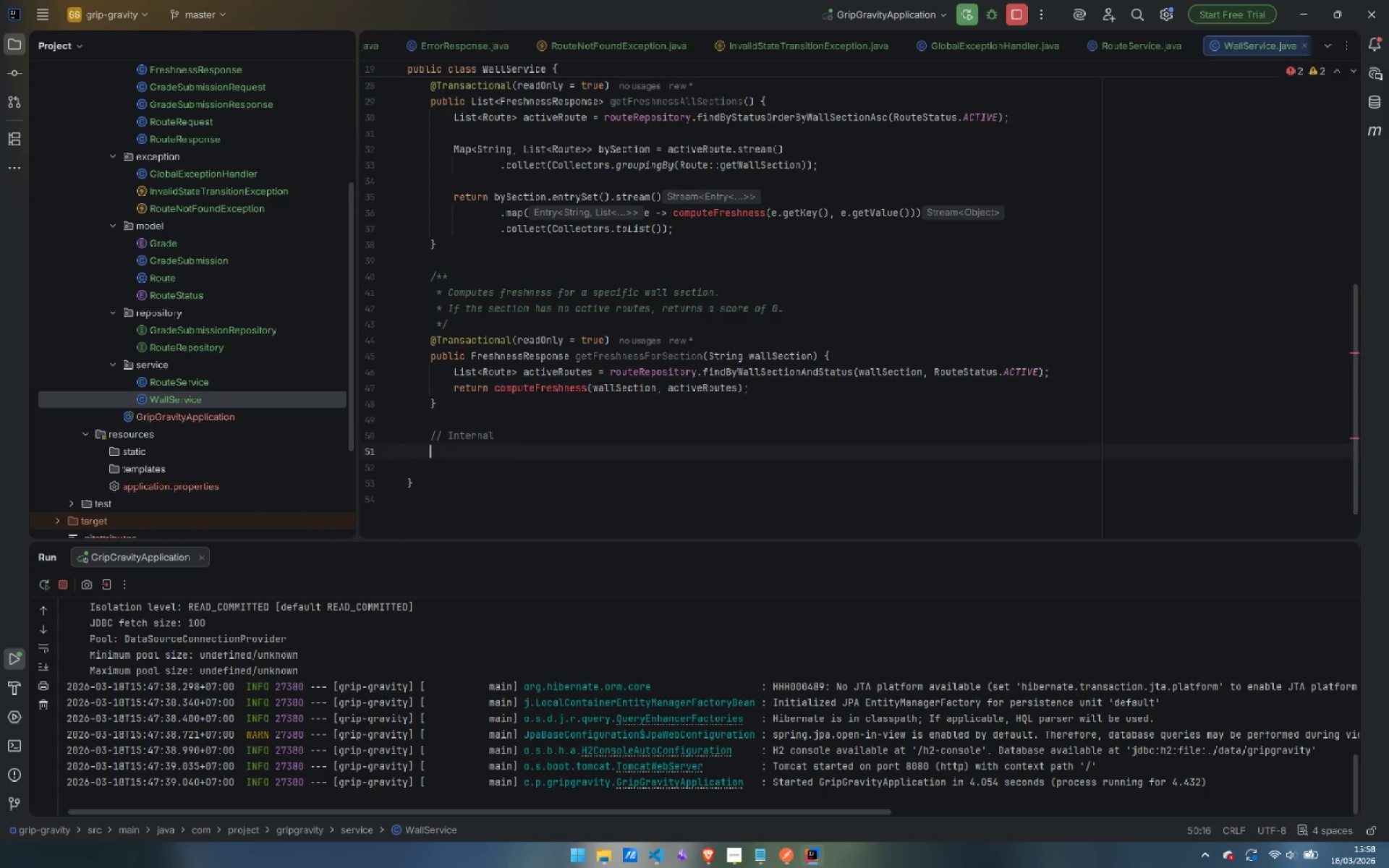 
key(Enter)
 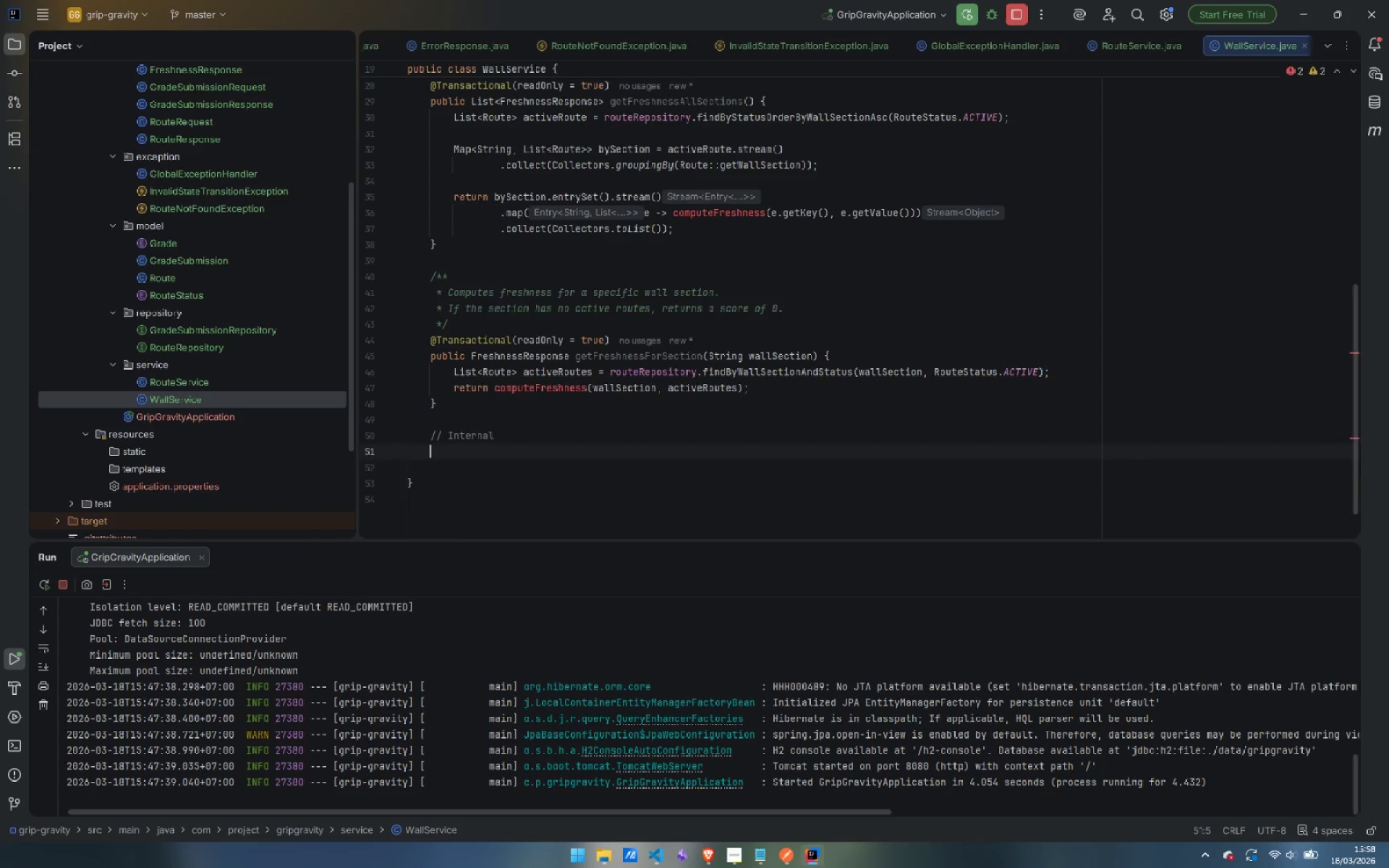 
key(Enter)
 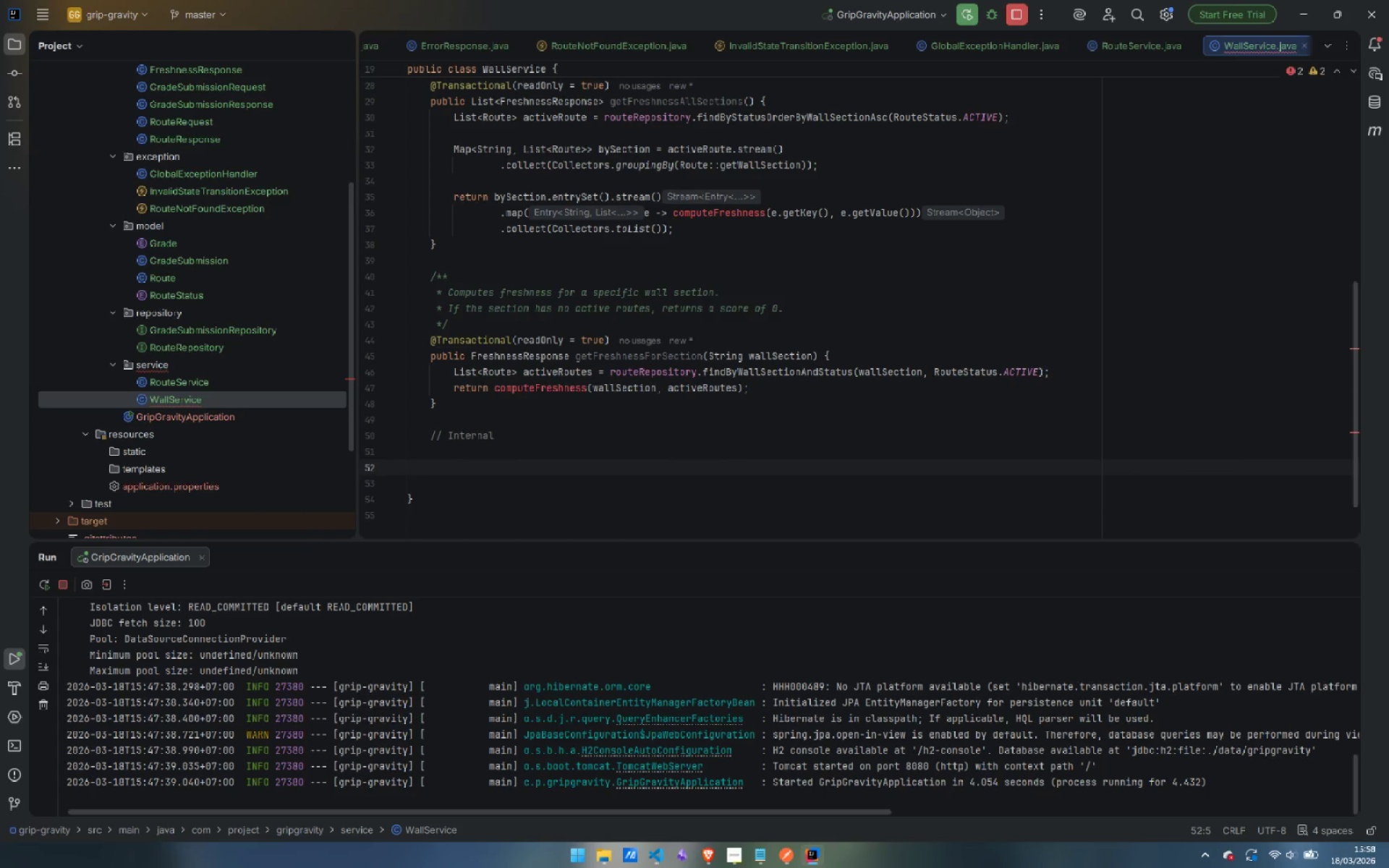 
type(private fresh)
 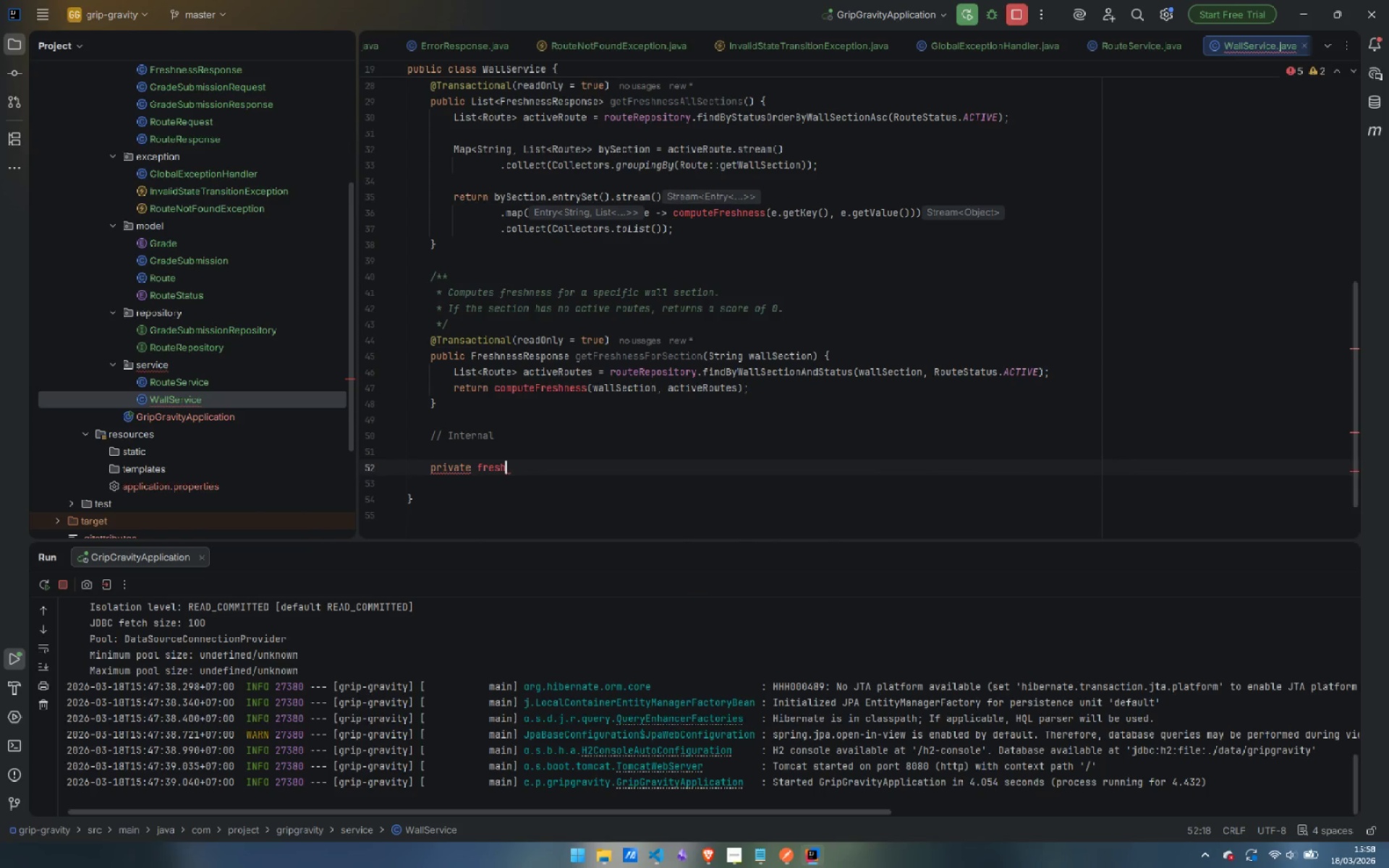 
key(Control+ControlLeft)
 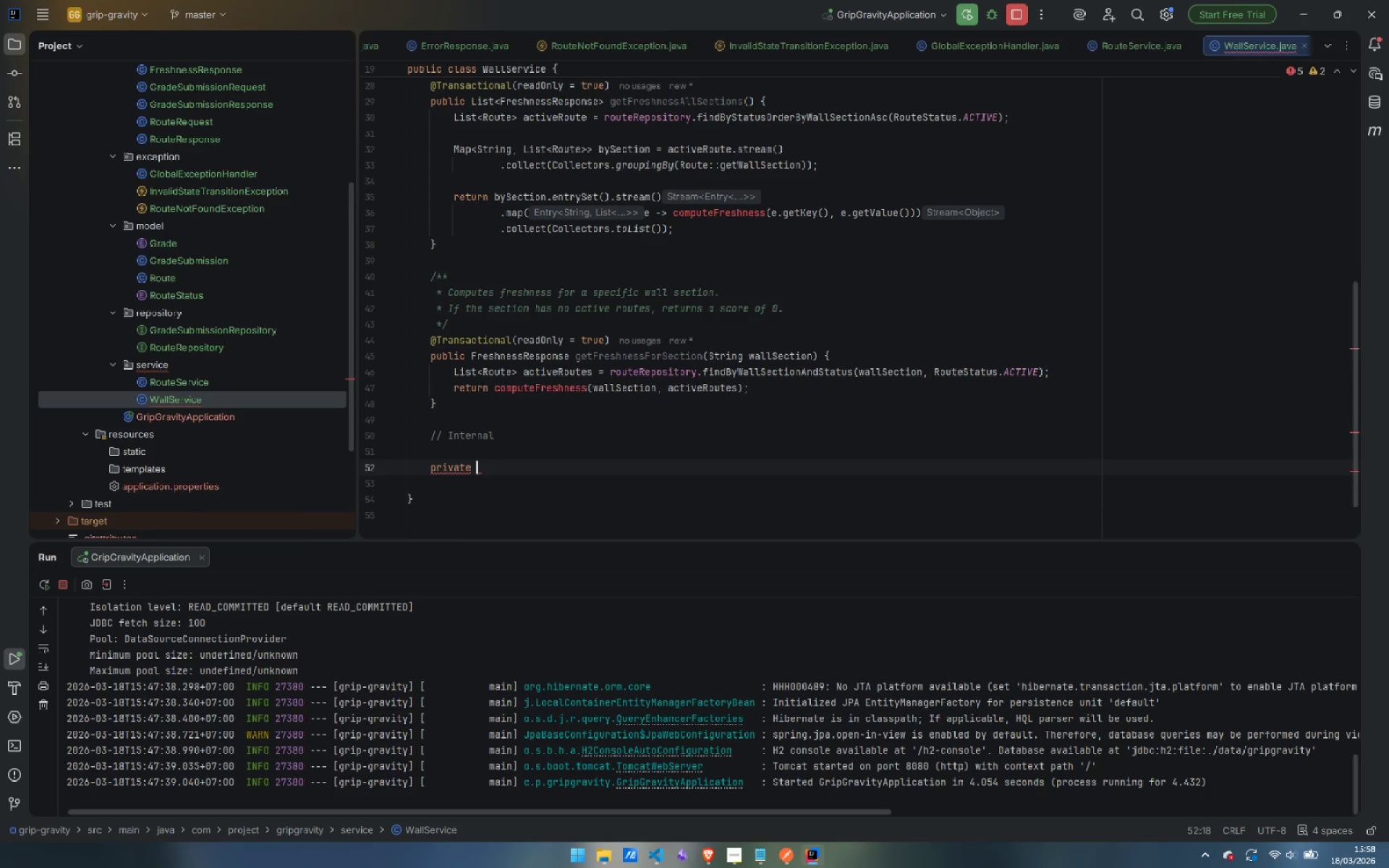 
key(Control+Backspace)
 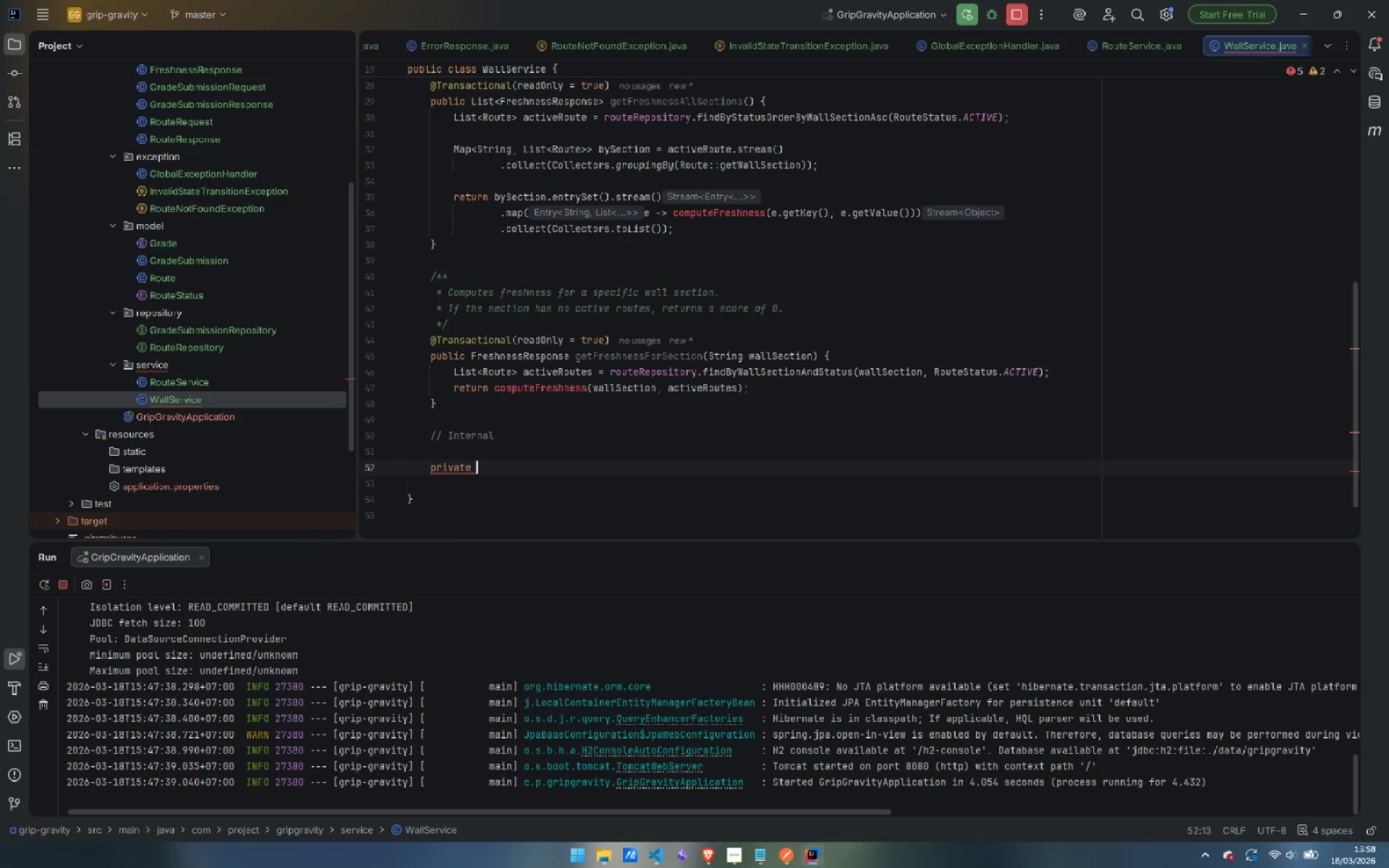 
type(Fresh)
 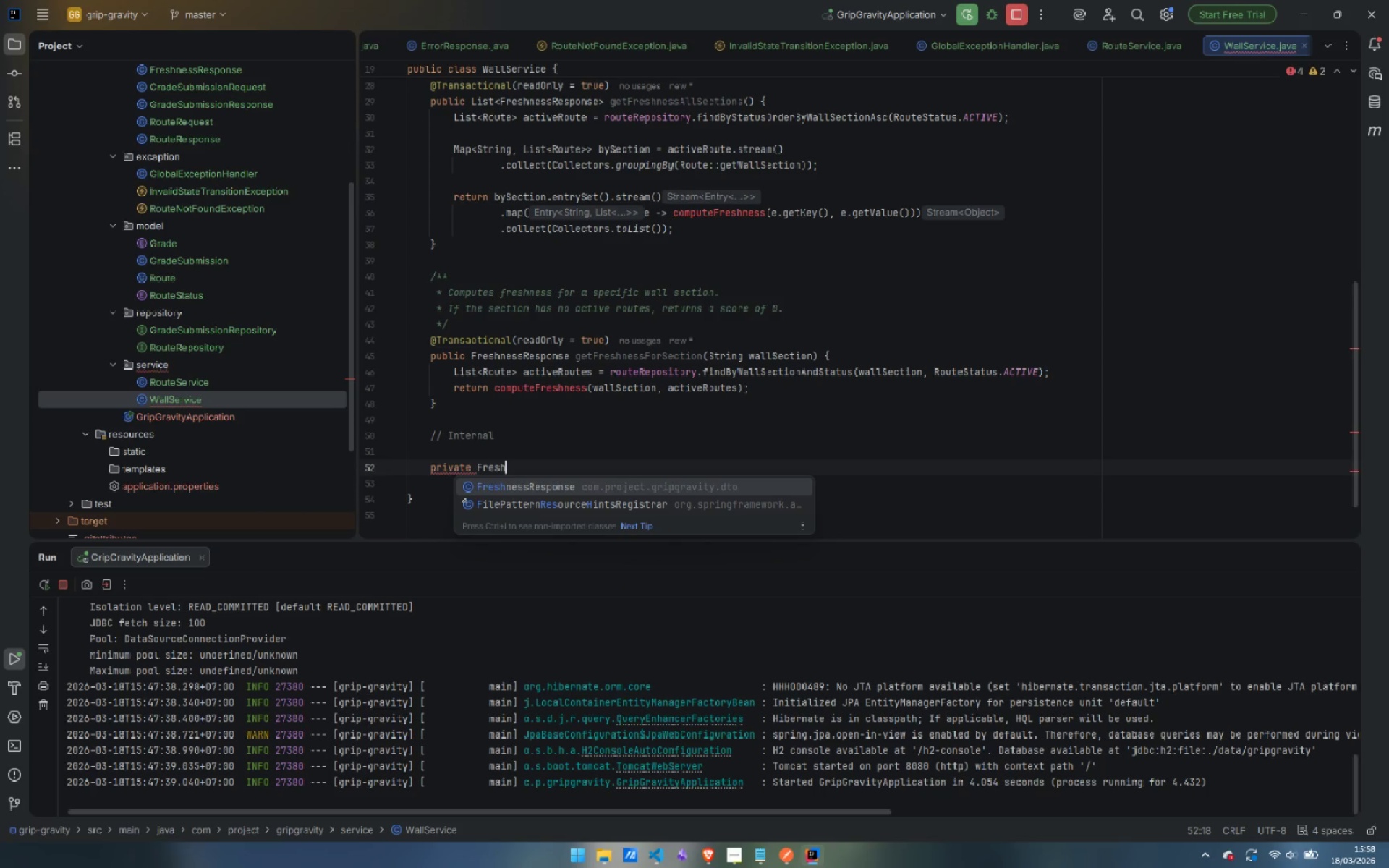 
key(Enter)
 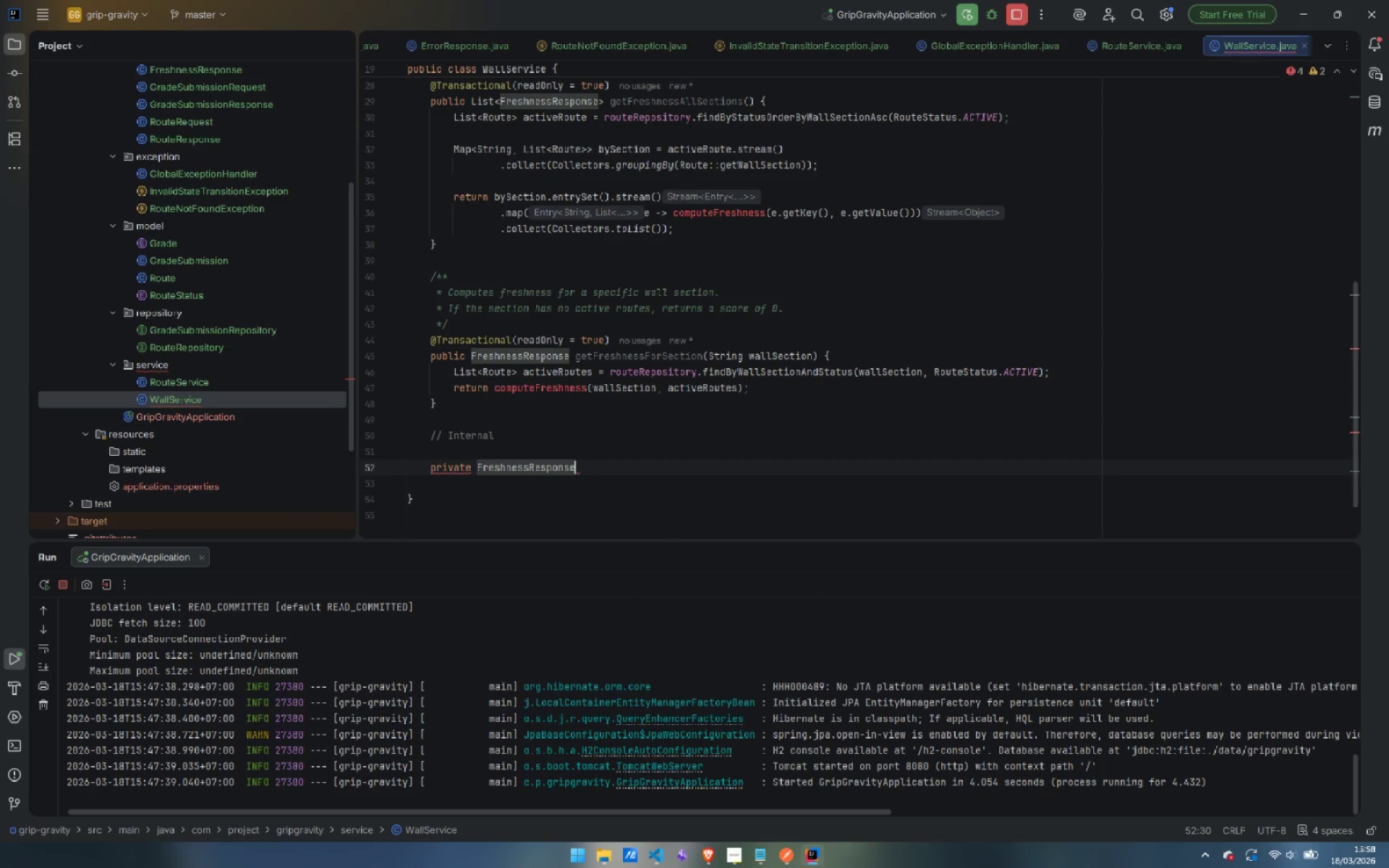 
type( compo)
key(Backspace)
type(u)
 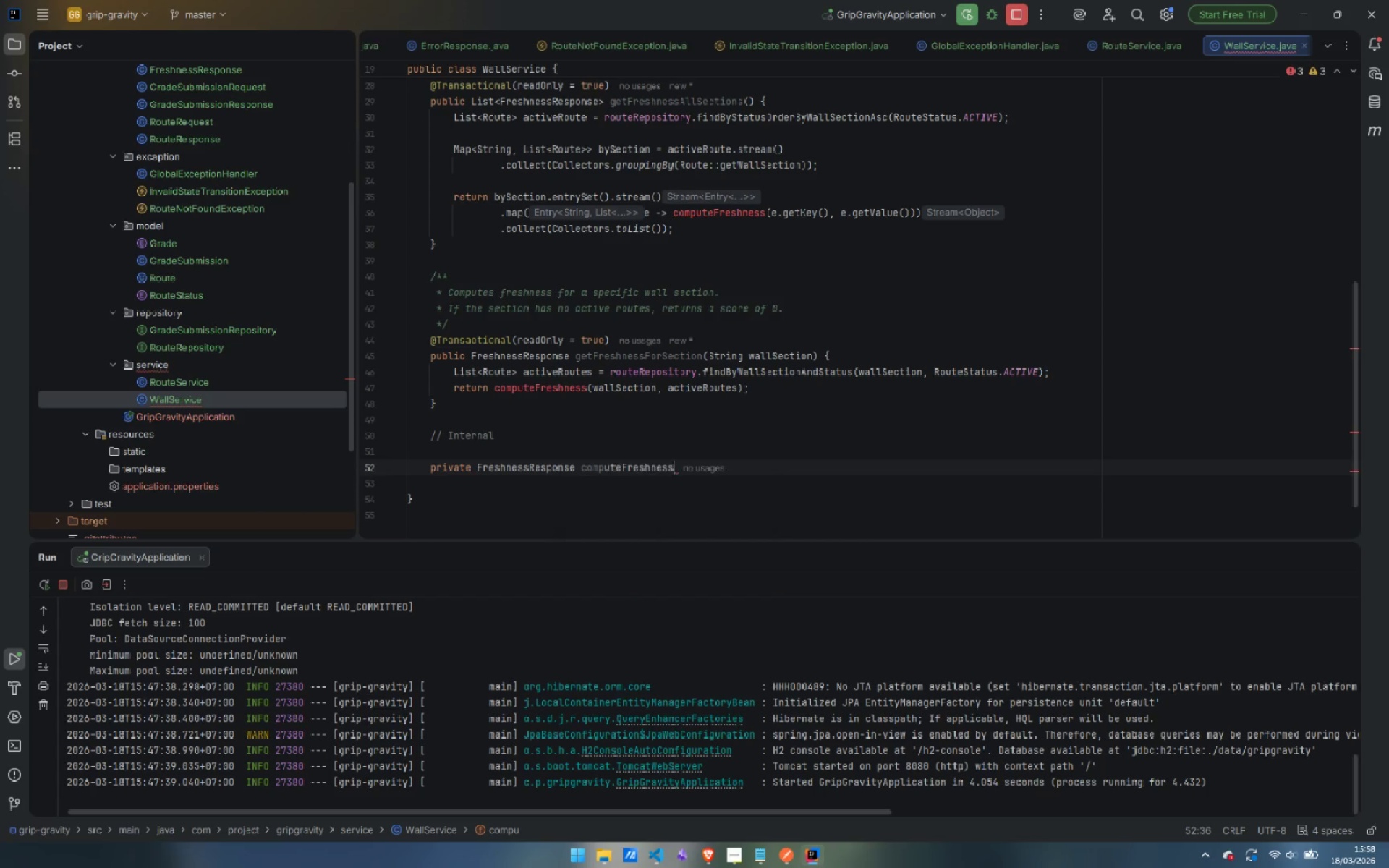 
key(Enter)
 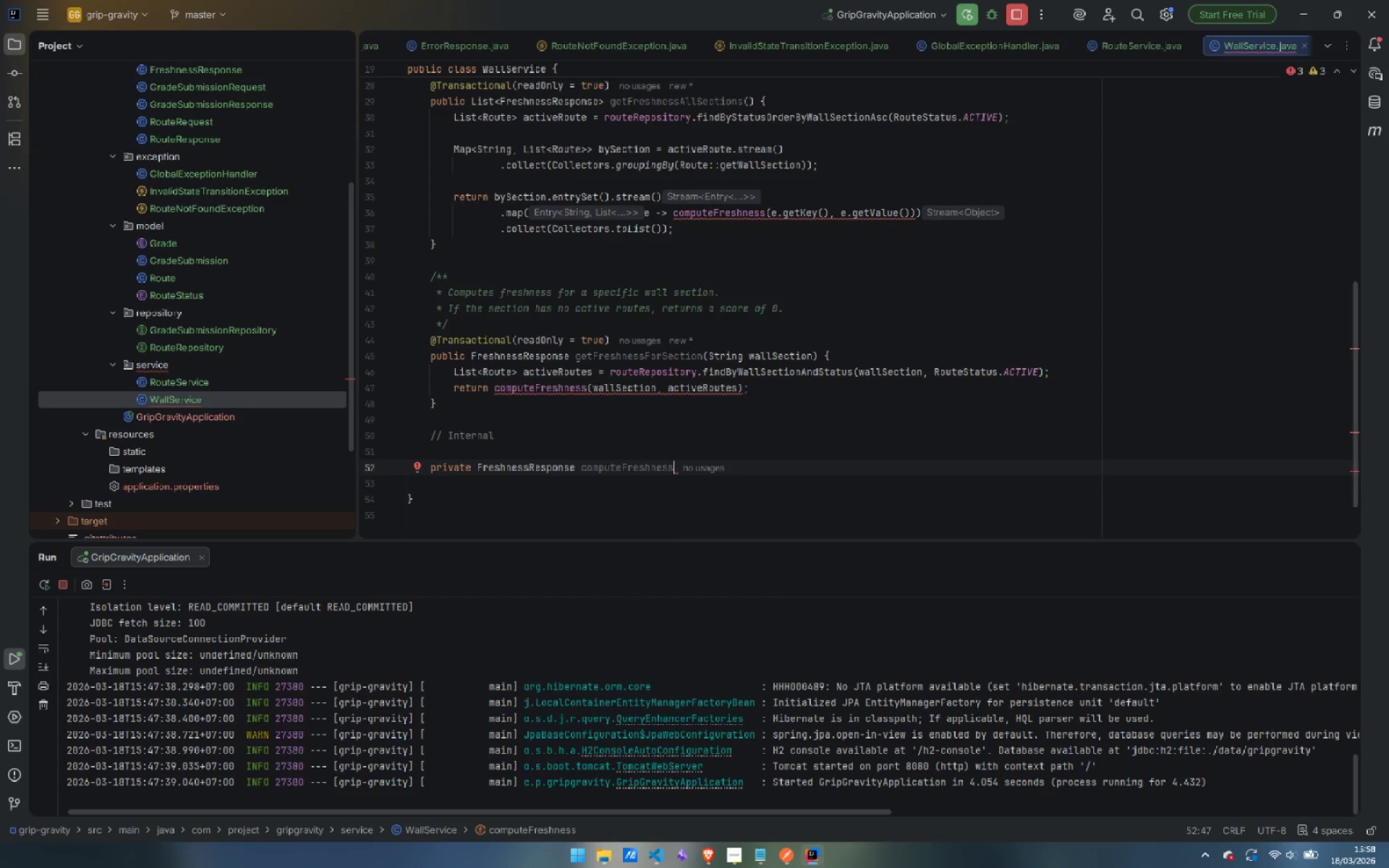 
type((String wallsec)
key(Backspace)
key(Backspace)
key(Backspace)
type(Section, List<Route)
 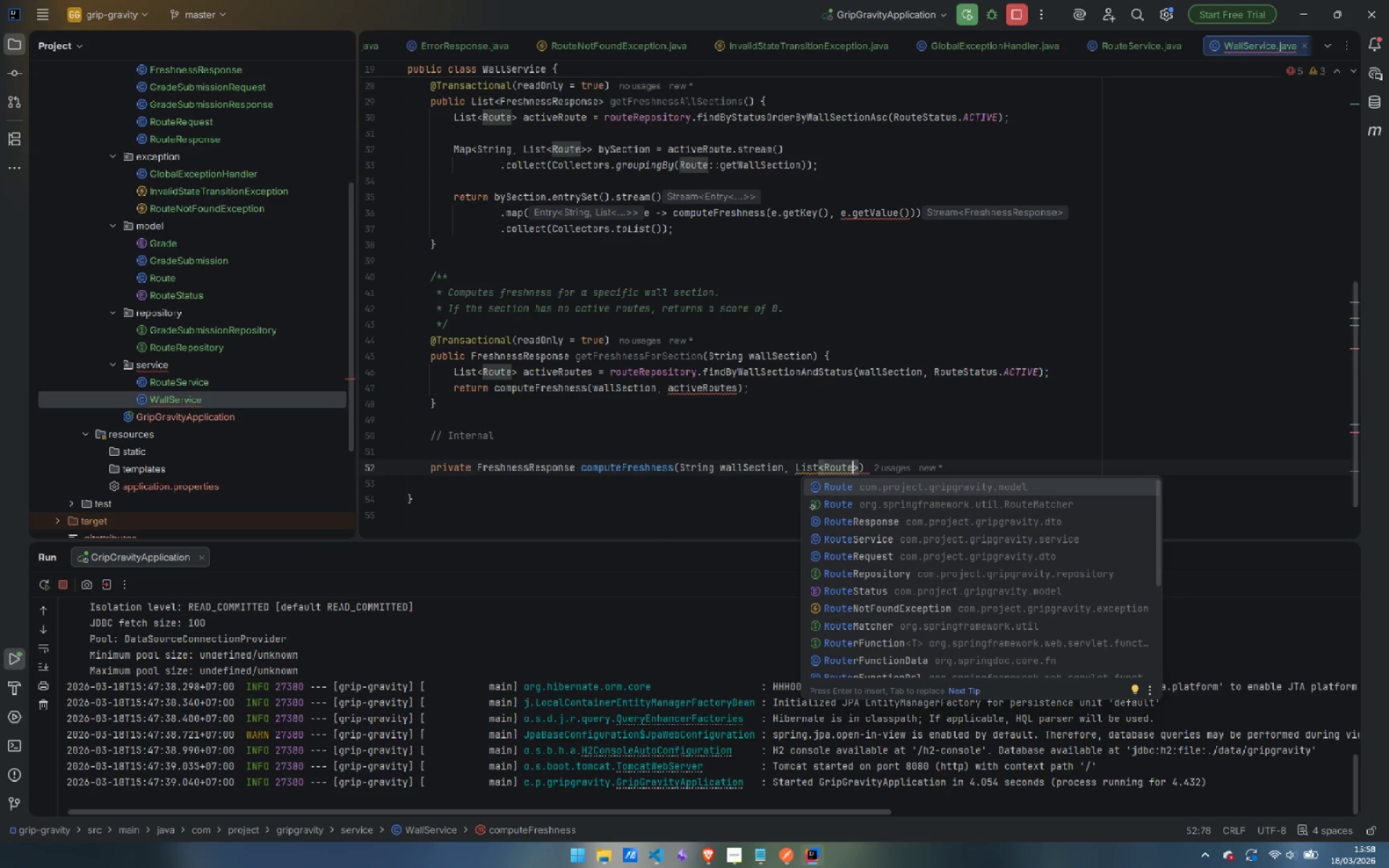 
key(Enter)
 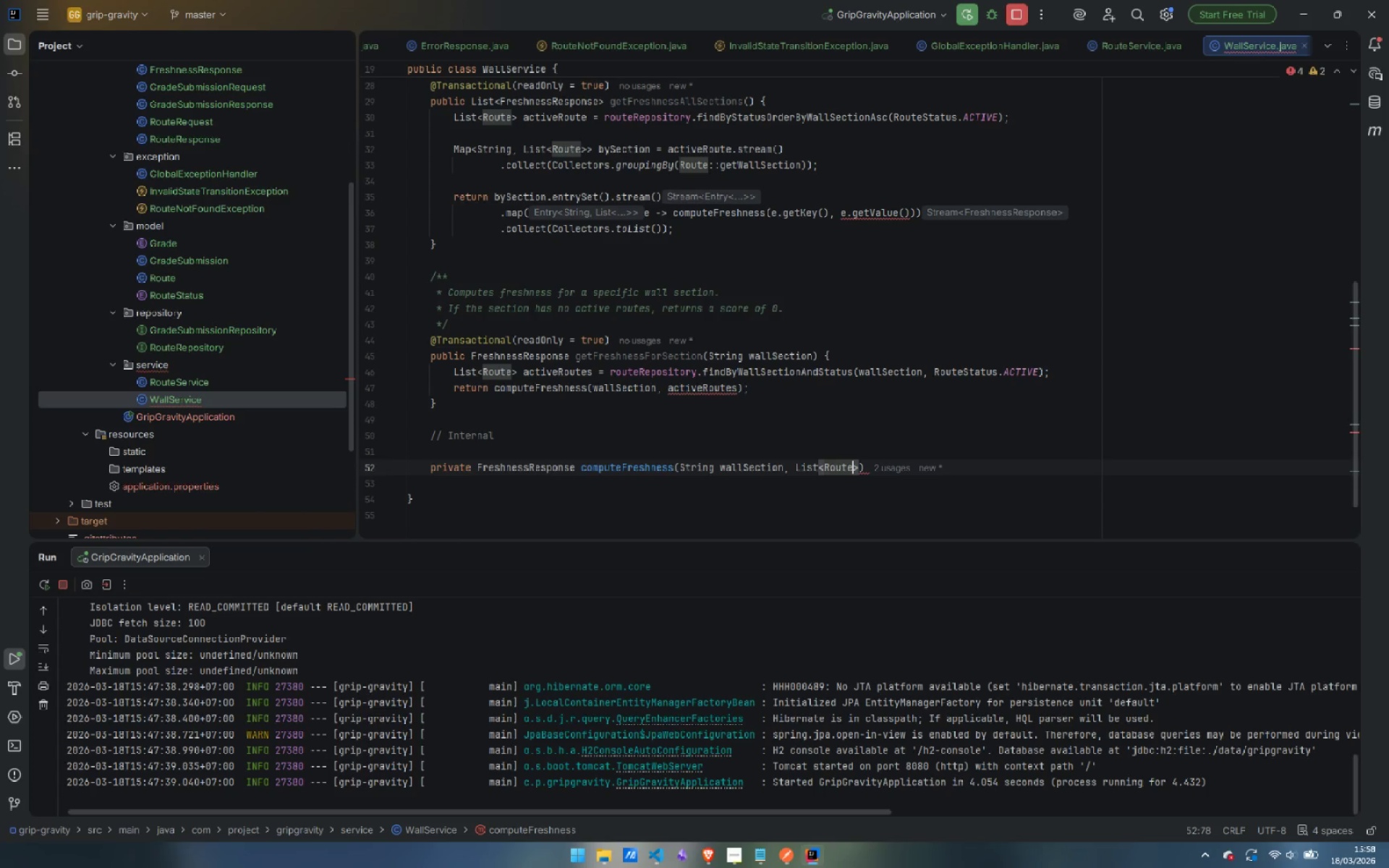 
key(ArrowRight)
 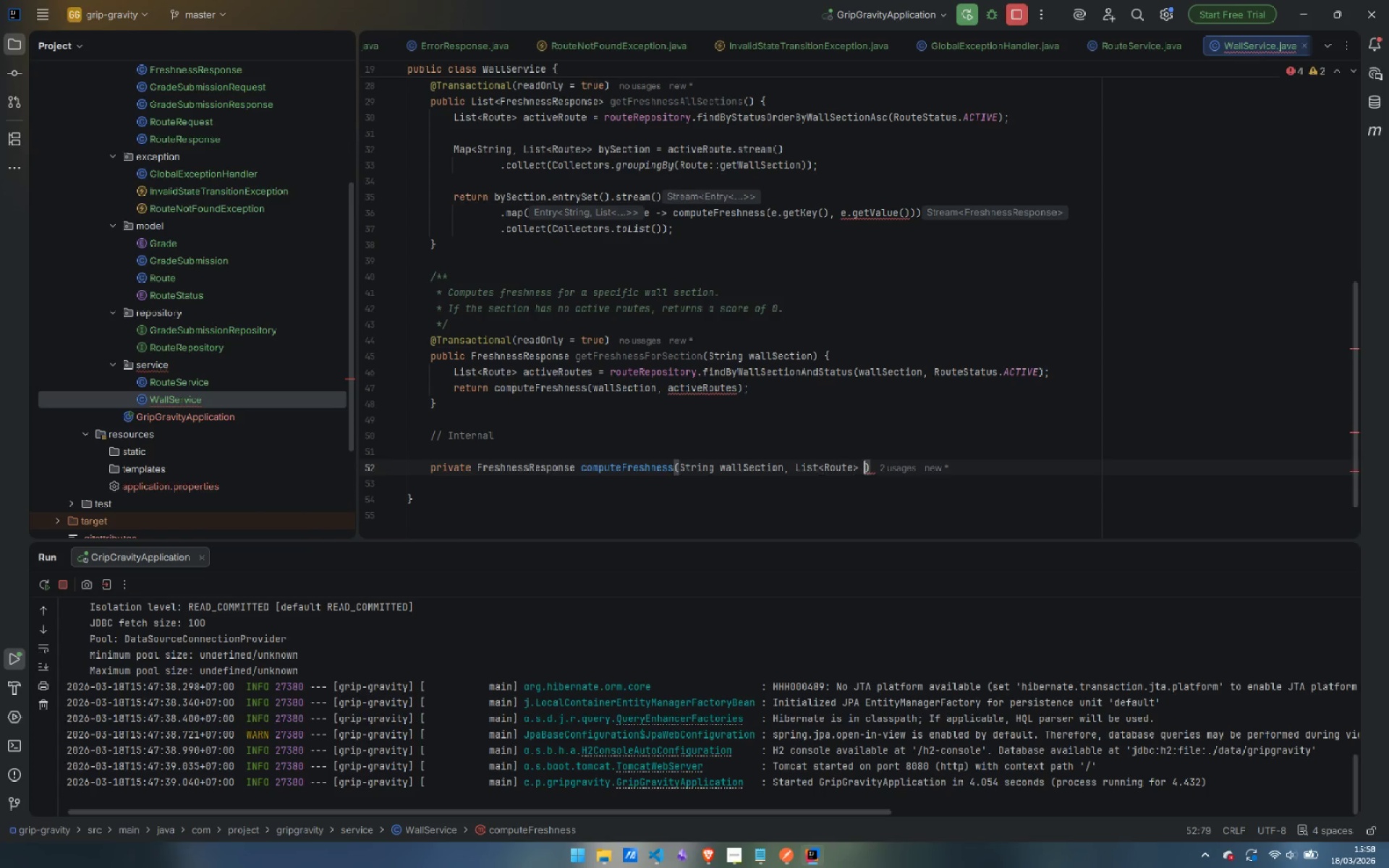 
type( routes)
 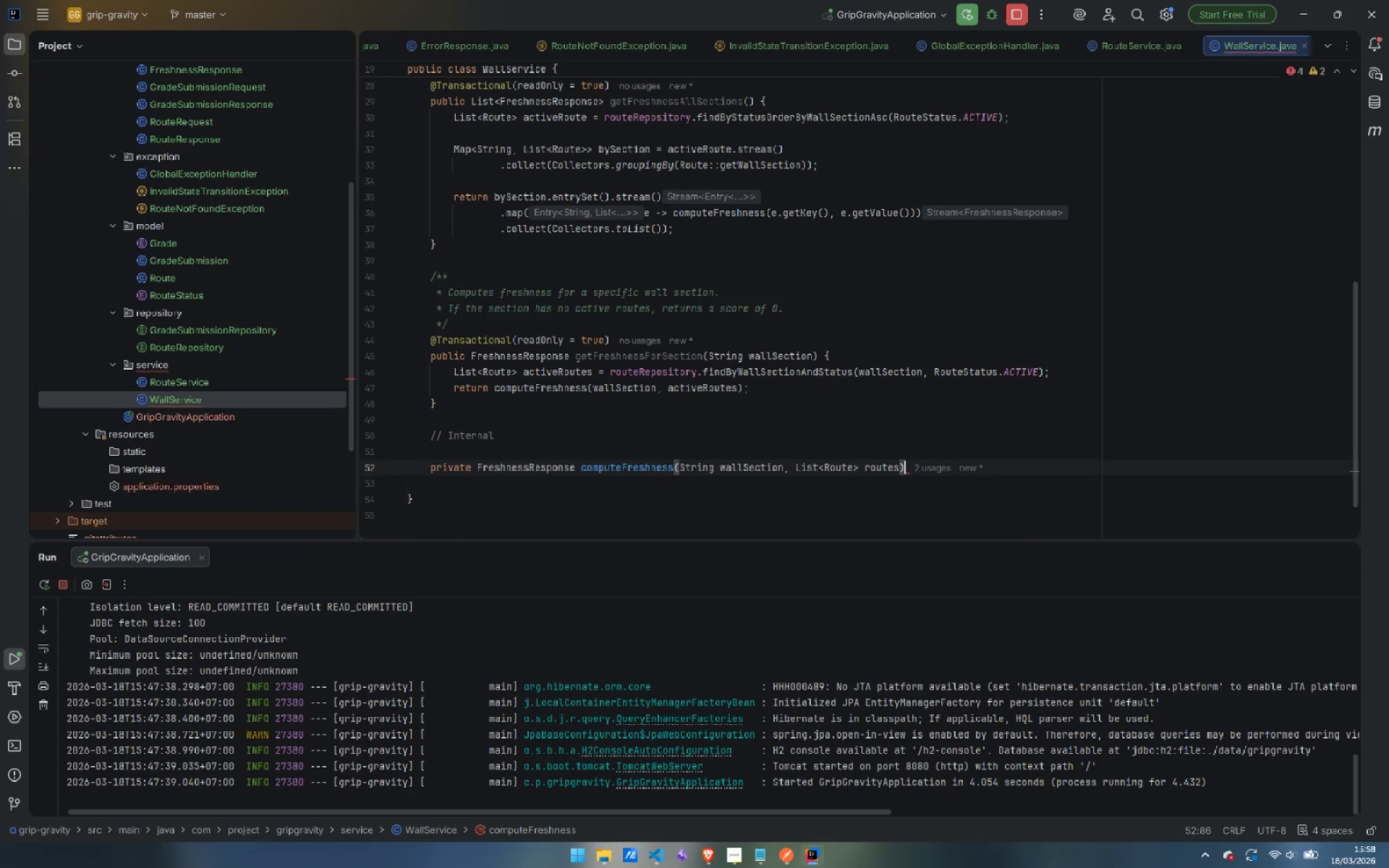 
key(ArrowRight)
 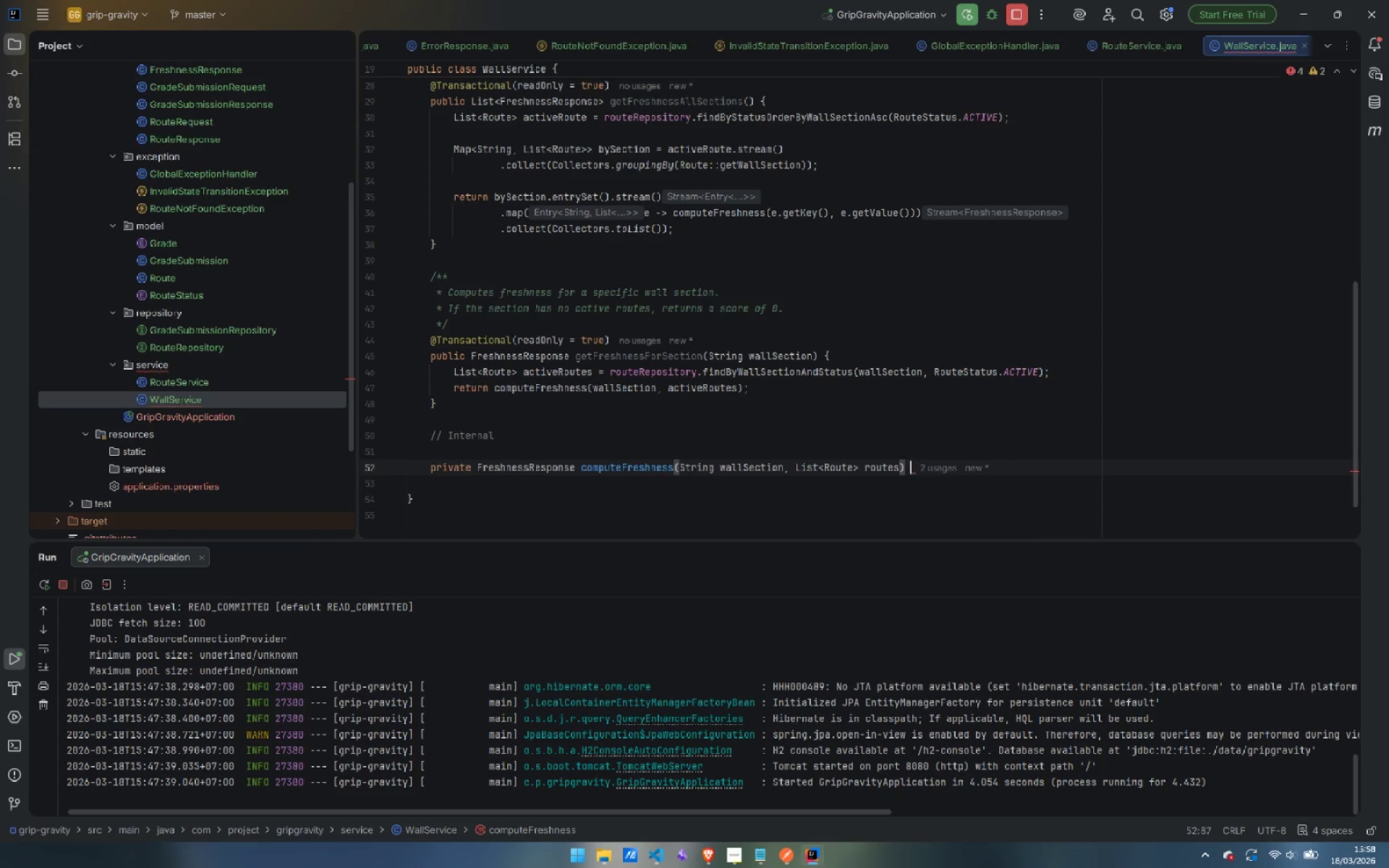 
key(Space)
 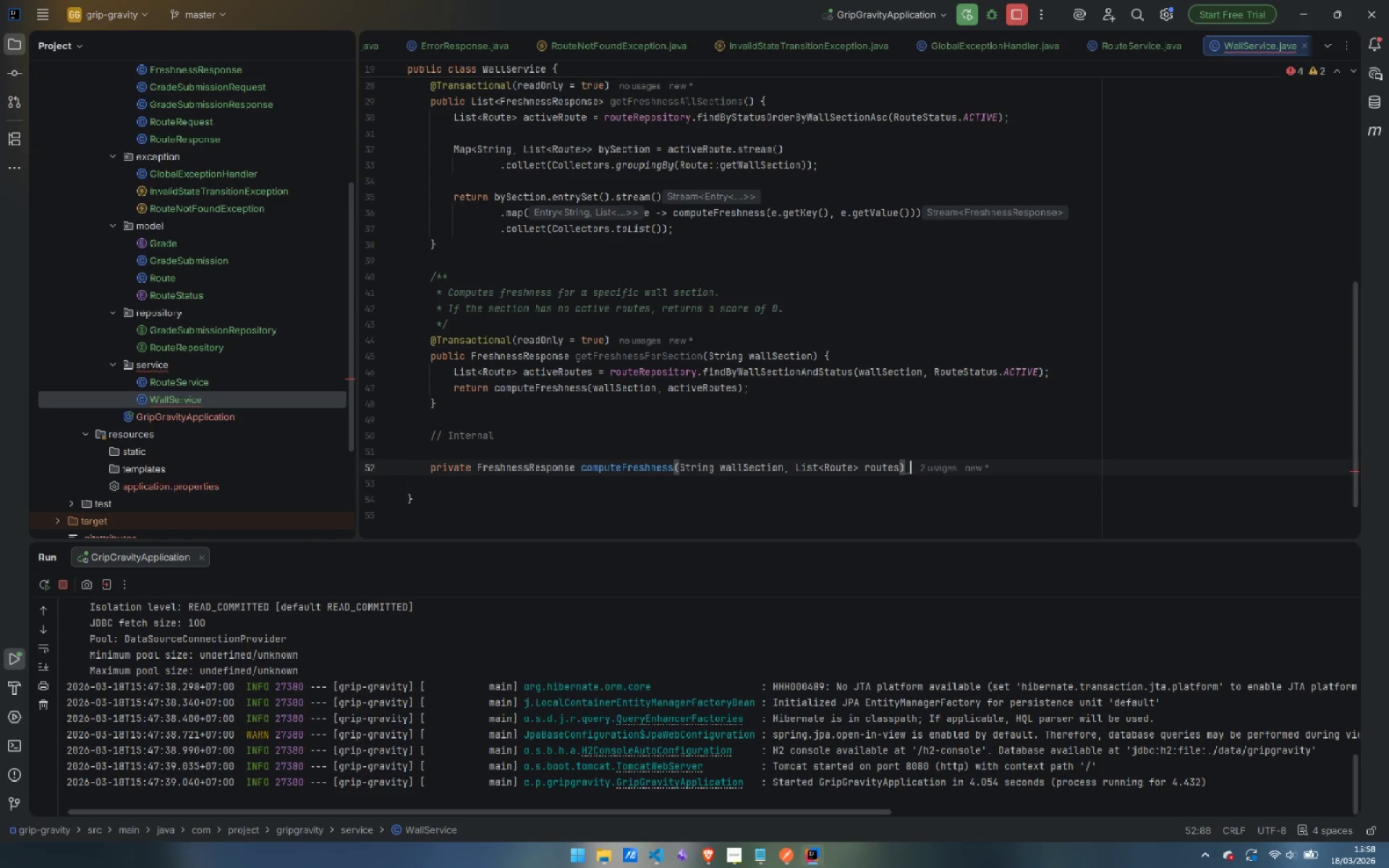 
key(Shift+BracketLeft)
 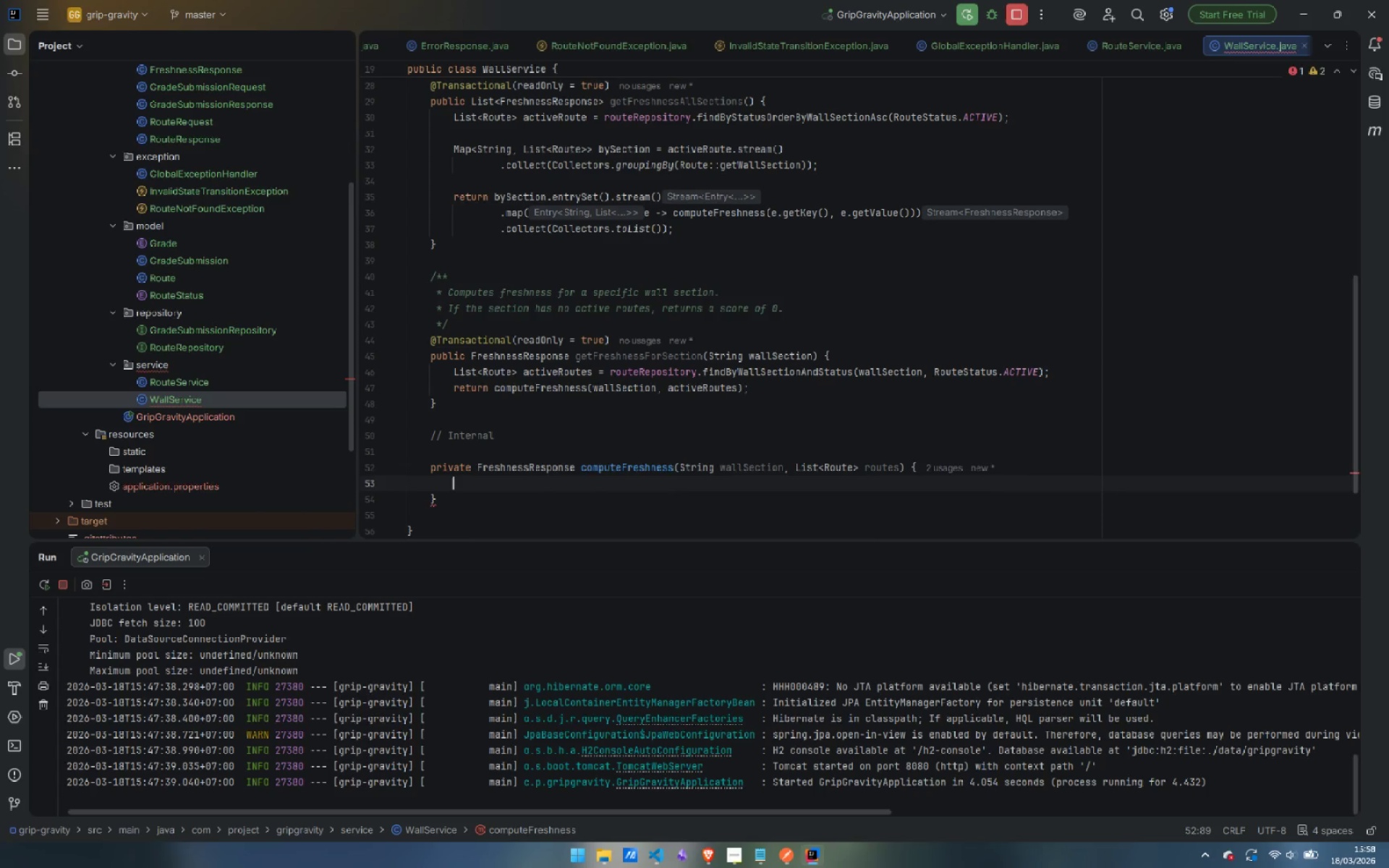 
key(Enter)
 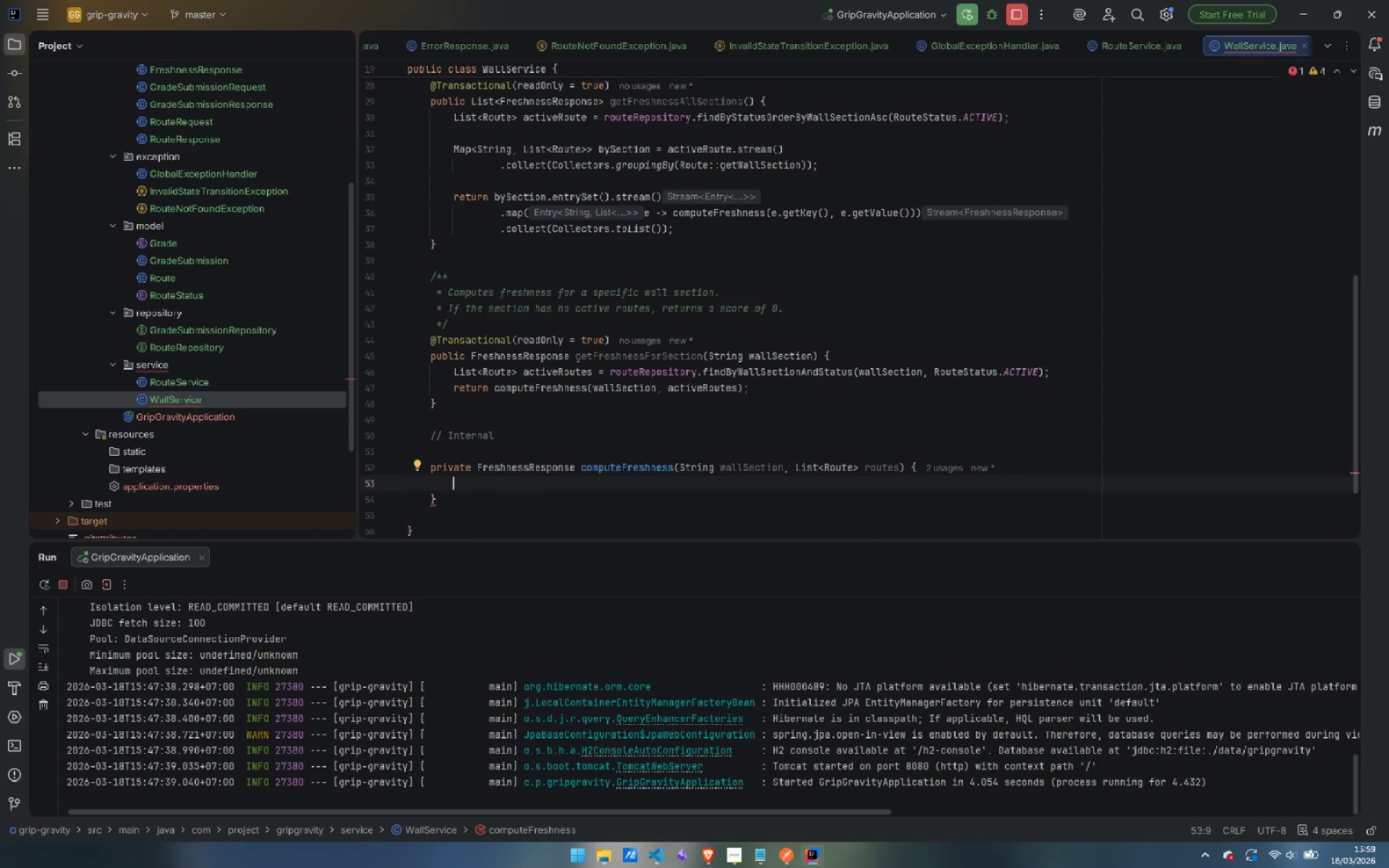 
wait(8.59)
 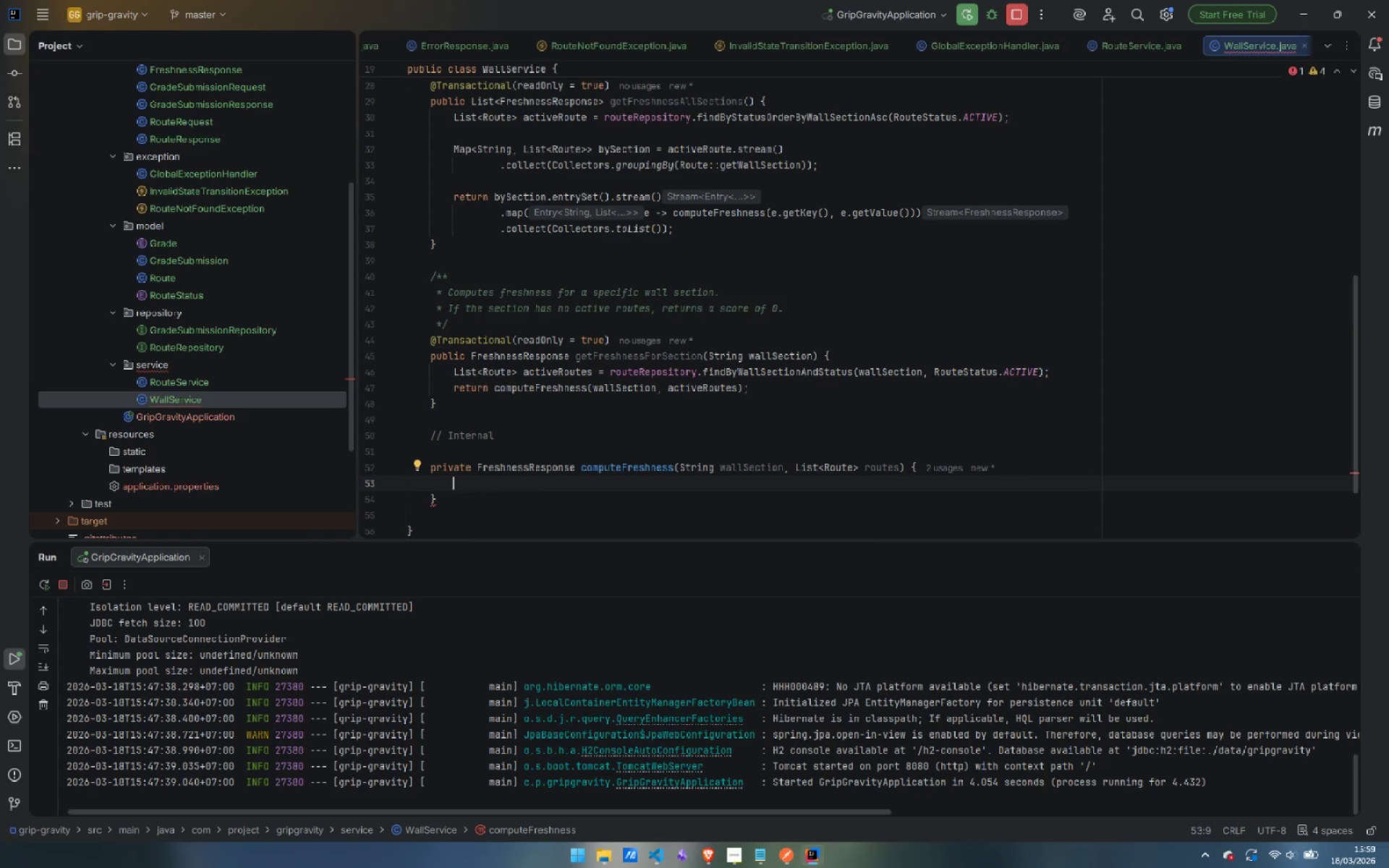 
type(if (routes == null || routes.is)
 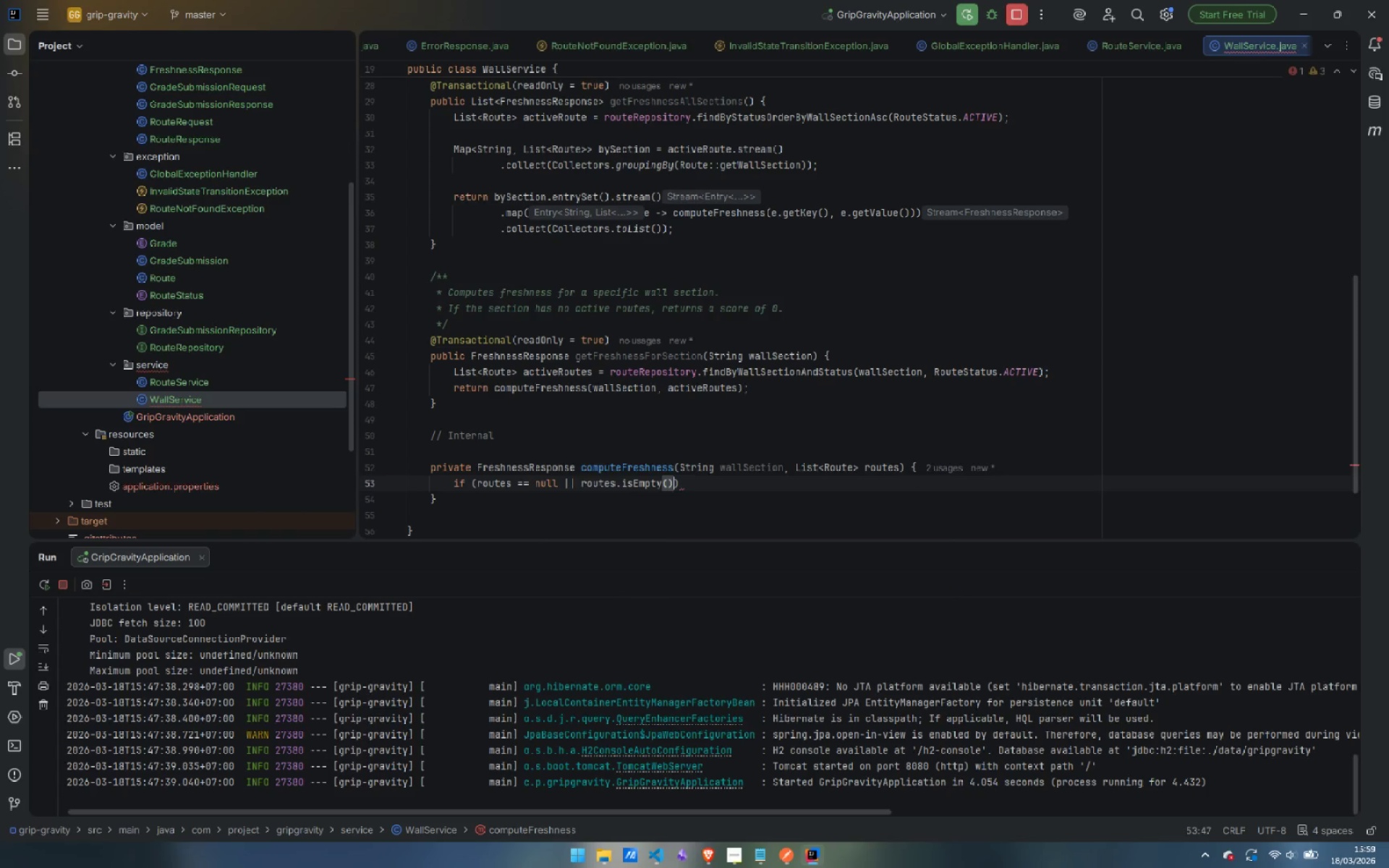 
 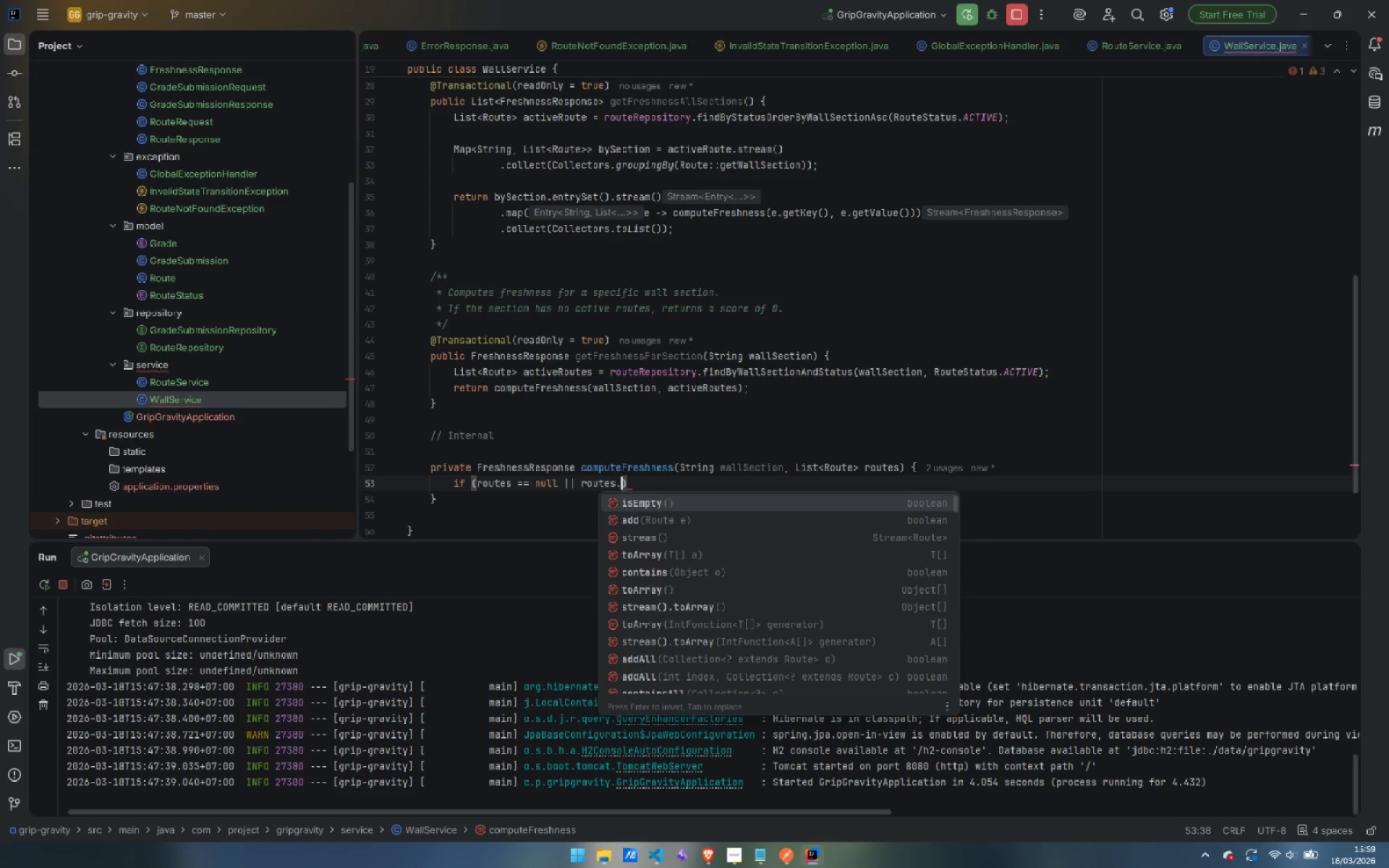 
key(Enter)
 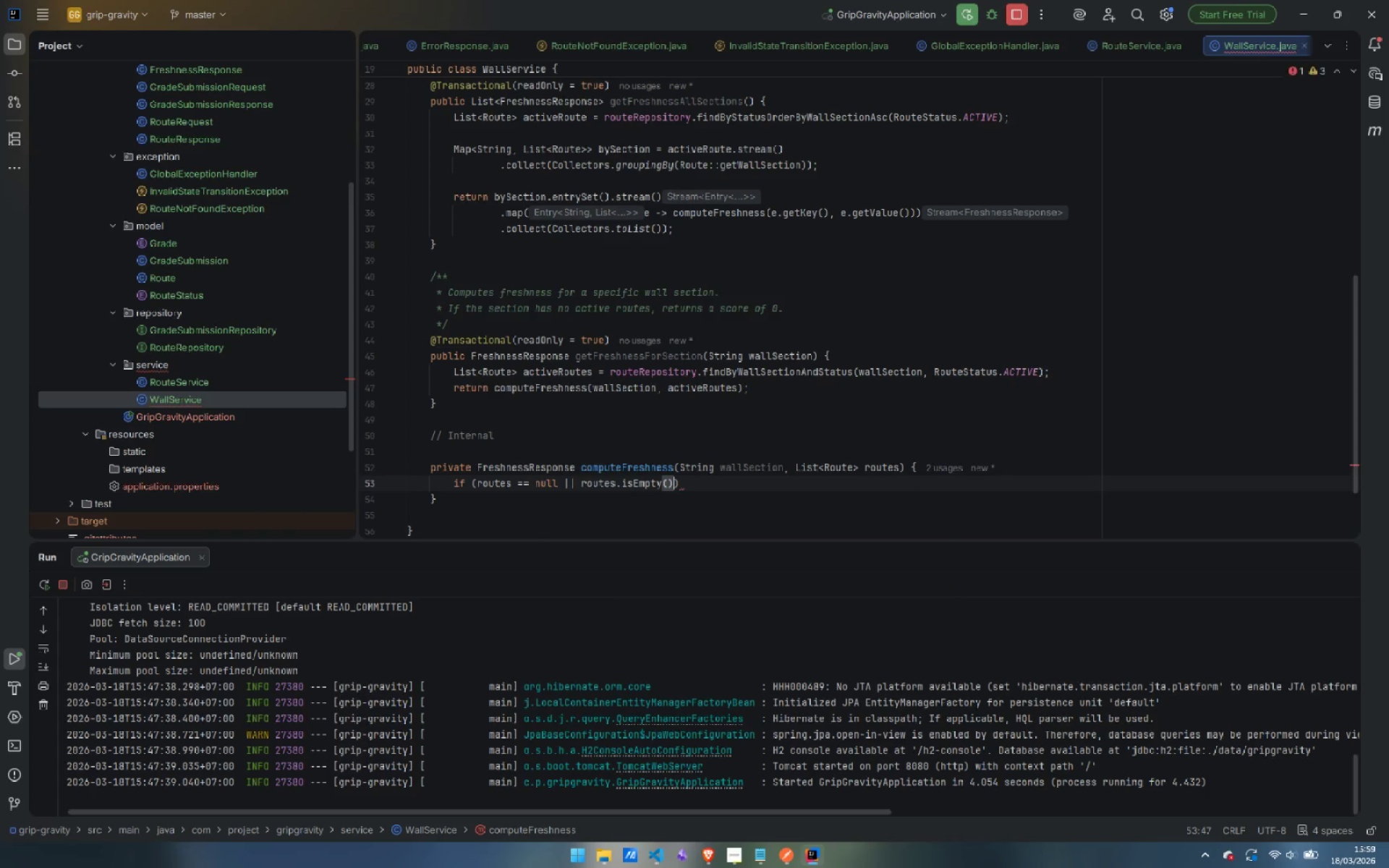 
key(ArrowRight)
 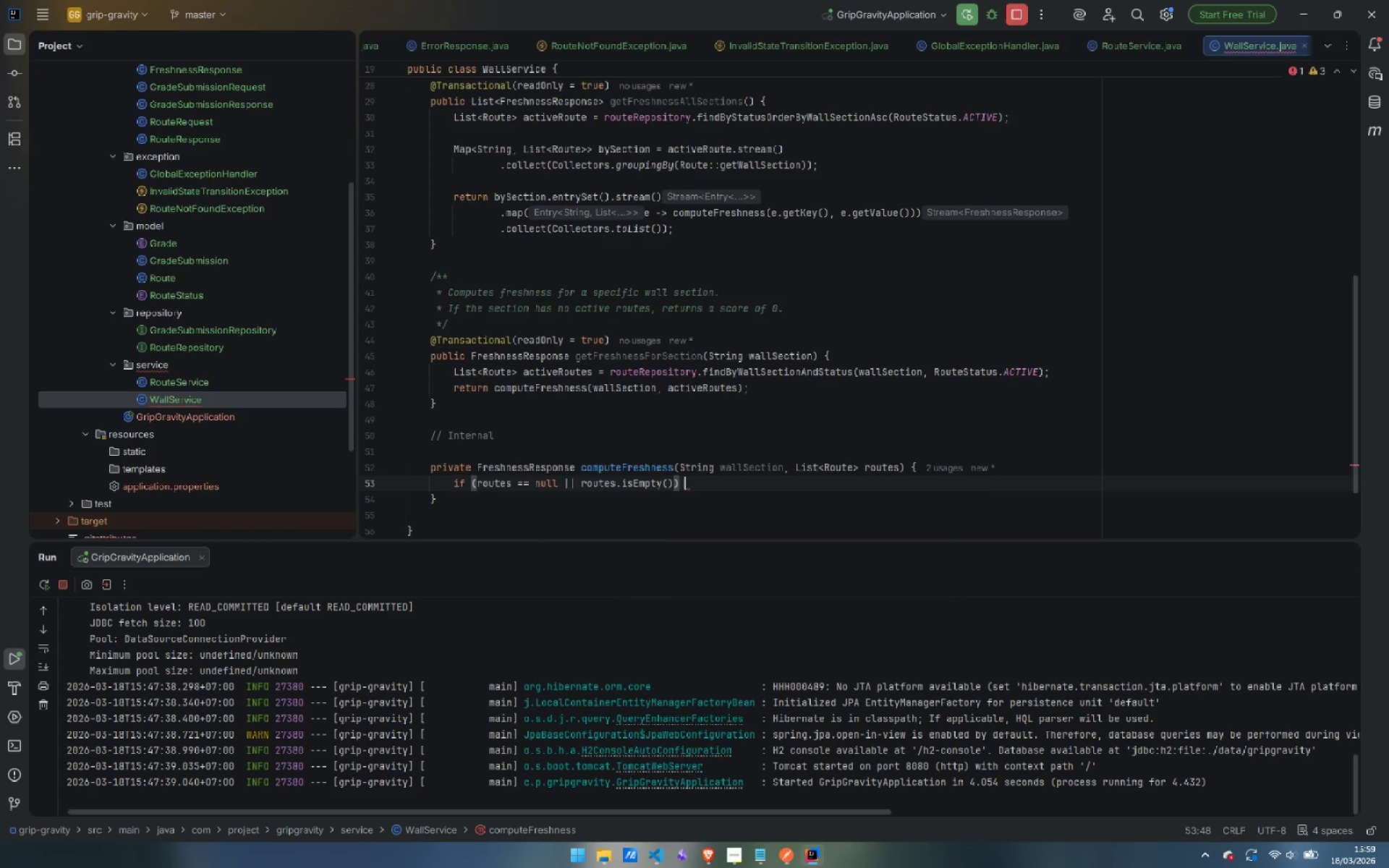 
key(Space)
 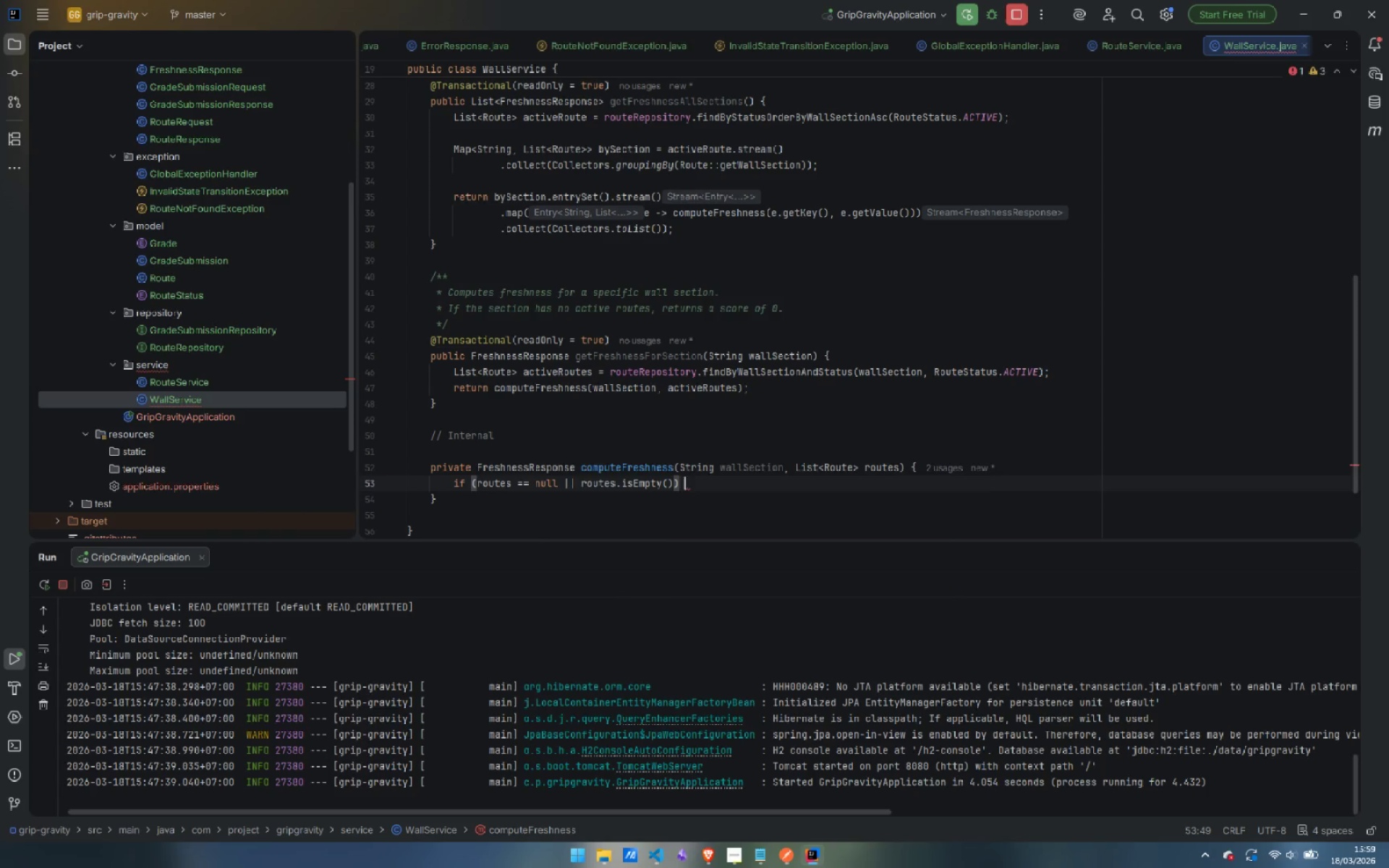 
key(Shift+ShiftLeft)
 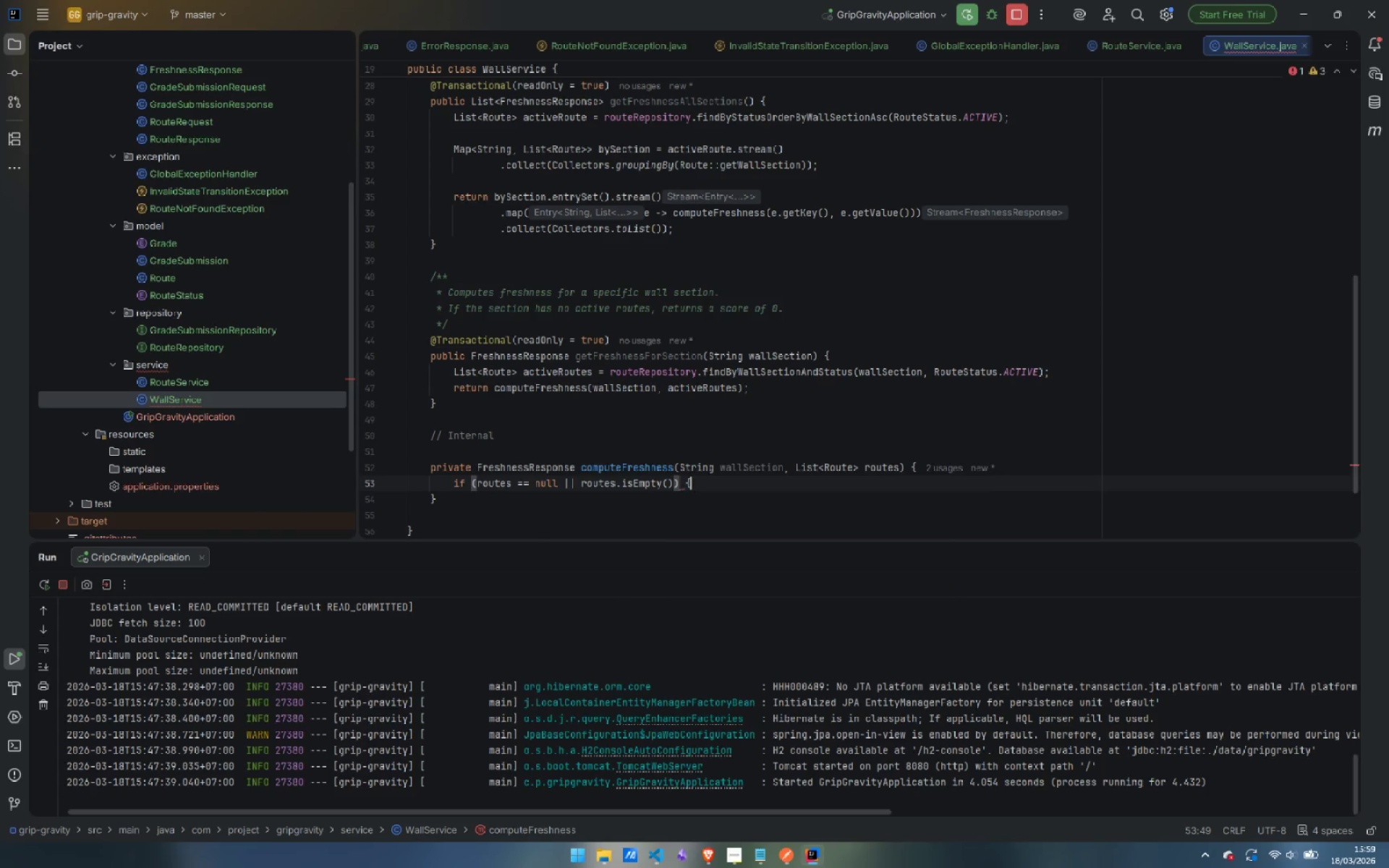 
key(Shift+BracketLeft)
 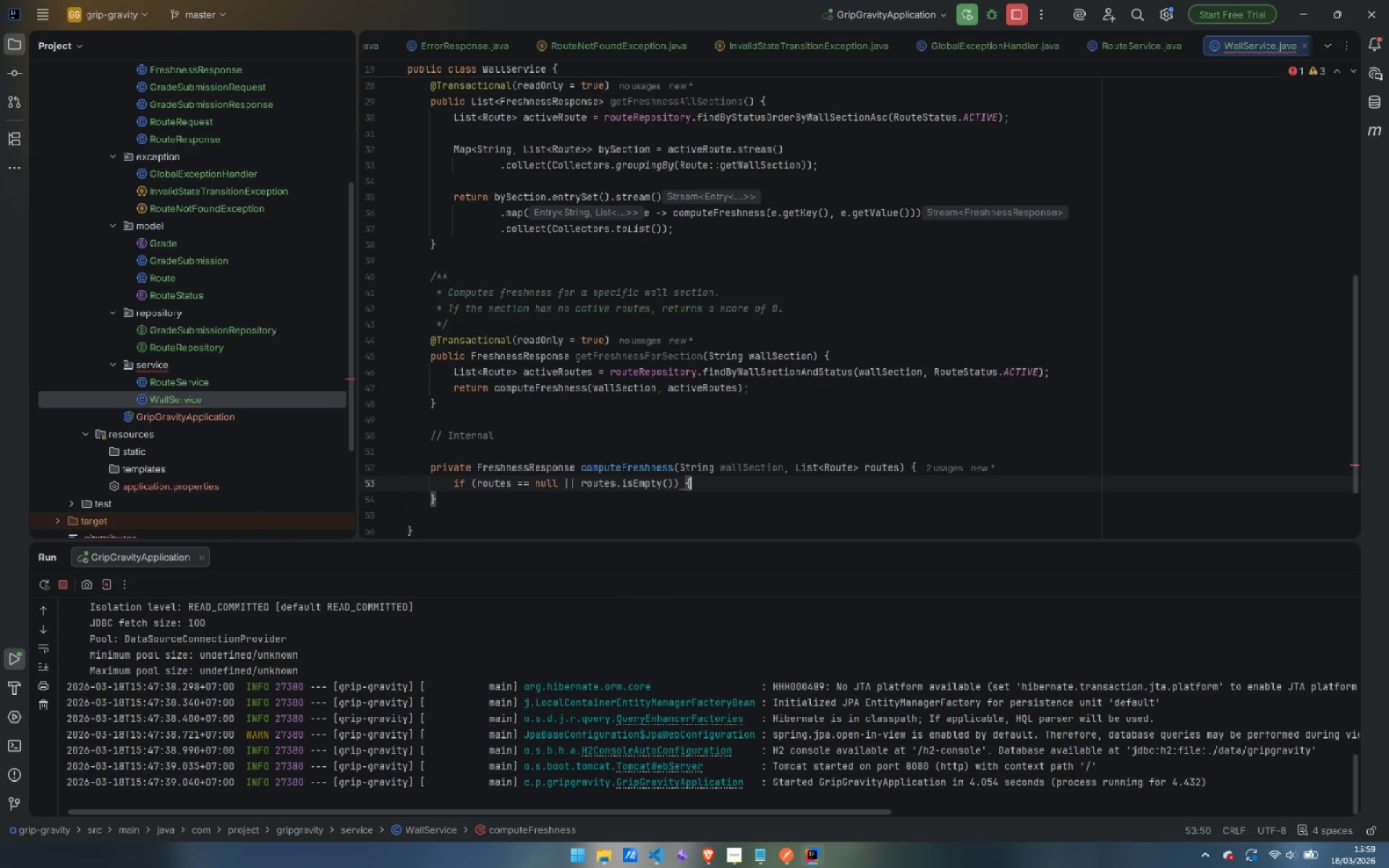 
key(Enter)
 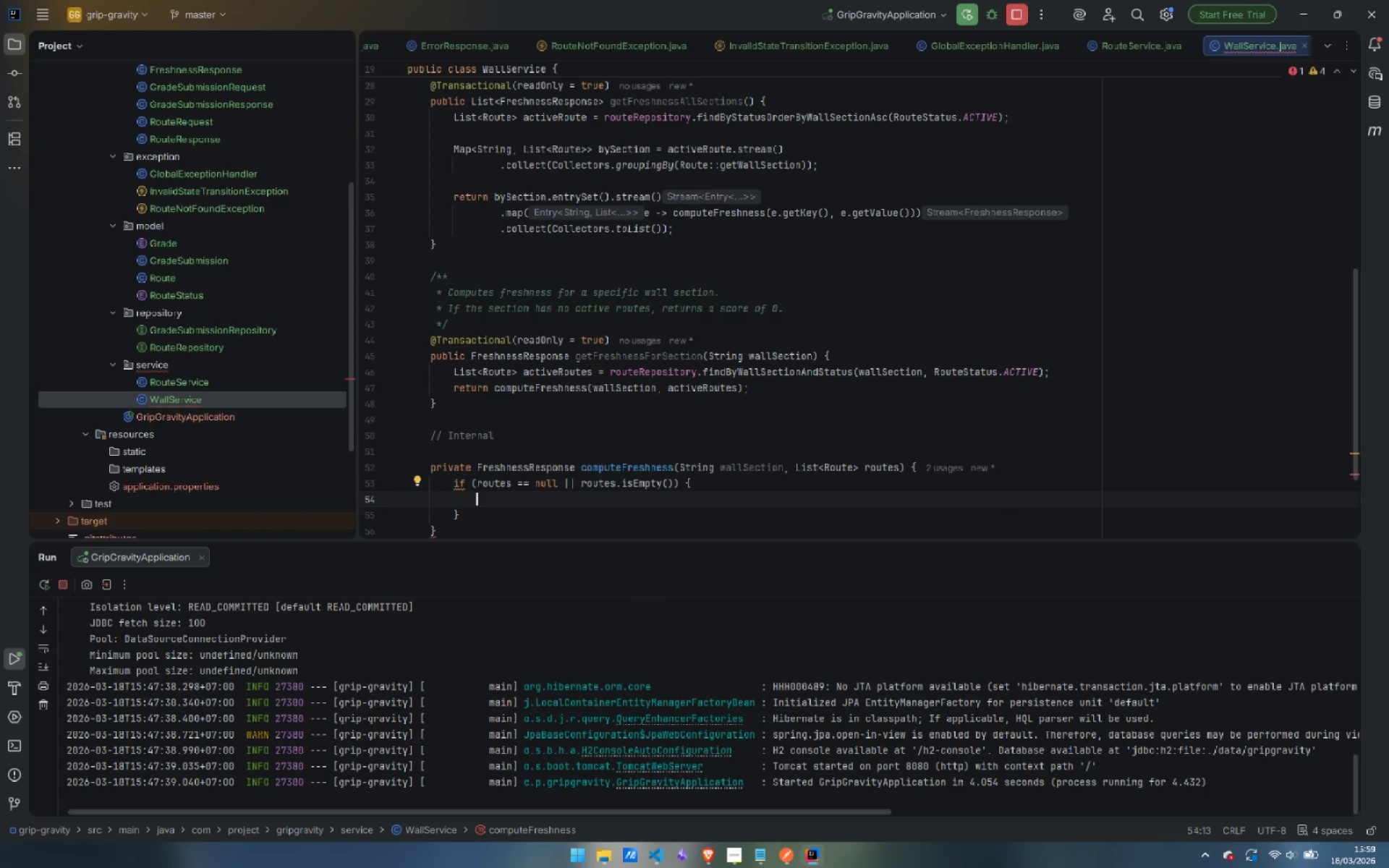 
type(log.de)
 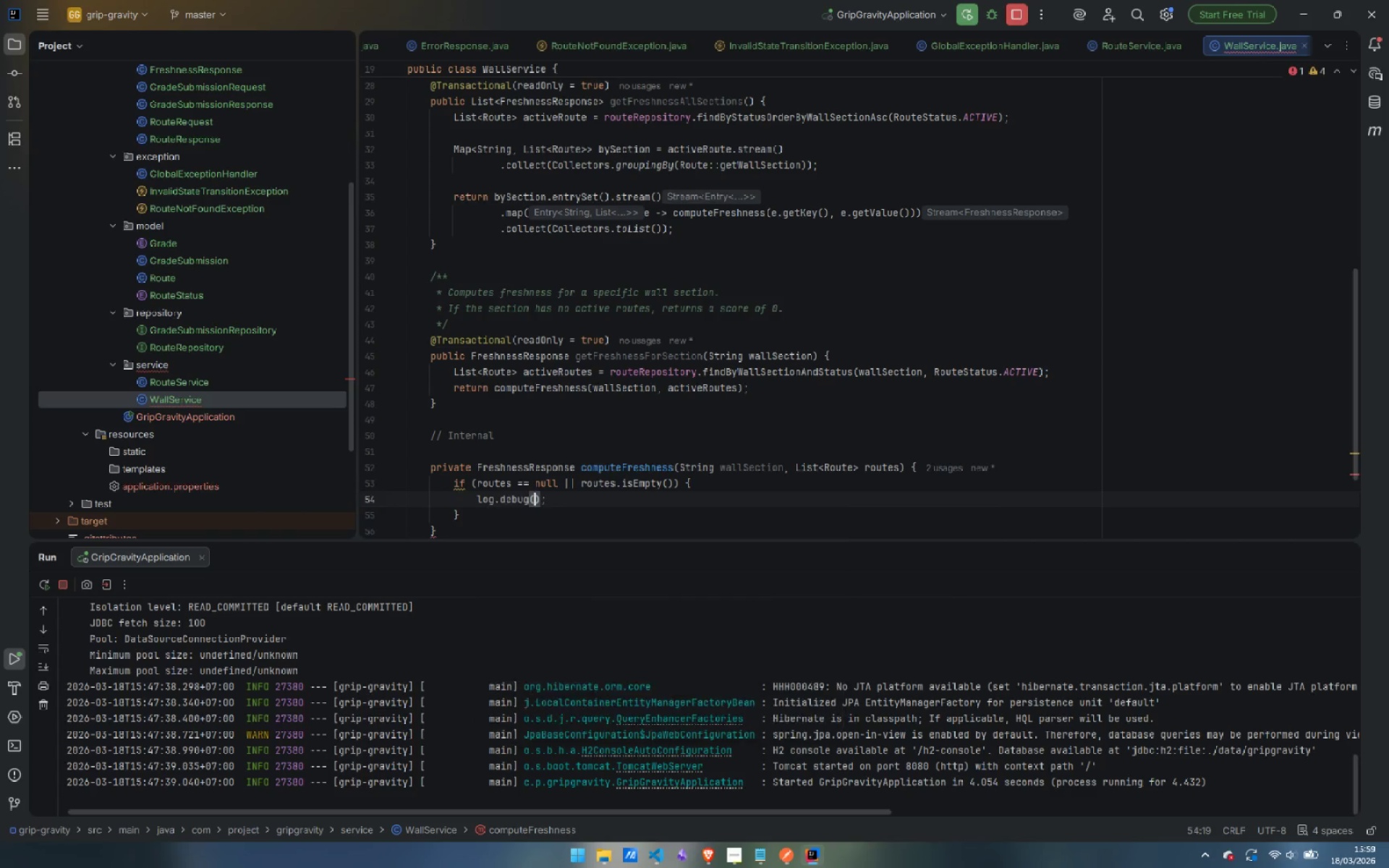 
key(Enter)
 